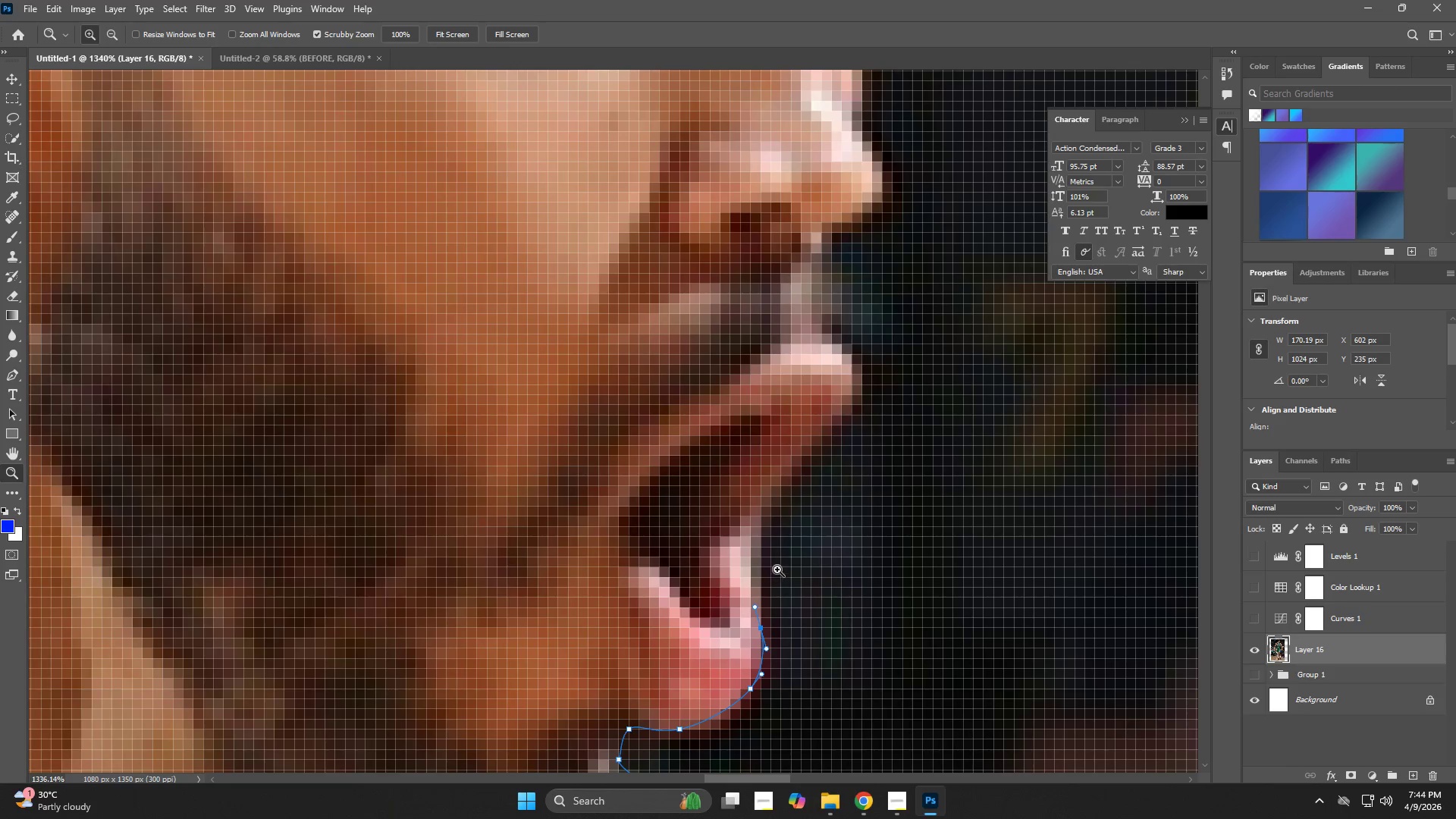 
key(P)
 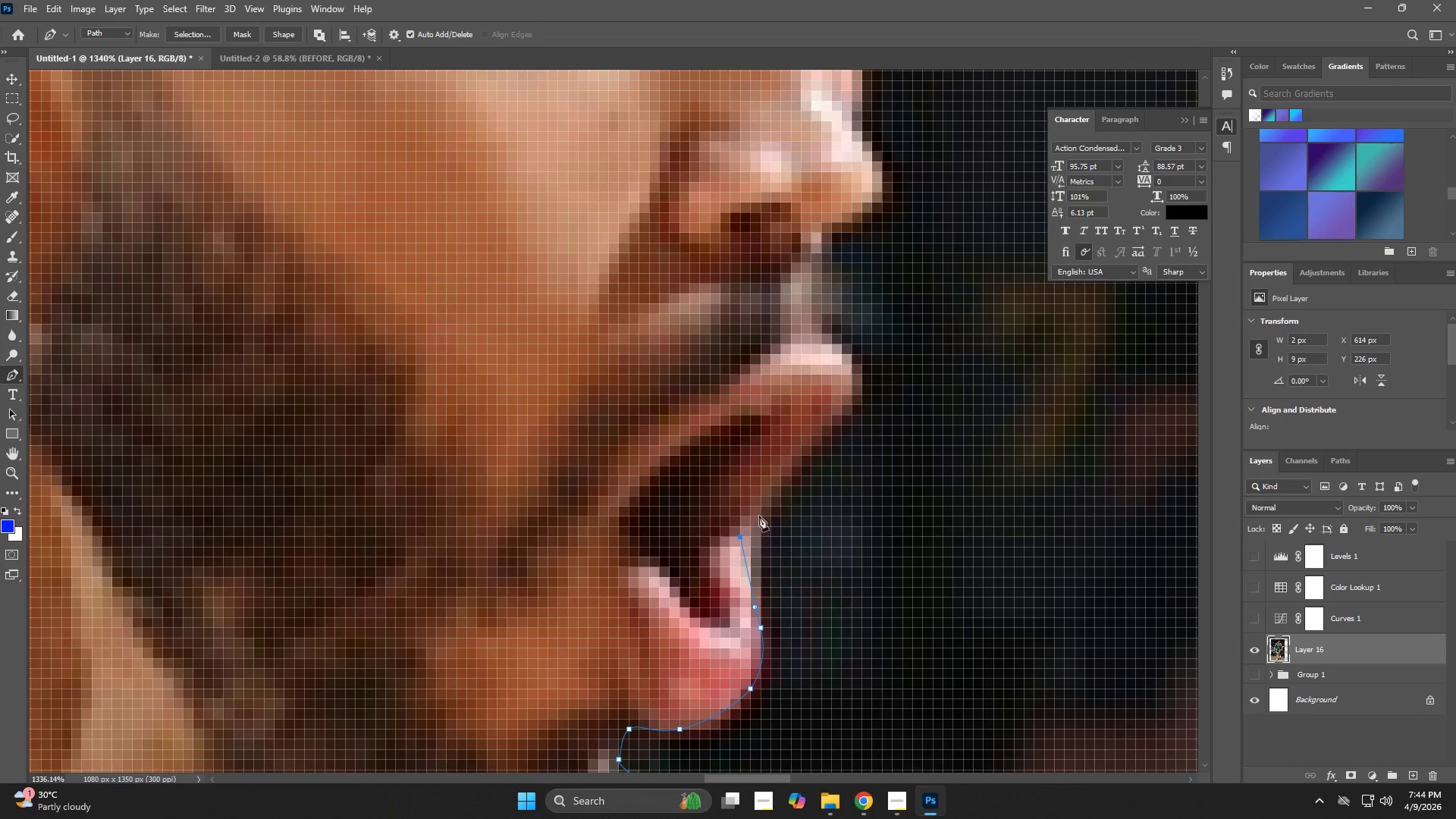 
left_click_drag(start_coordinate=[772, 493], to_coordinate=[781, 481])
 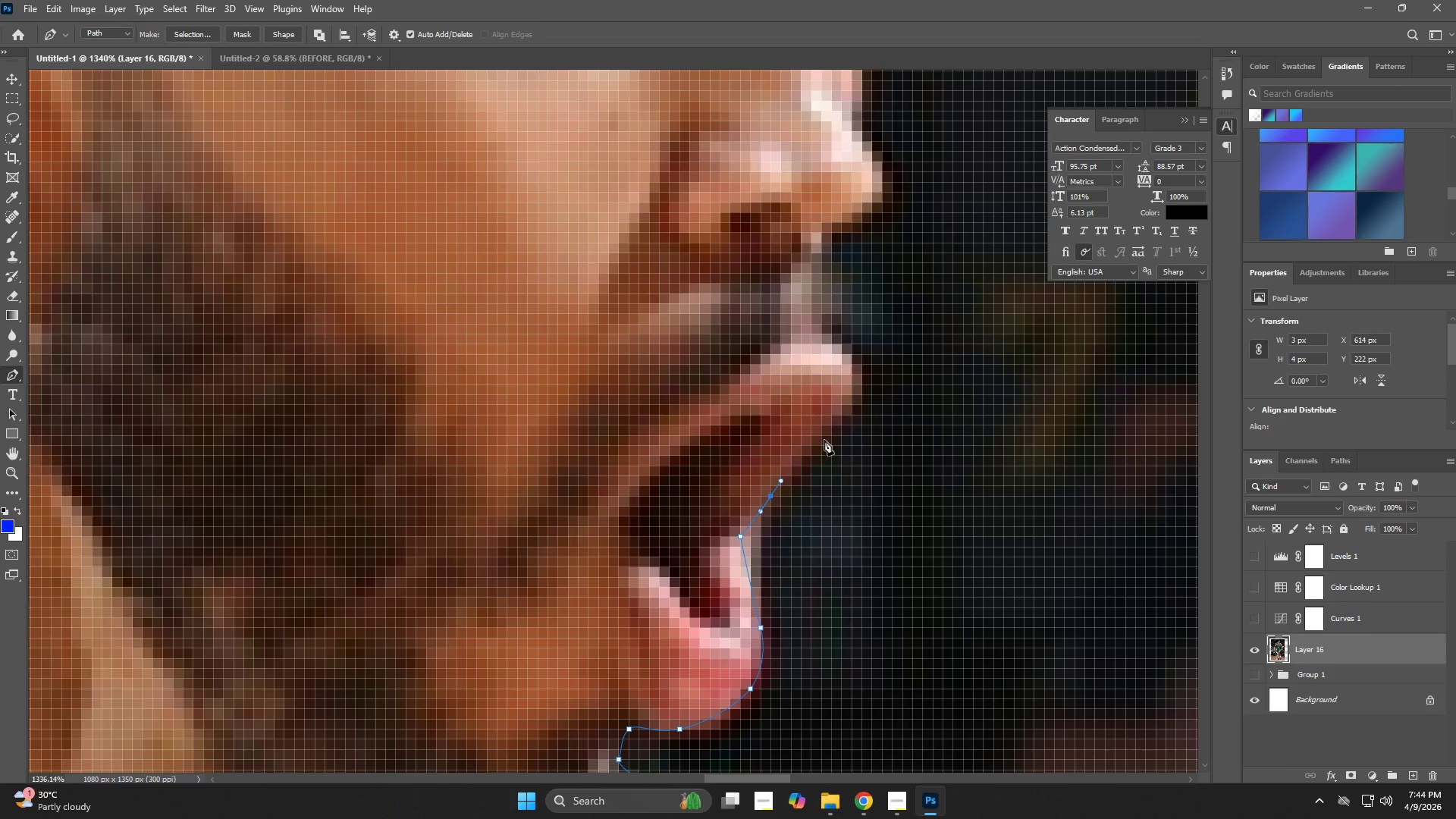 
left_click_drag(start_coordinate=[829, 429], to_coordinate=[837, 418])
 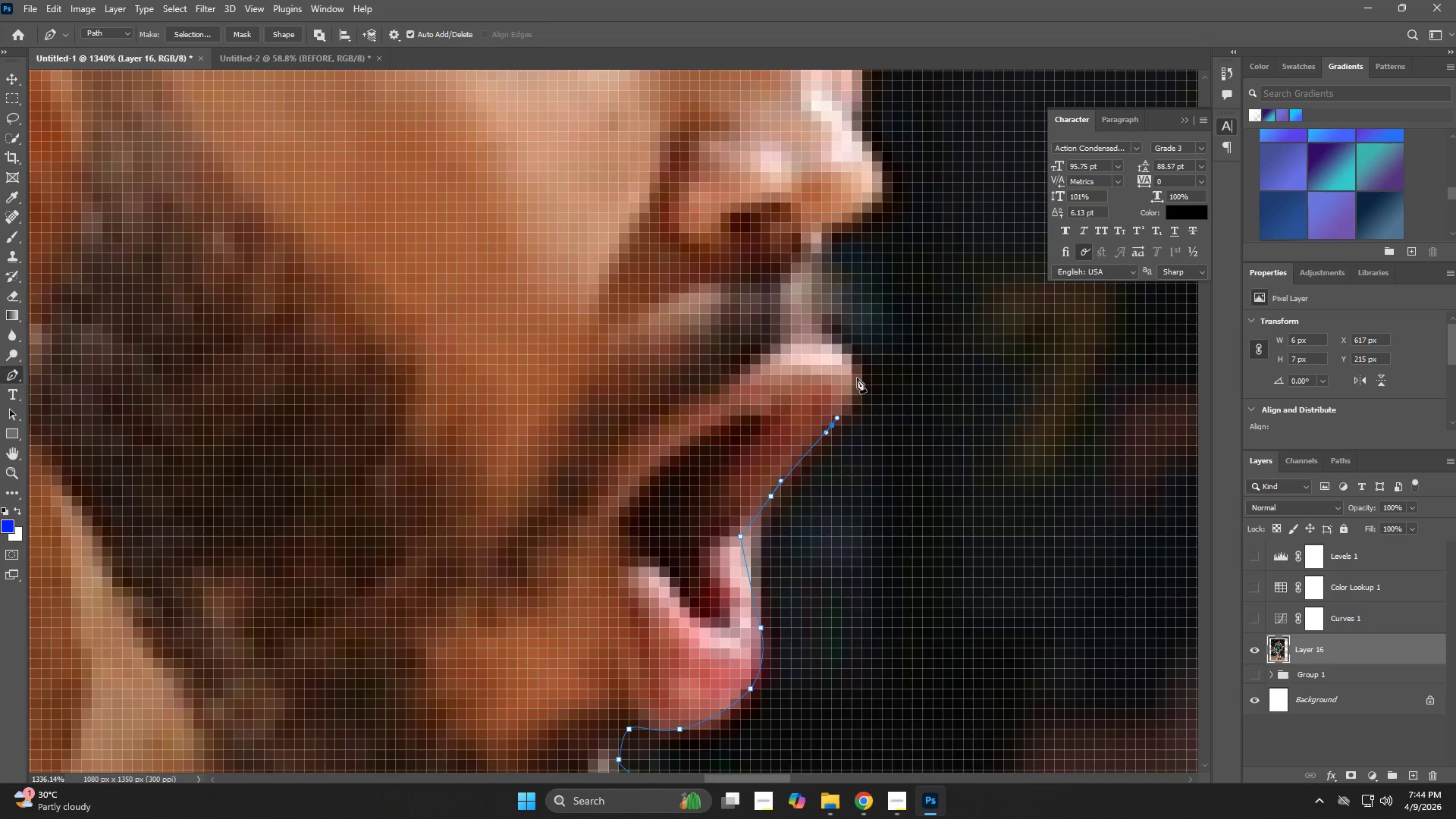 
left_click_drag(start_coordinate=[857, 376], to_coordinate=[857, 362])
 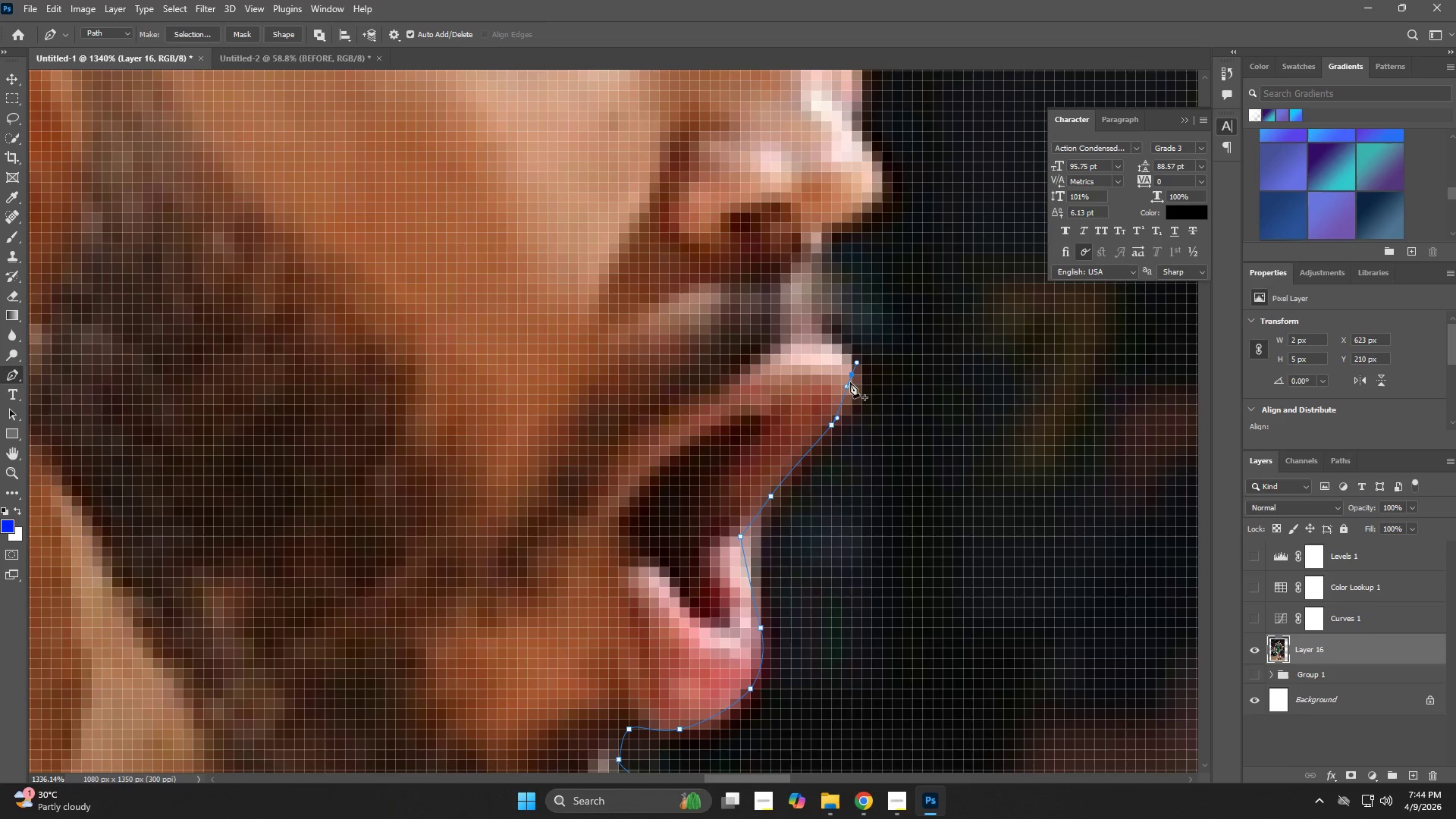 
key(Control+Z)
 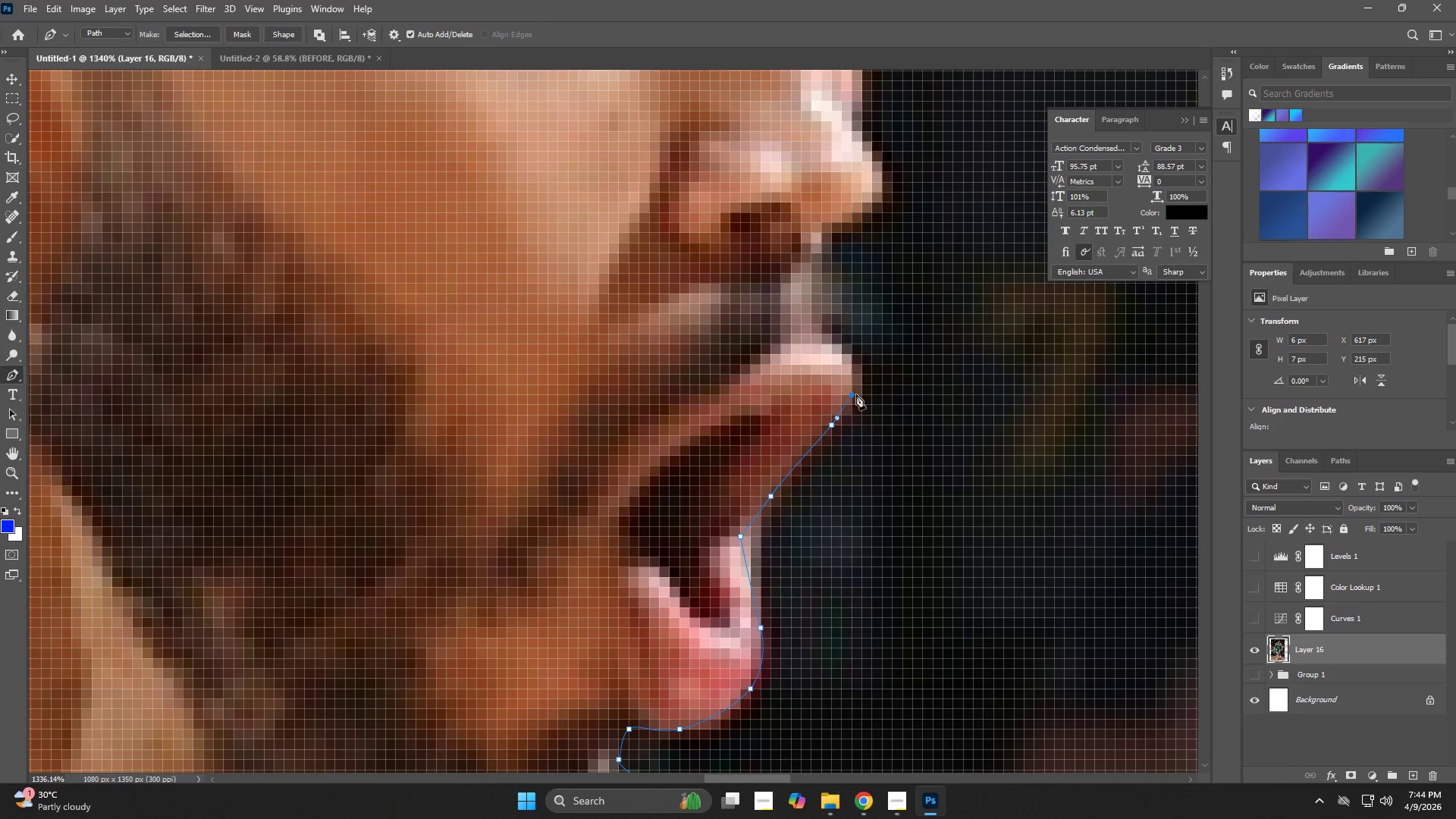 
left_click_drag(start_coordinate=[856, 394], to_coordinate=[857, 384])
 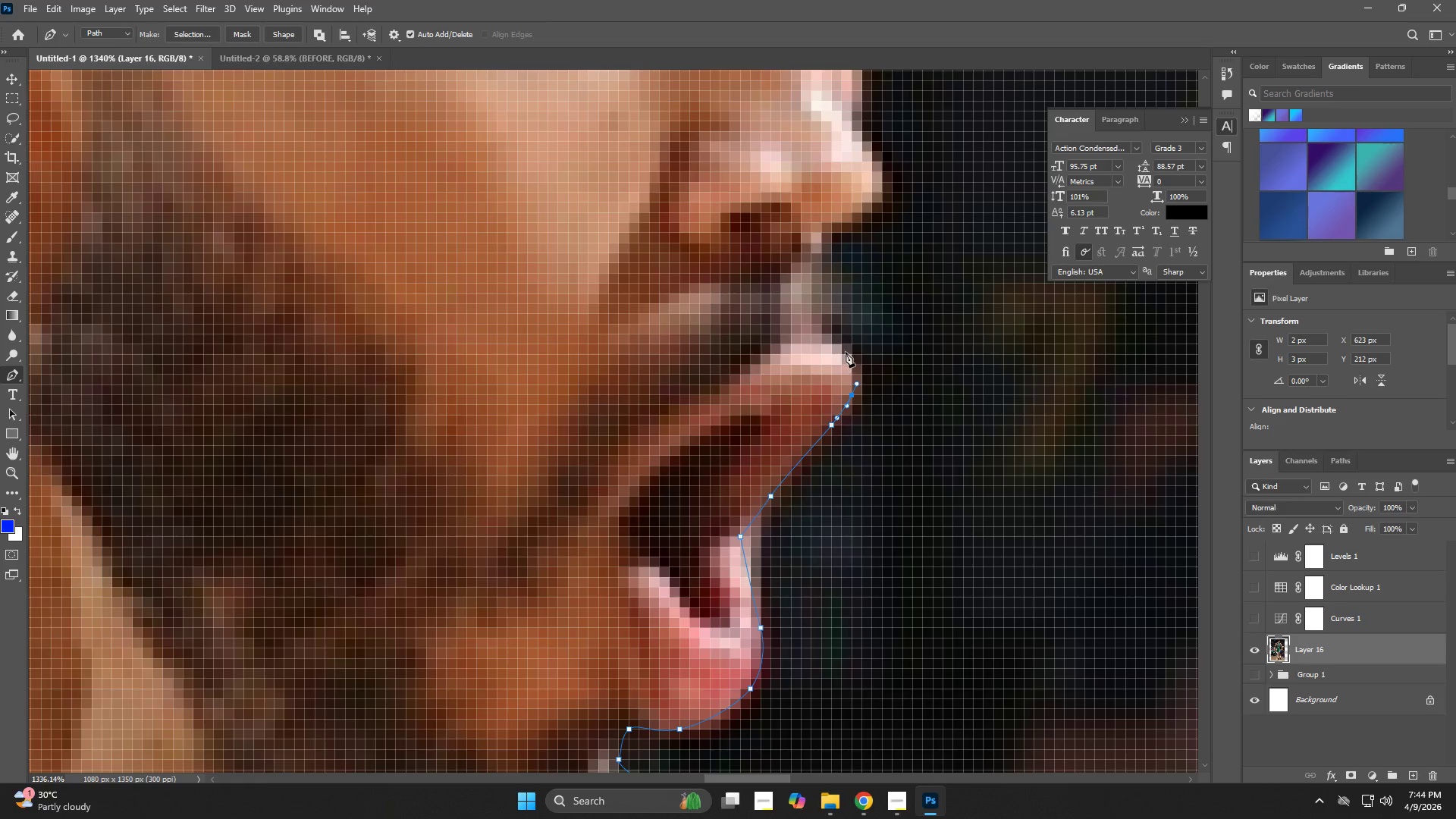 
left_click_drag(start_coordinate=[839, 346], to_coordinate=[821, 340])
 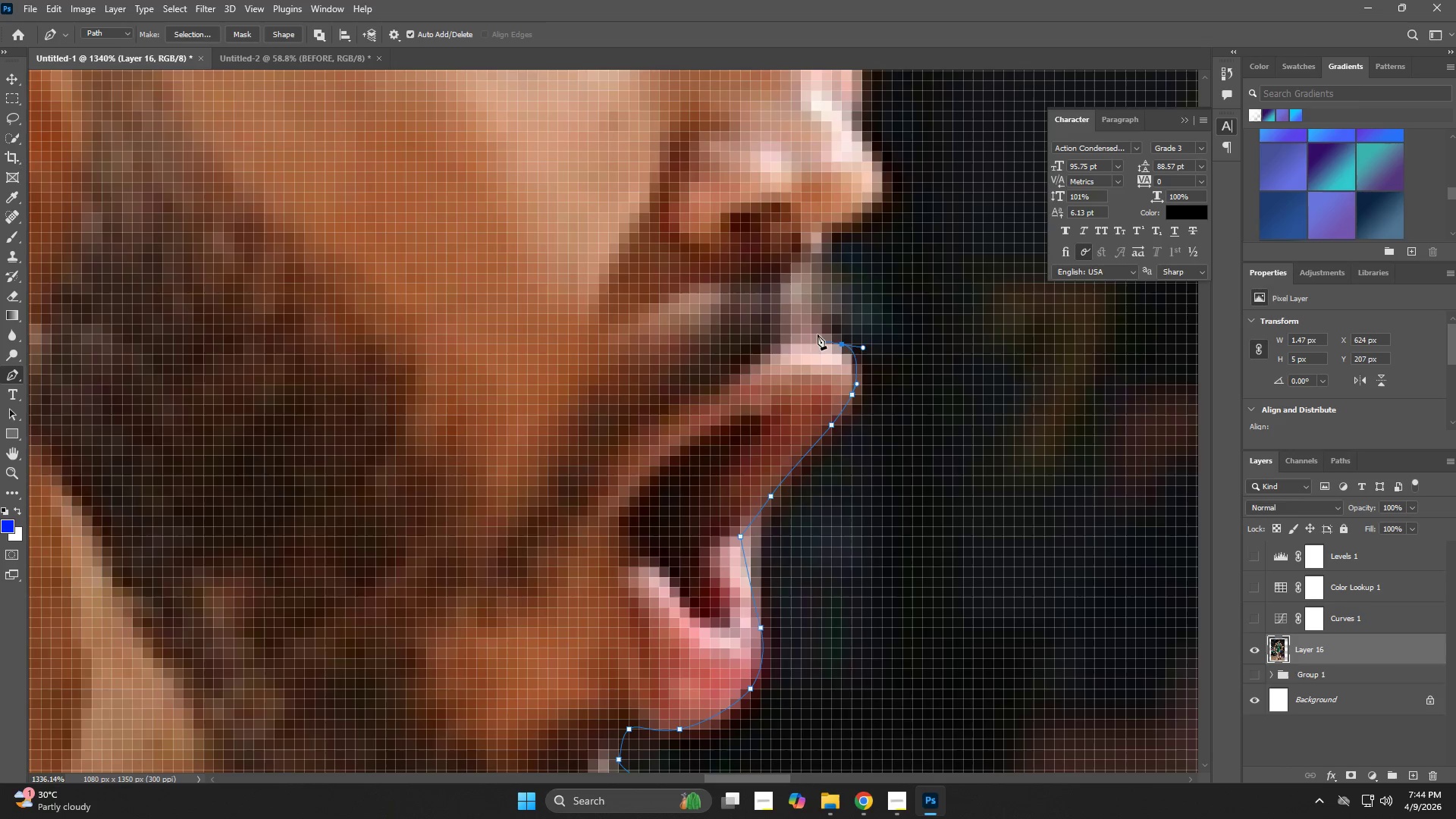 
left_click_drag(start_coordinate=[817, 329], to_coordinate=[814, 316])
 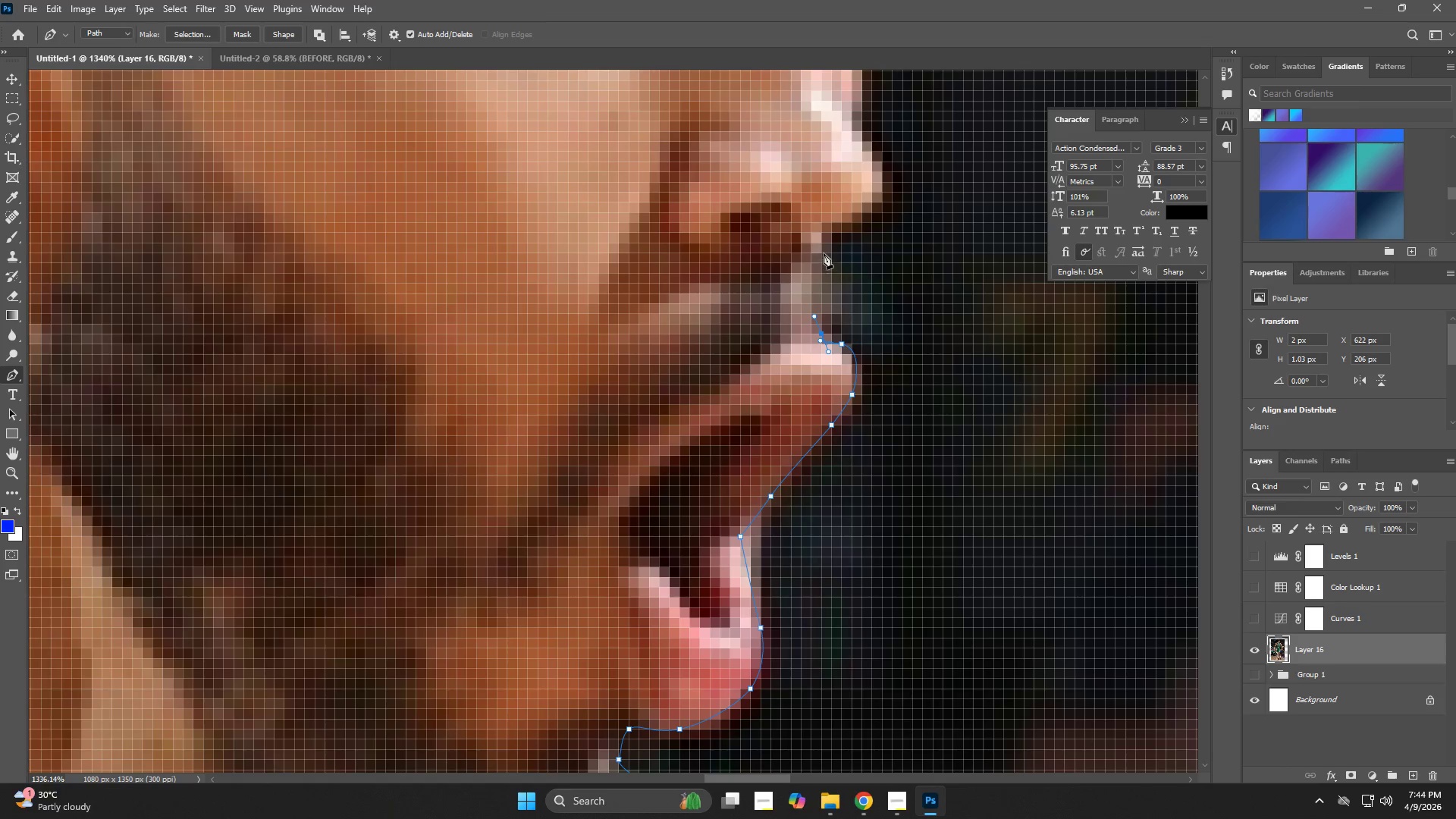 
left_click([815, 246])
 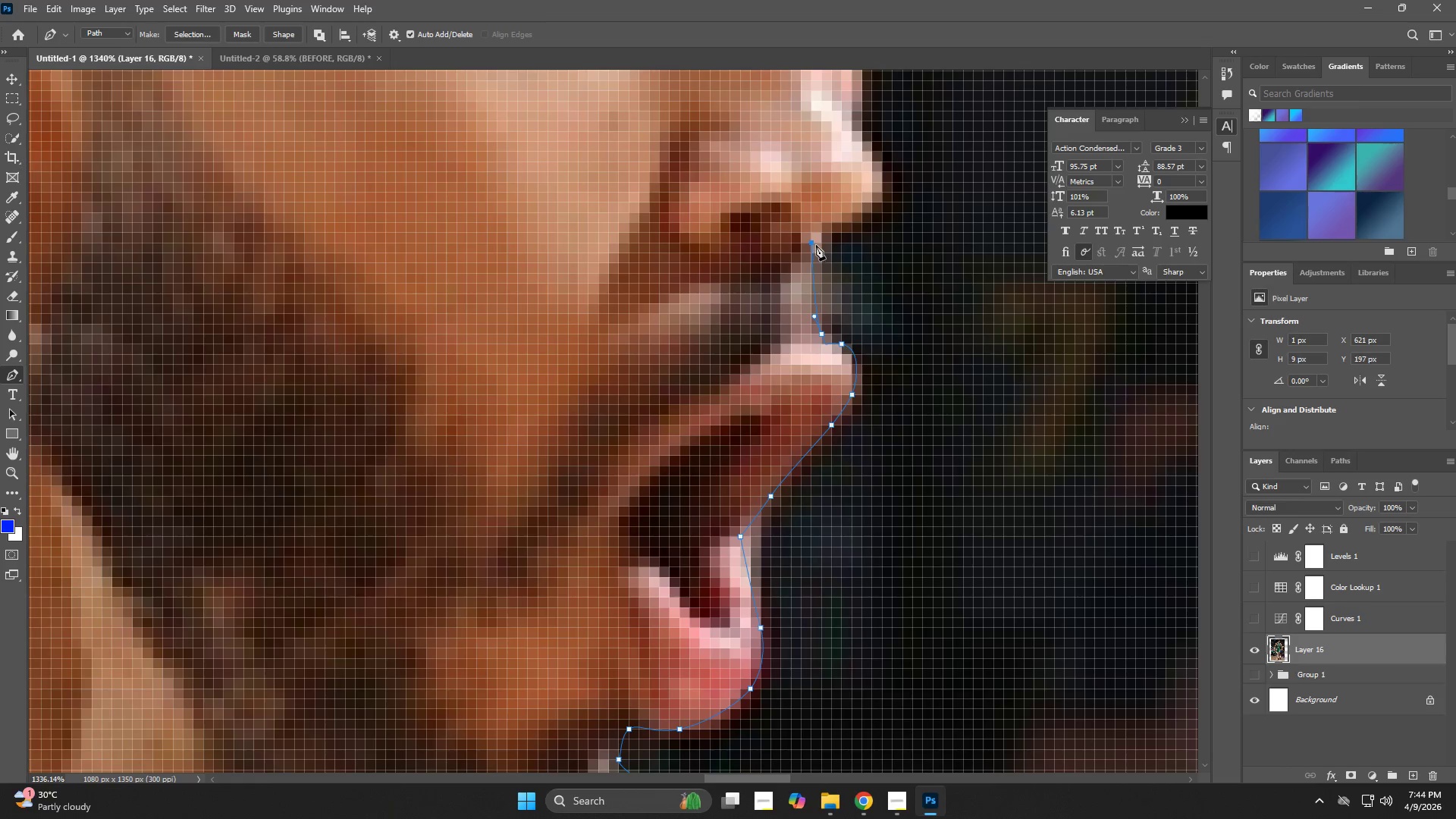 
hold_key(key=Space, duration=0.7)
 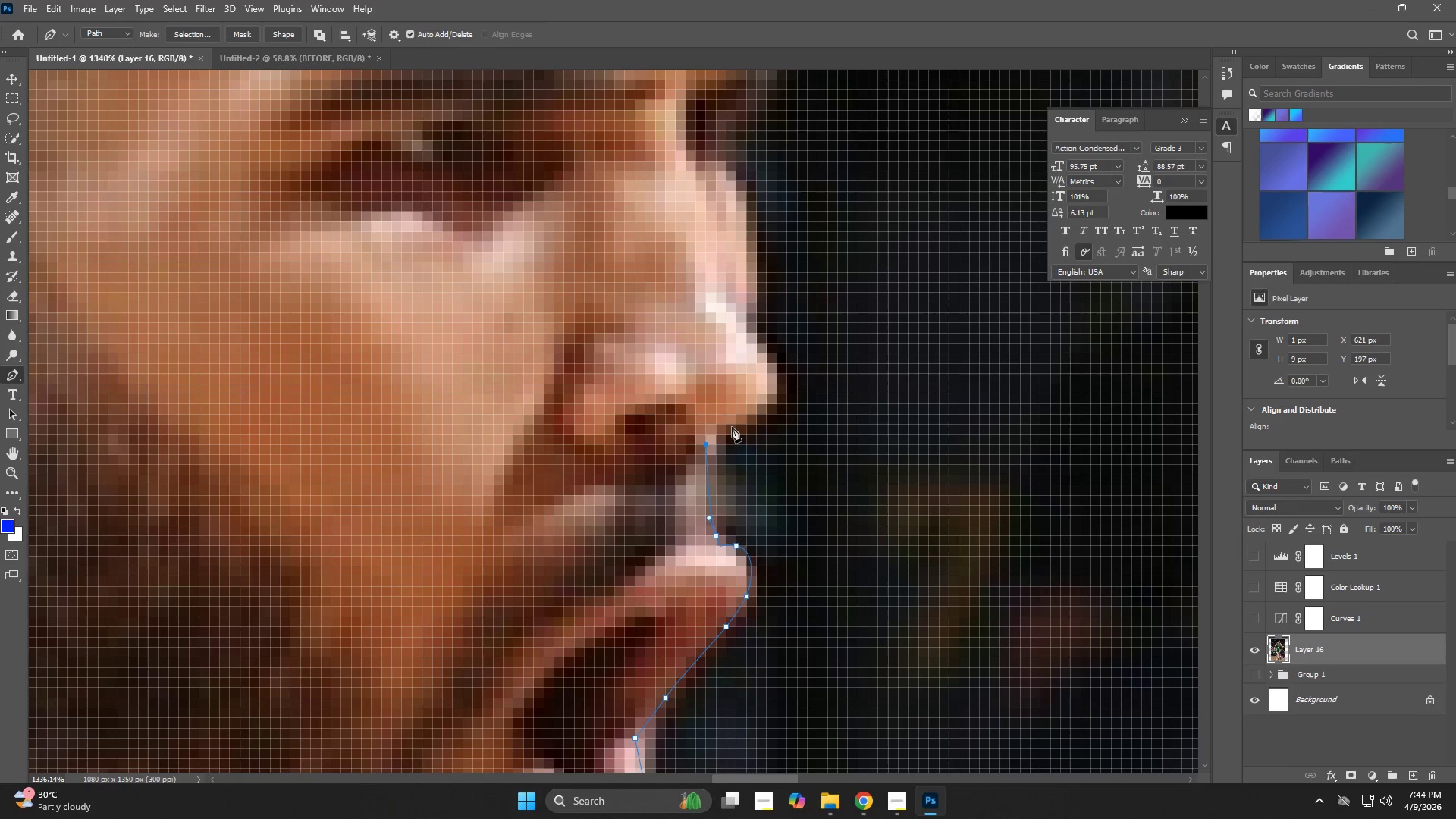 
left_click_drag(start_coordinate=[817, 272], to_coordinate=[712, 474])
 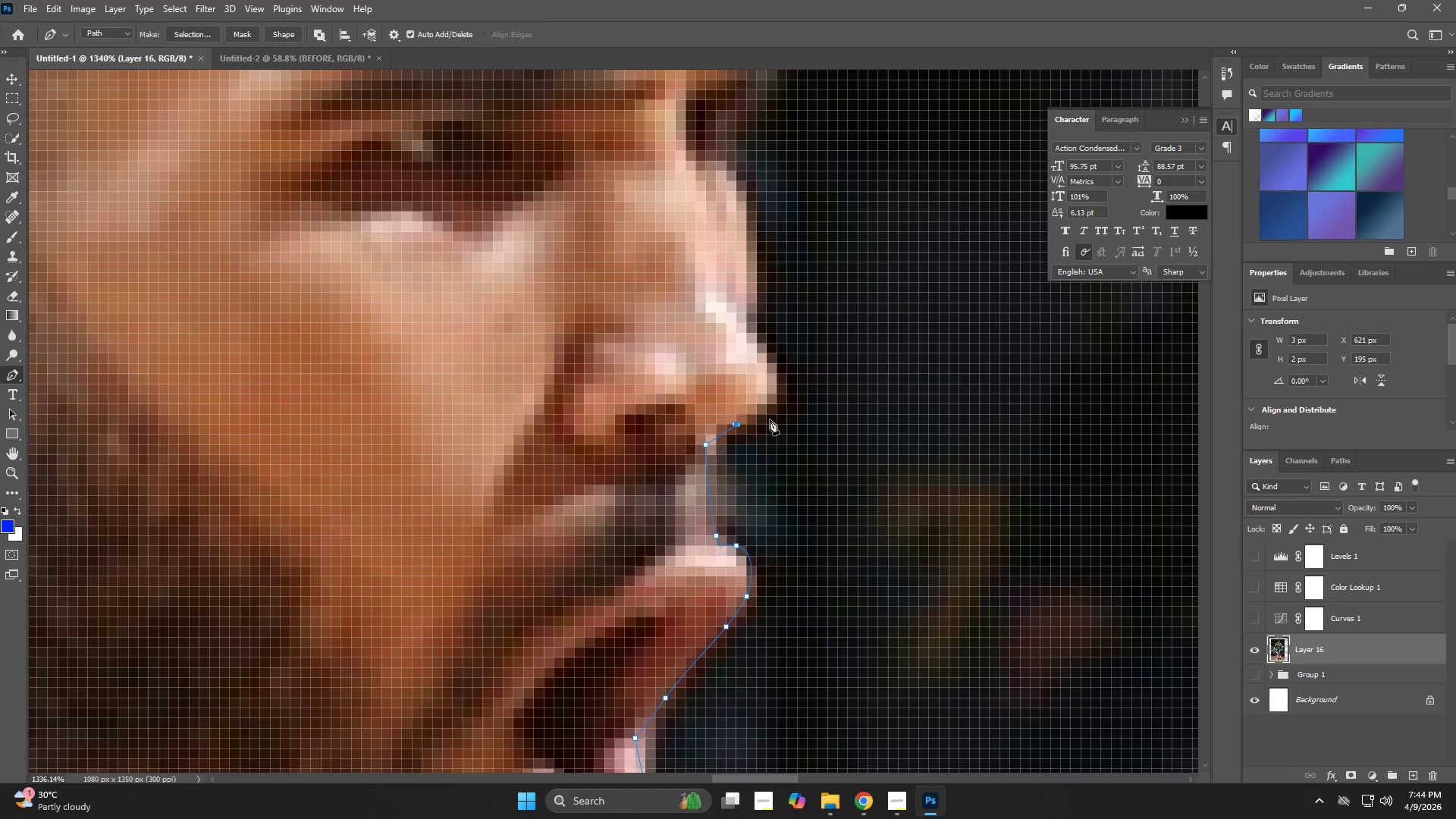 
left_click_drag(start_coordinate=[778, 404], to_coordinate=[778, 394])
 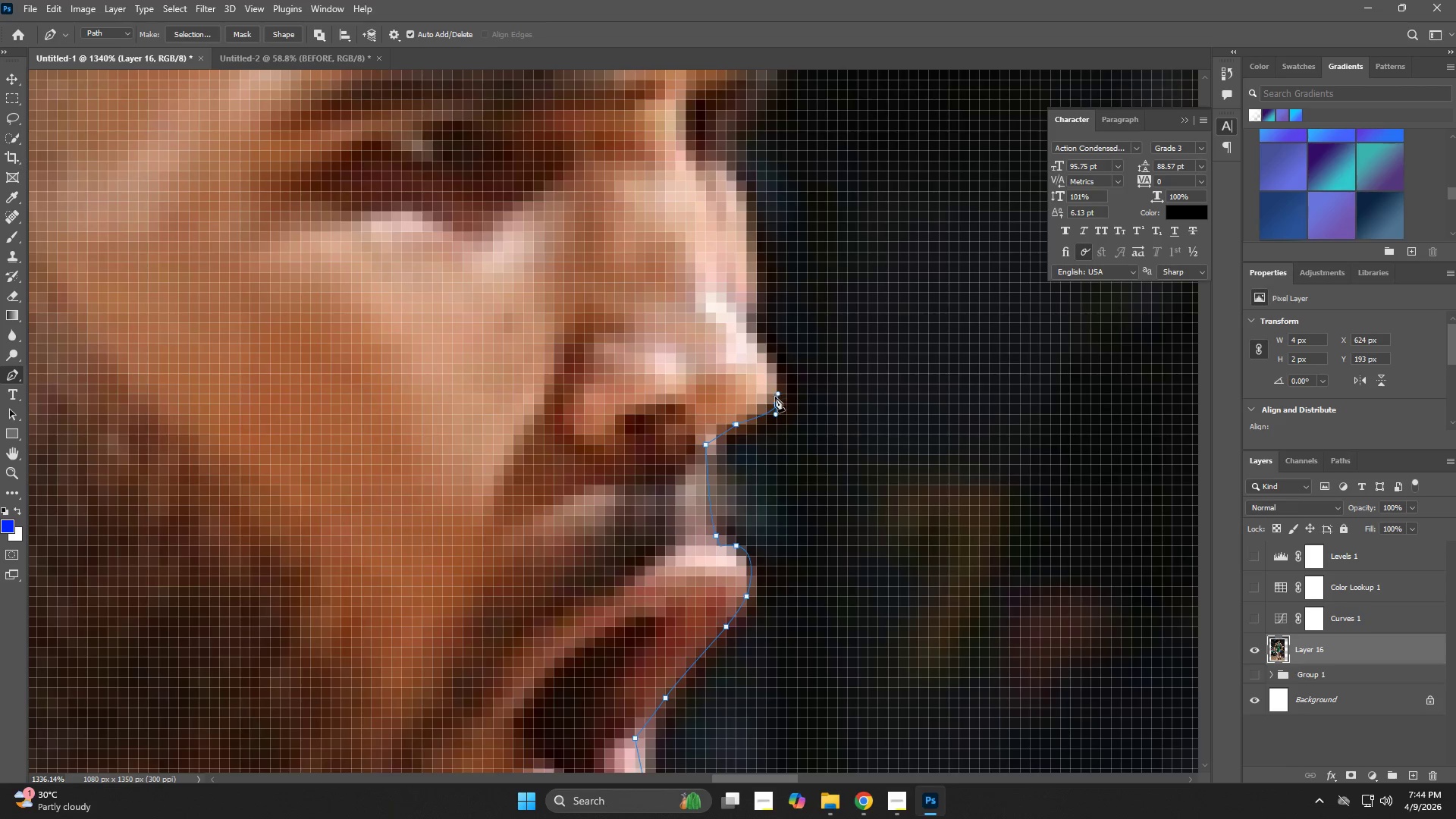 
key(Control+ControlLeft)
 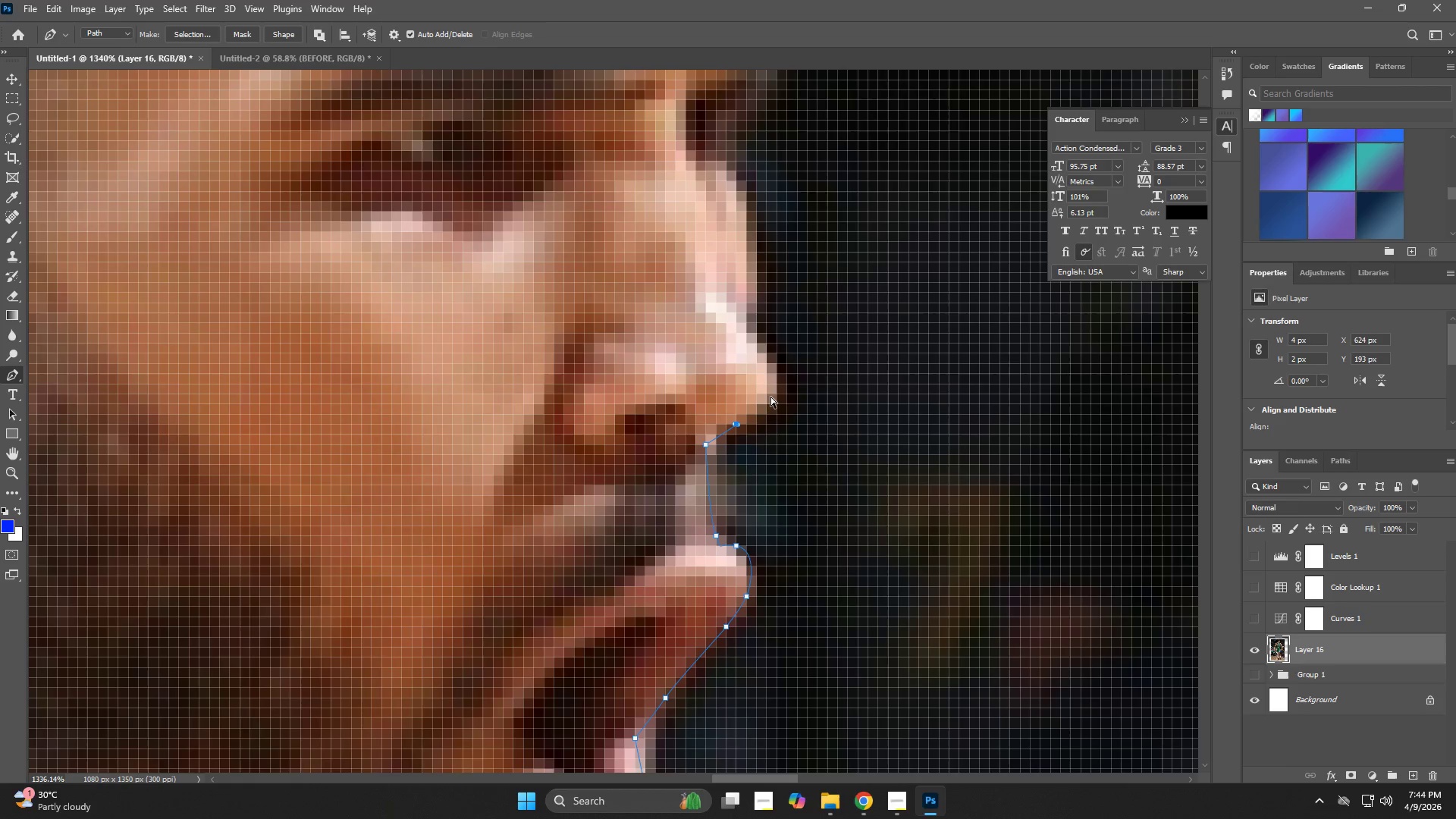 
key(Control+Z)
 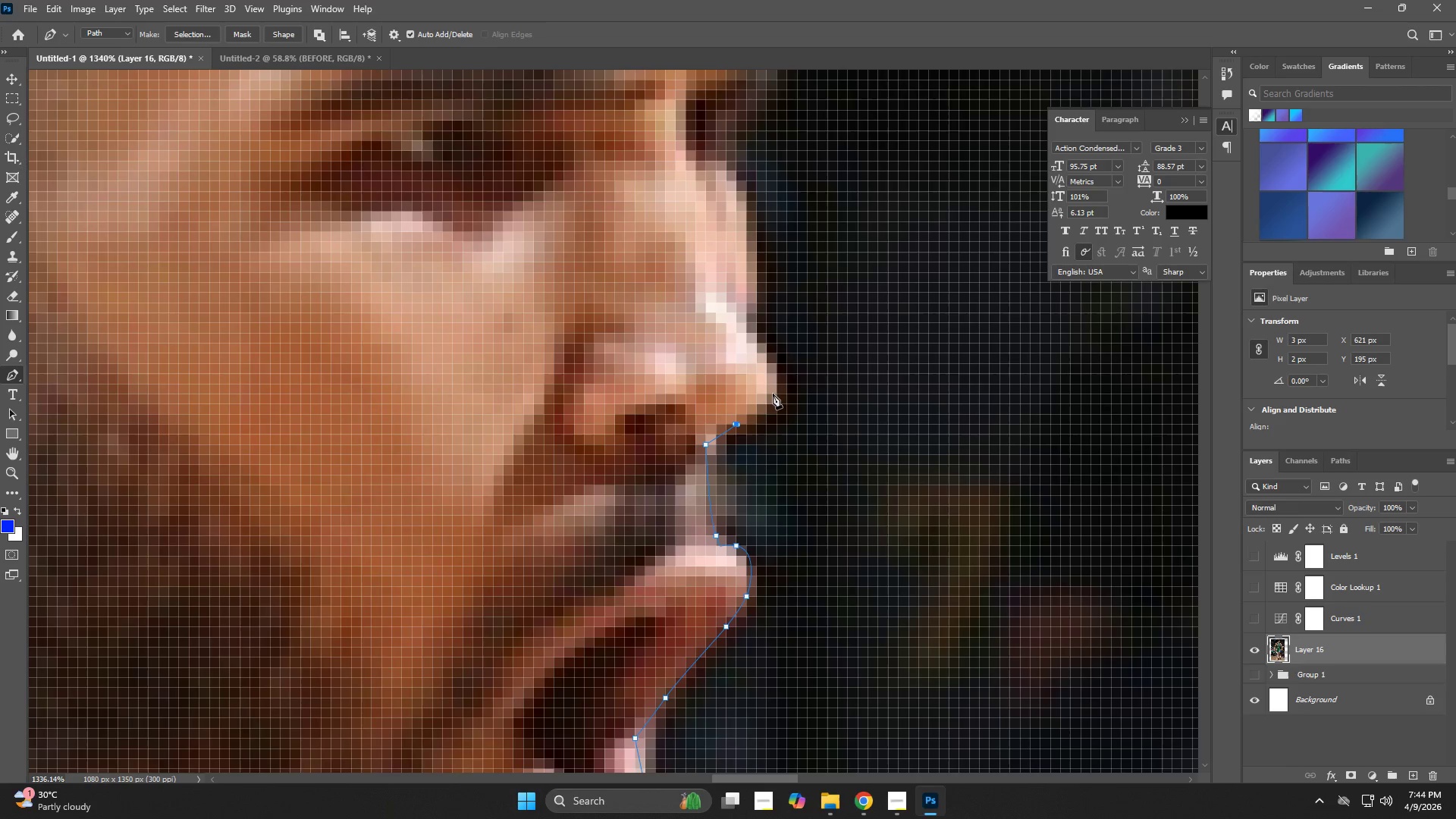 
left_click_drag(start_coordinate=[773, 394], to_coordinate=[777, 393])
 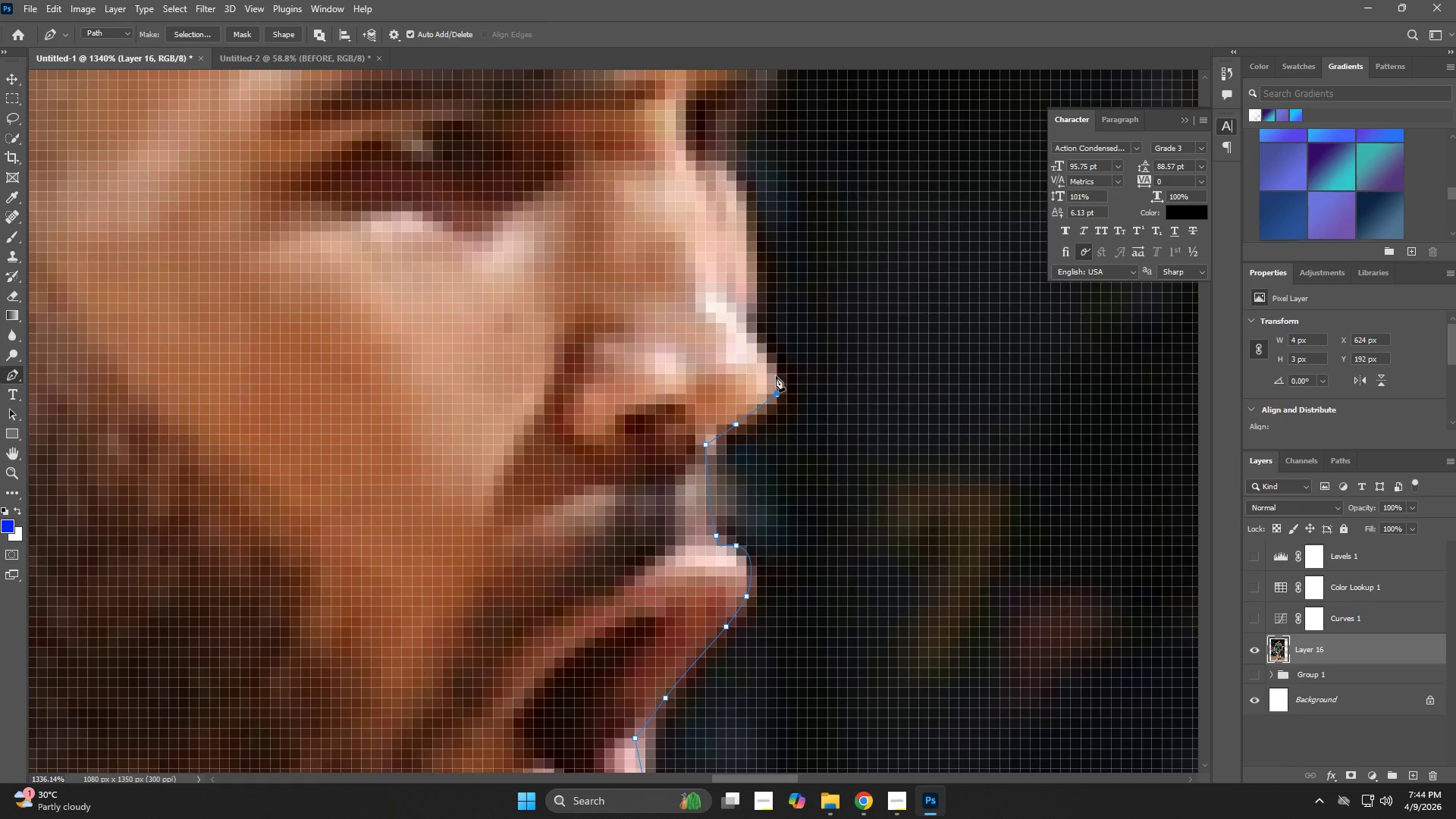 
left_click_drag(start_coordinate=[775, 369], to_coordinate=[767, 359])
 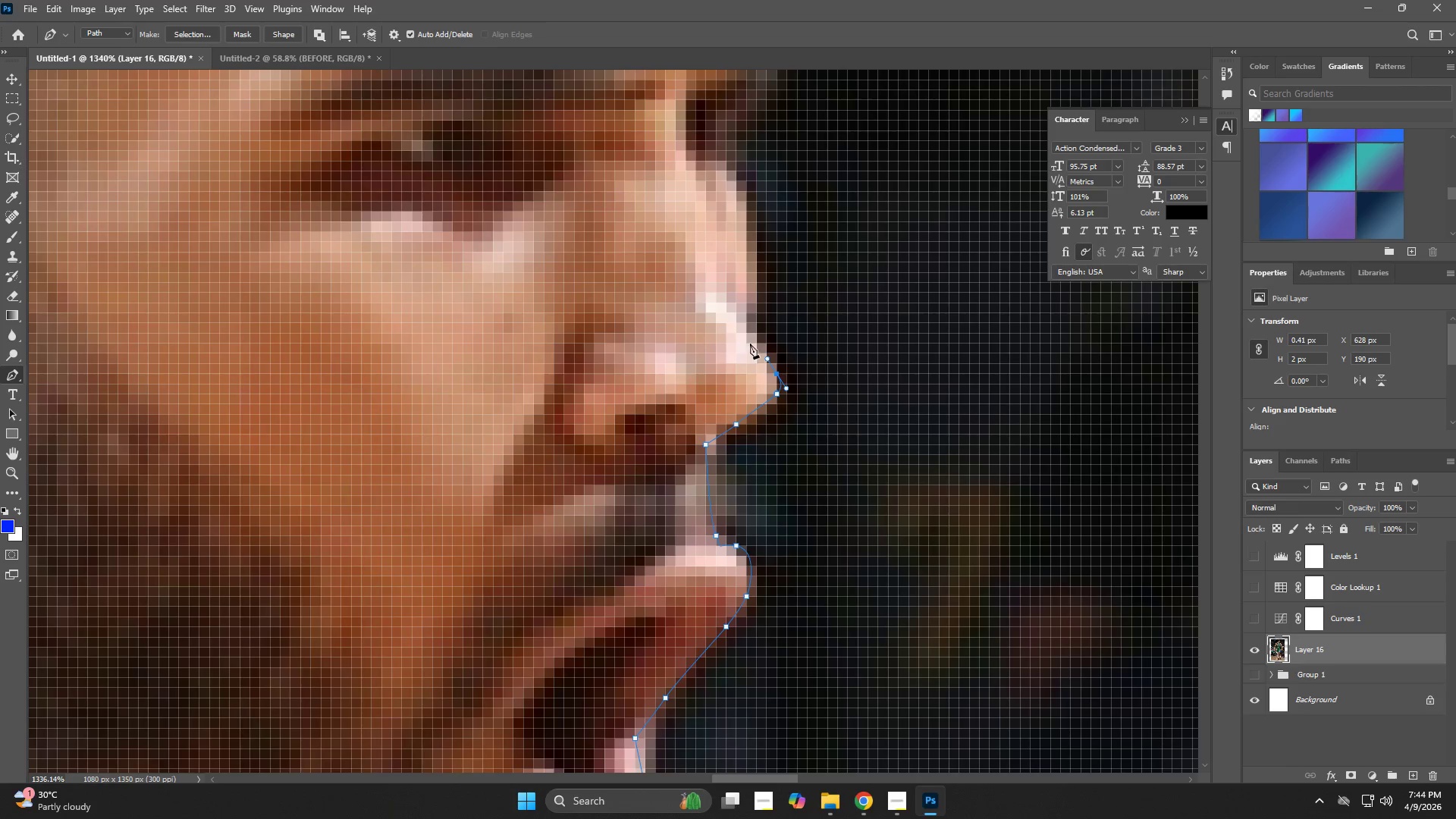 
left_click_drag(start_coordinate=[743, 335], to_coordinate=[736, 330])
 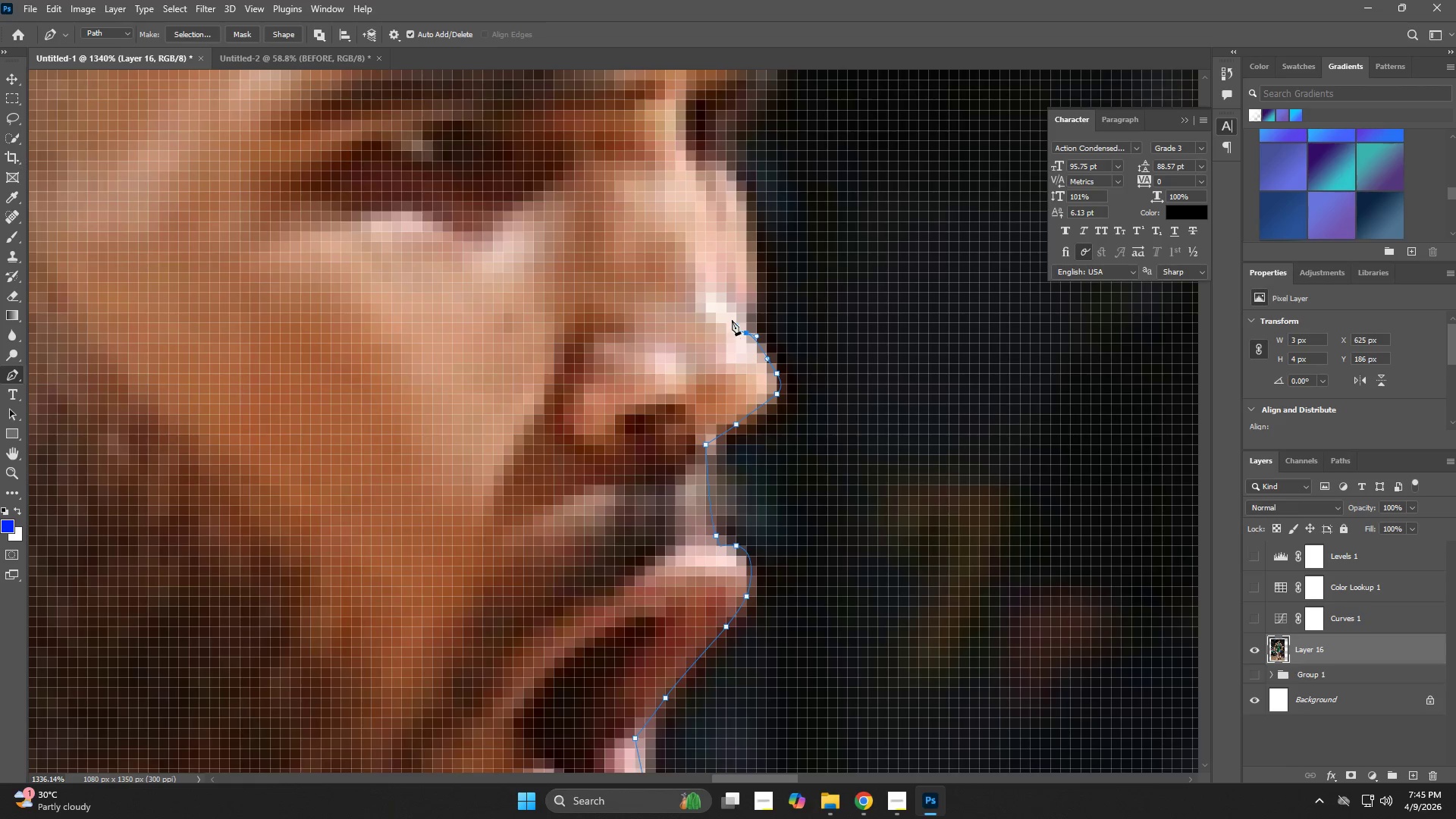 
left_click_drag(start_coordinate=[732, 315], to_coordinate=[733, 309])
 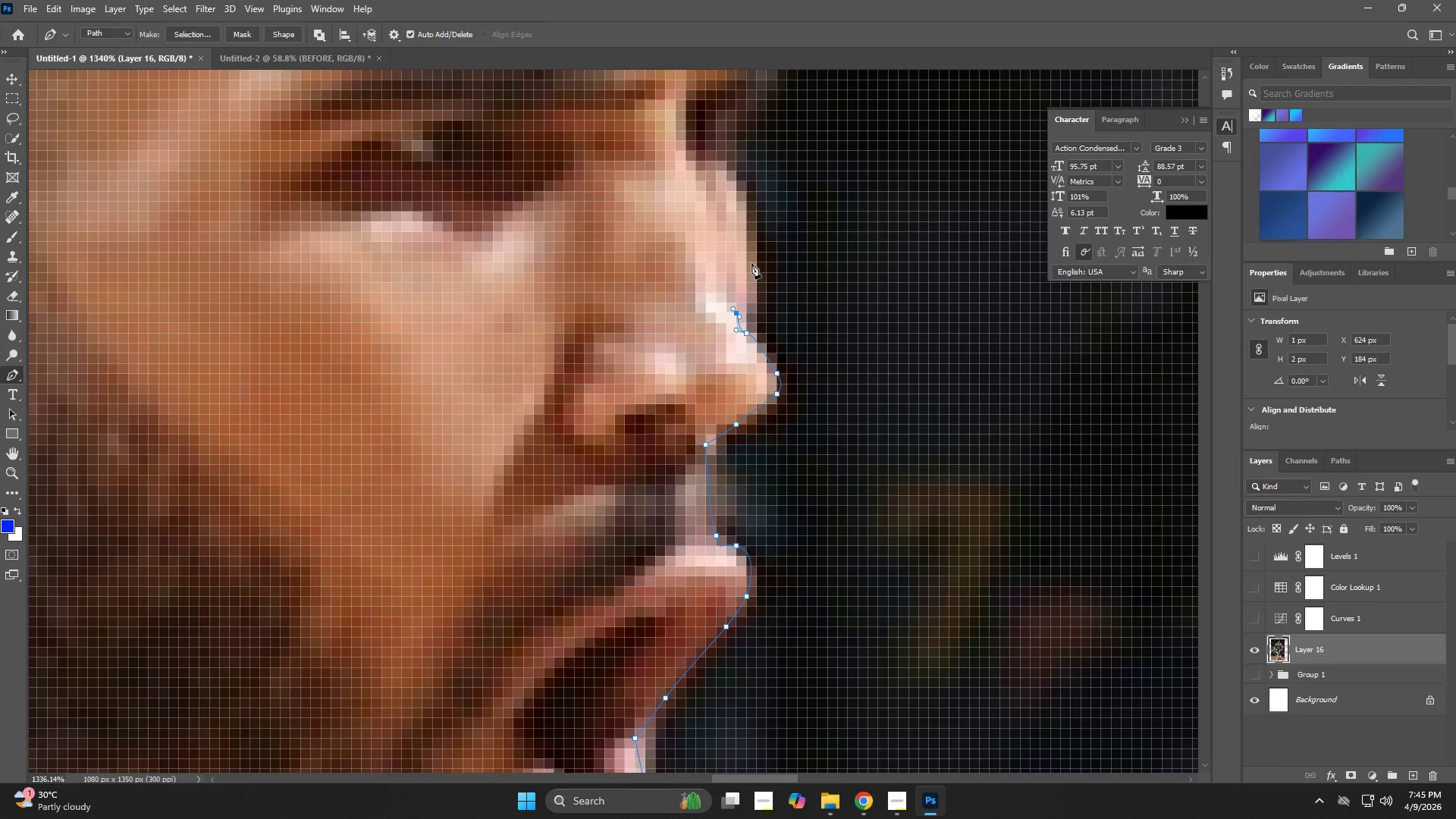 
left_click_drag(start_coordinate=[752, 259], to_coordinate=[750, 244])
 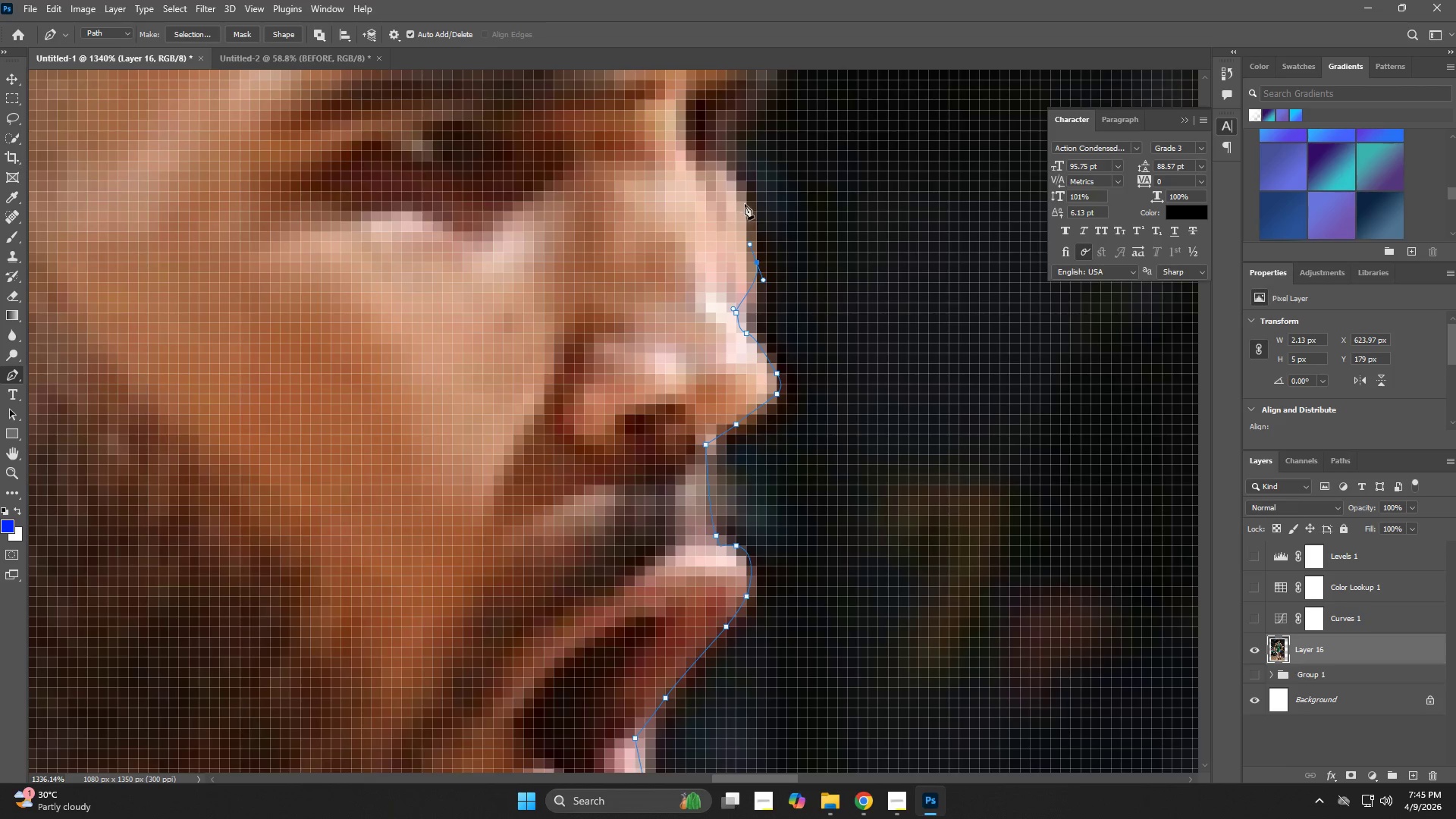 
left_click_drag(start_coordinate=[744, 199], to_coordinate=[739, 186])
 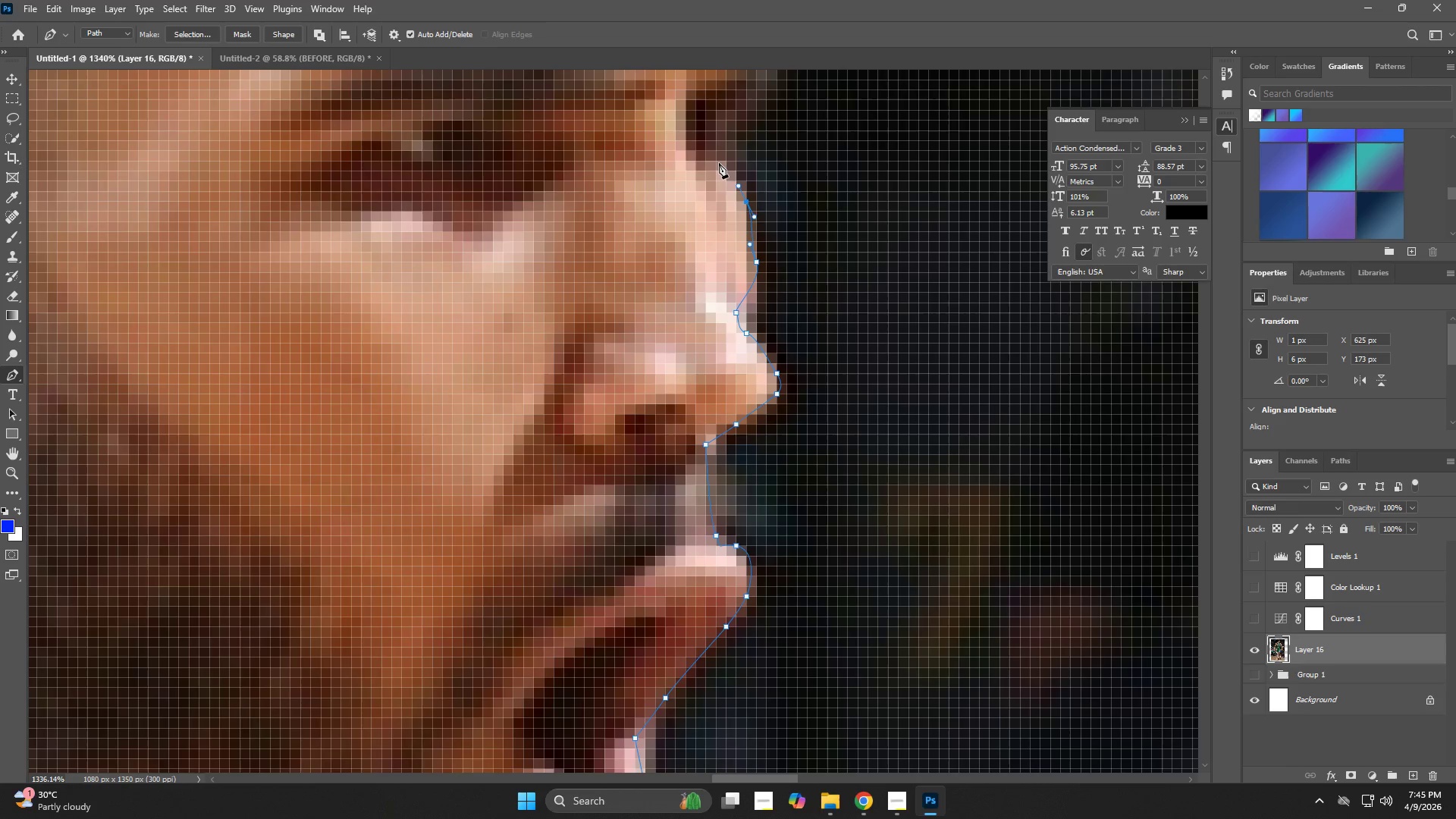 
left_click([719, 163])
 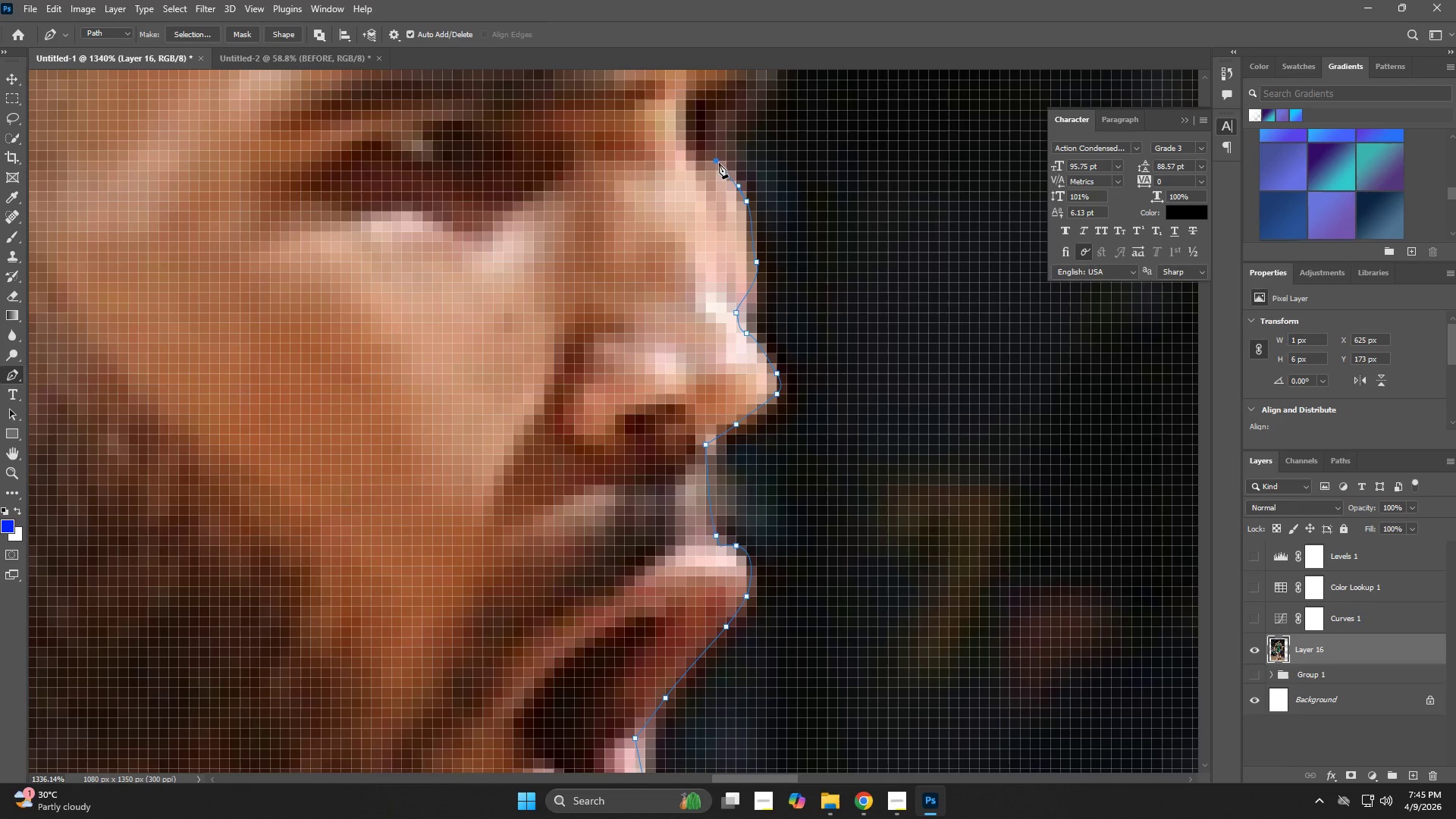 
hold_key(key=Space, duration=0.77)
 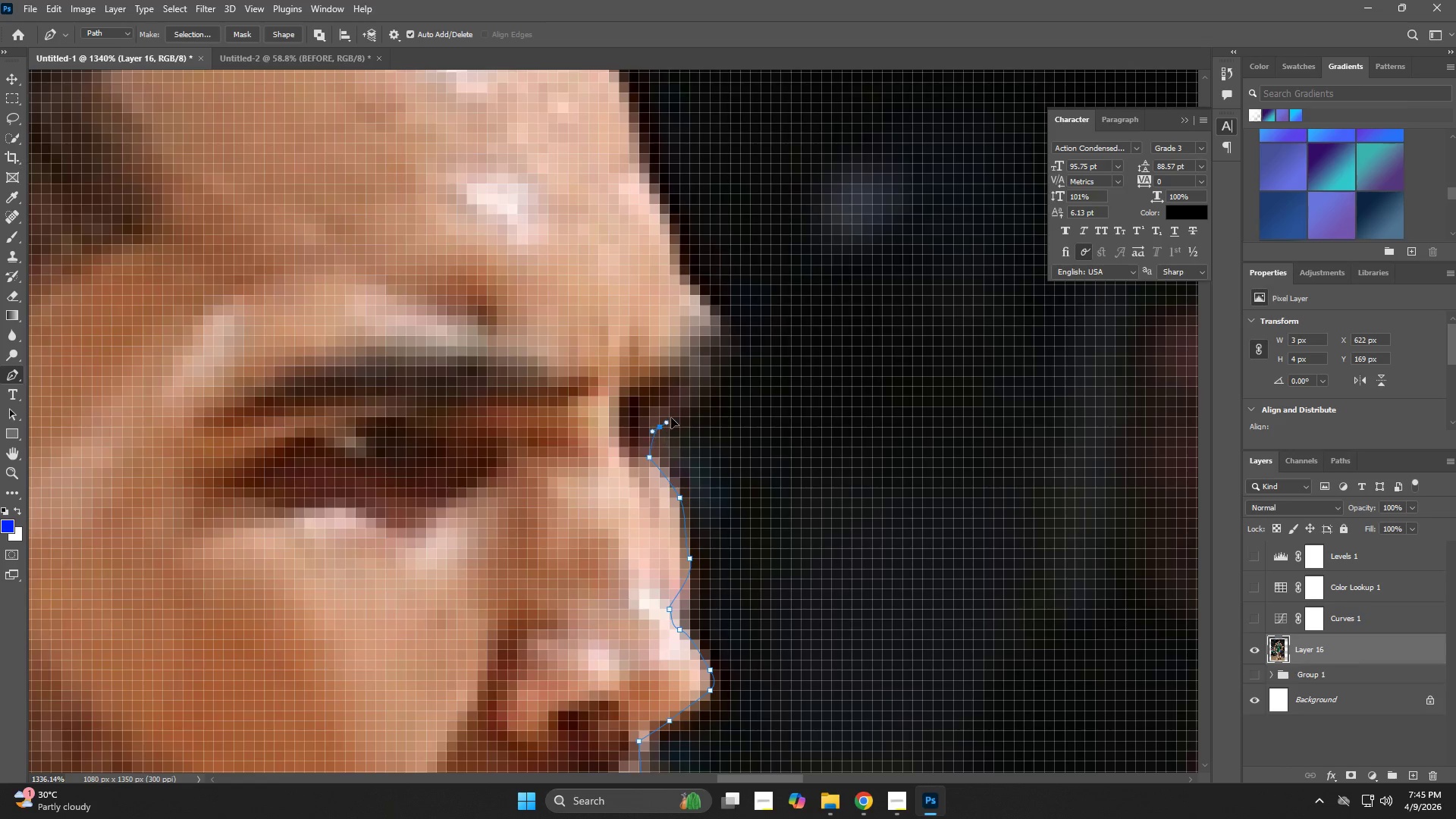 
left_click_drag(start_coordinate=[717, 168], to_coordinate=[650, 465])
 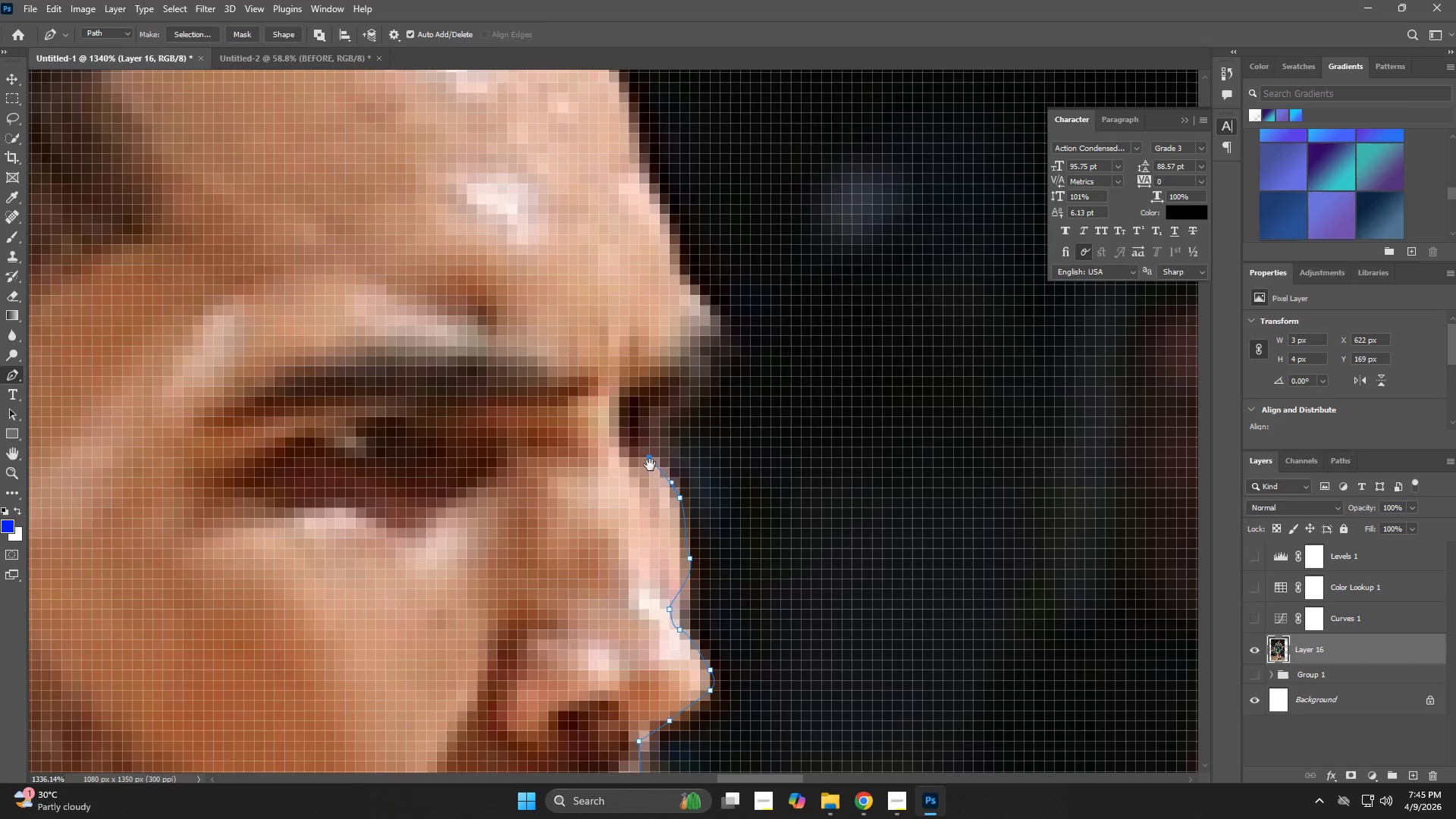 
hold_key(key=Space, duration=2.39)
 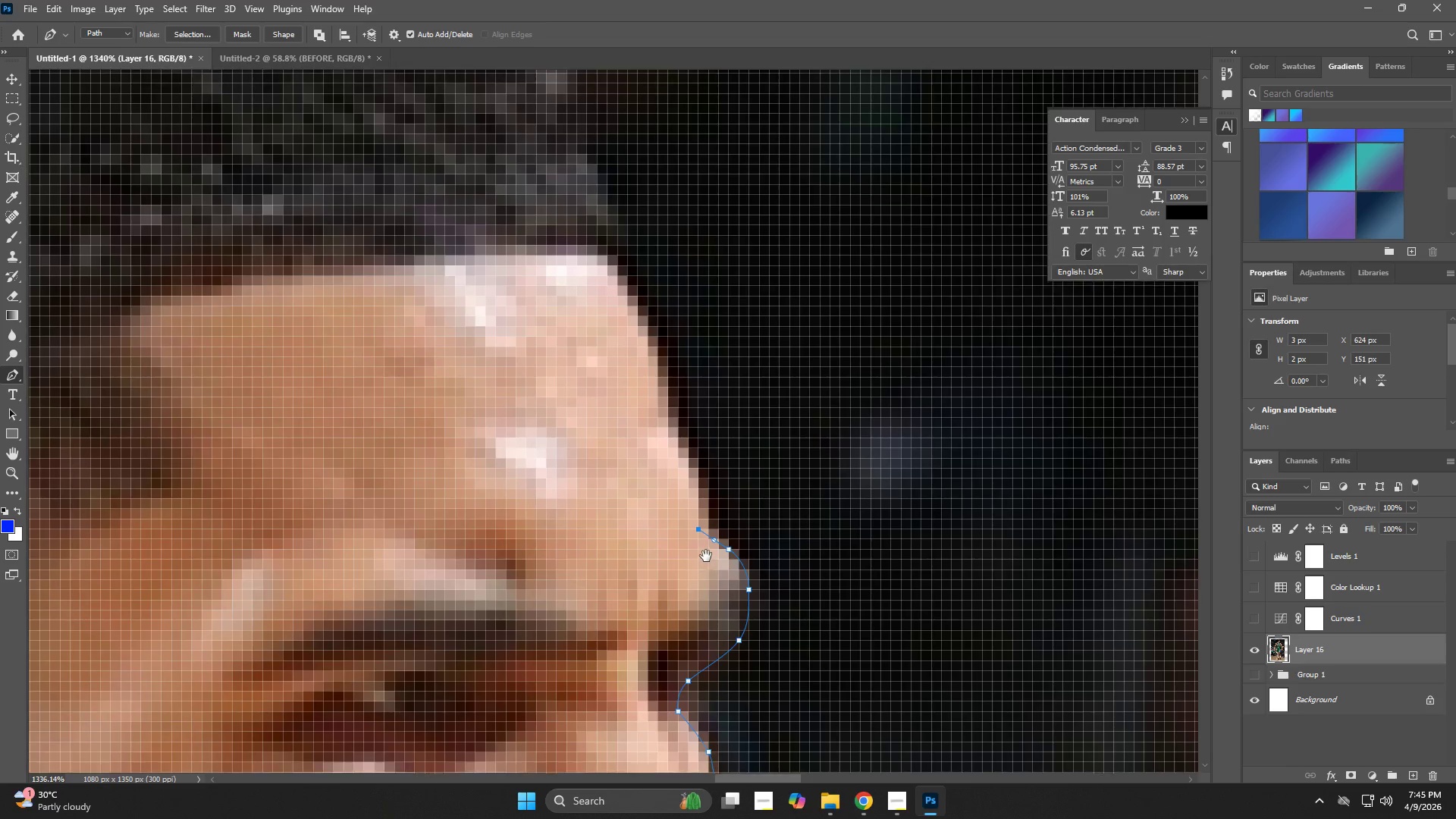 
left_click_drag(start_coordinate=[664, 425], to_coordinate=[673, 415])
 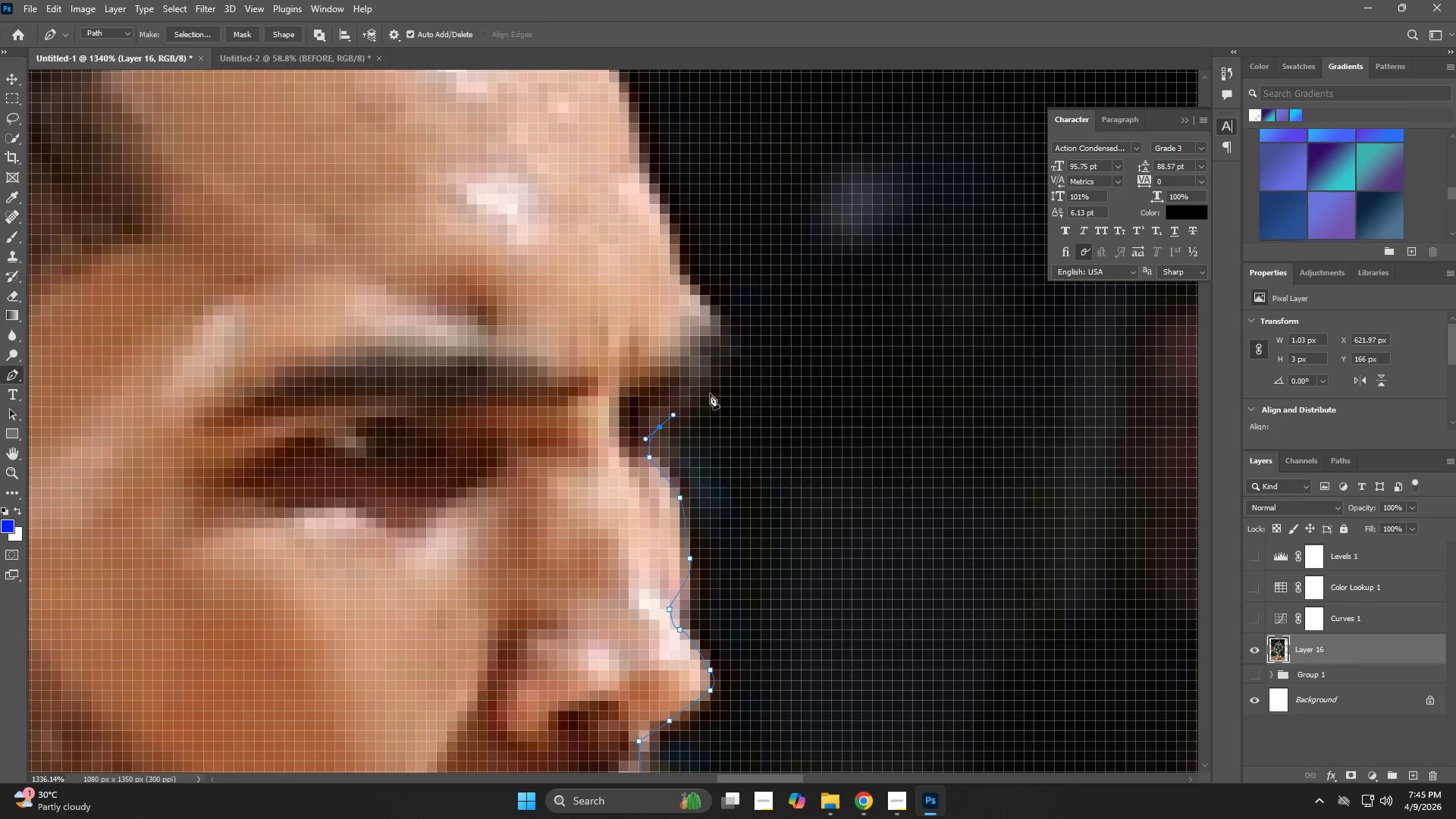 
left_click_drag(start_coordinate=[714, 386], to_coordinate=[723, 370])
 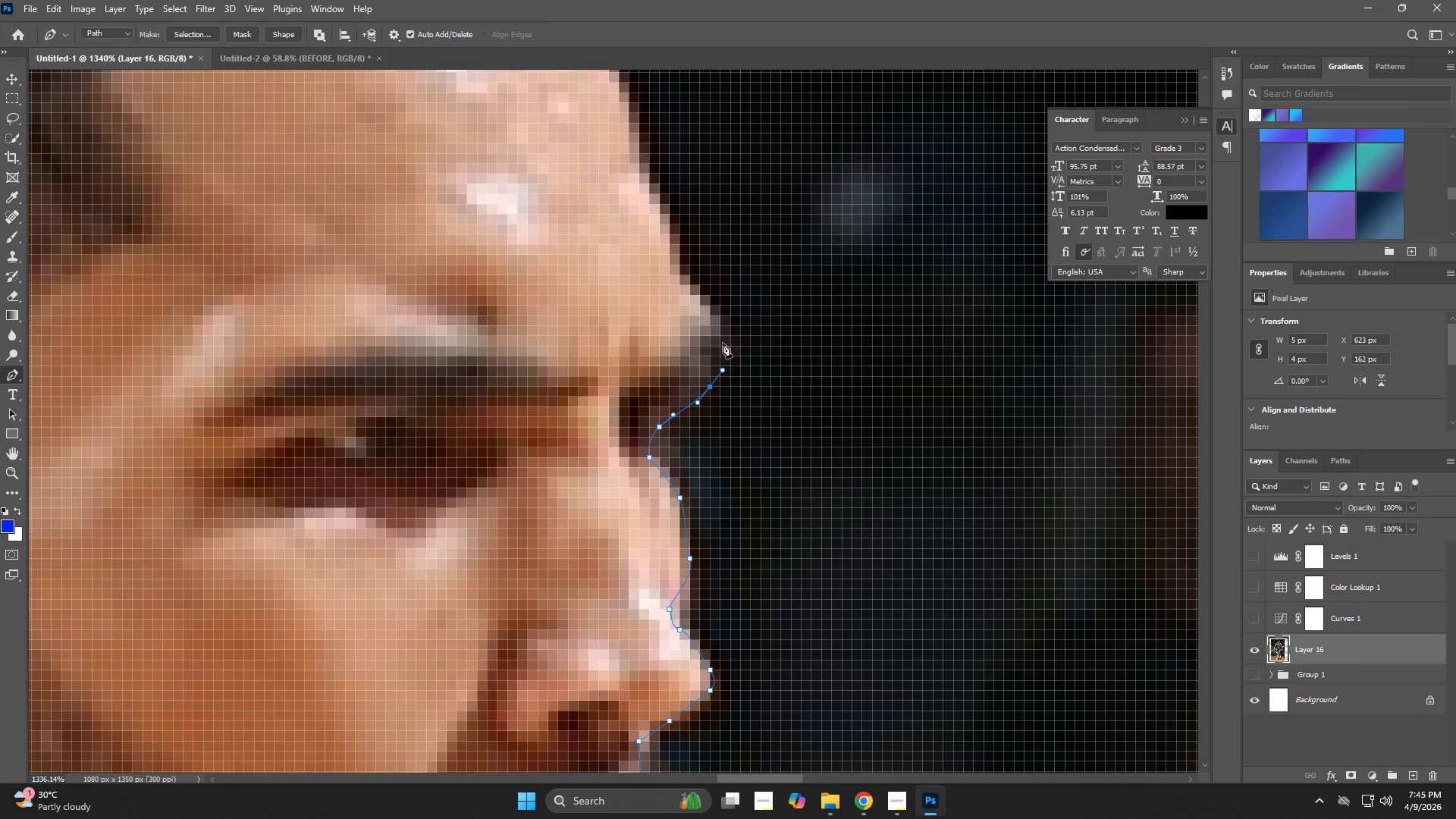 
left_click_drag(start_coordinate=[723, 339], to_coordinate=[721, 325])
 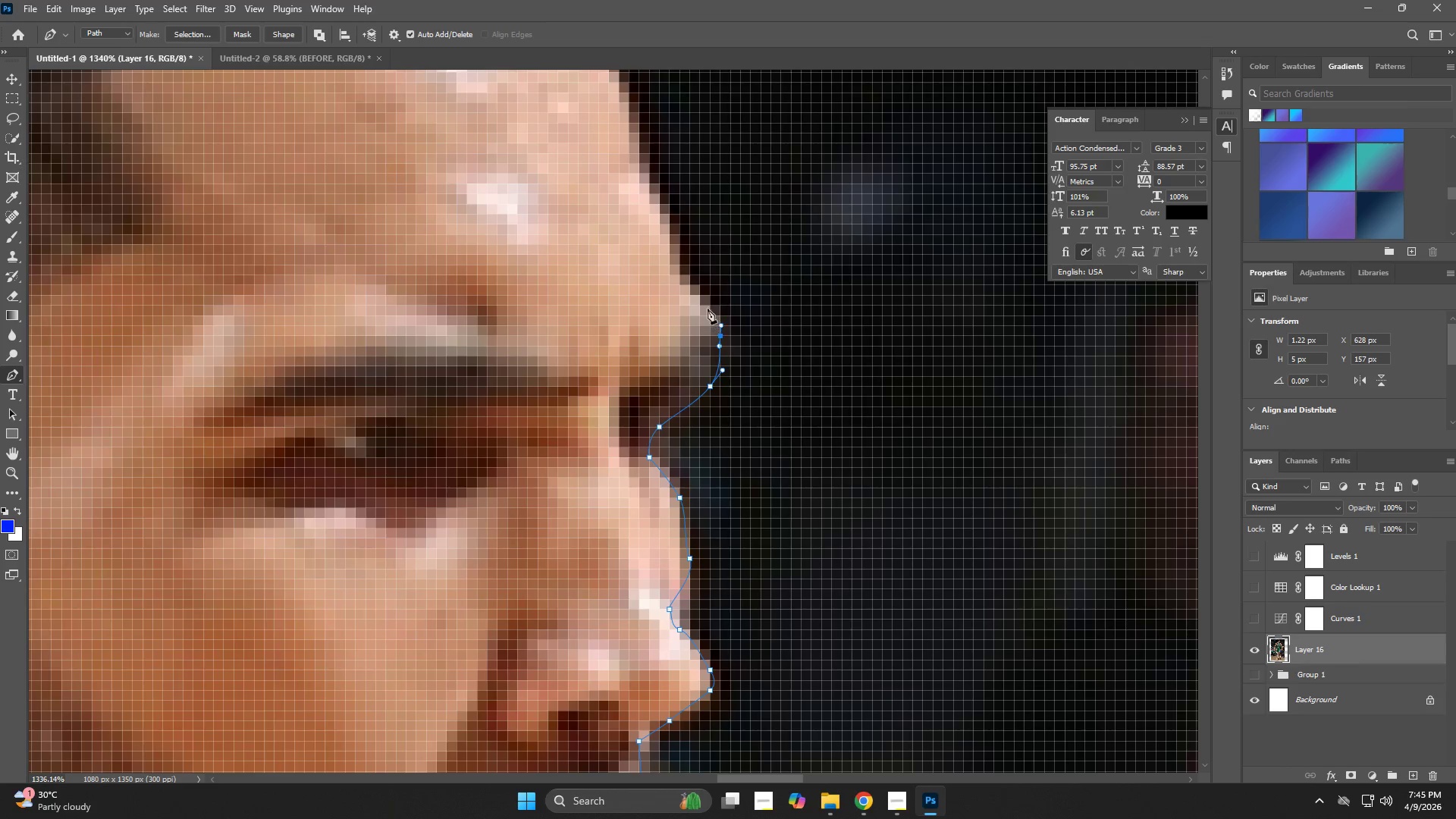 
left_click_drag(start_coordinate=[698, 297], to_coordinate=[686, 286])
 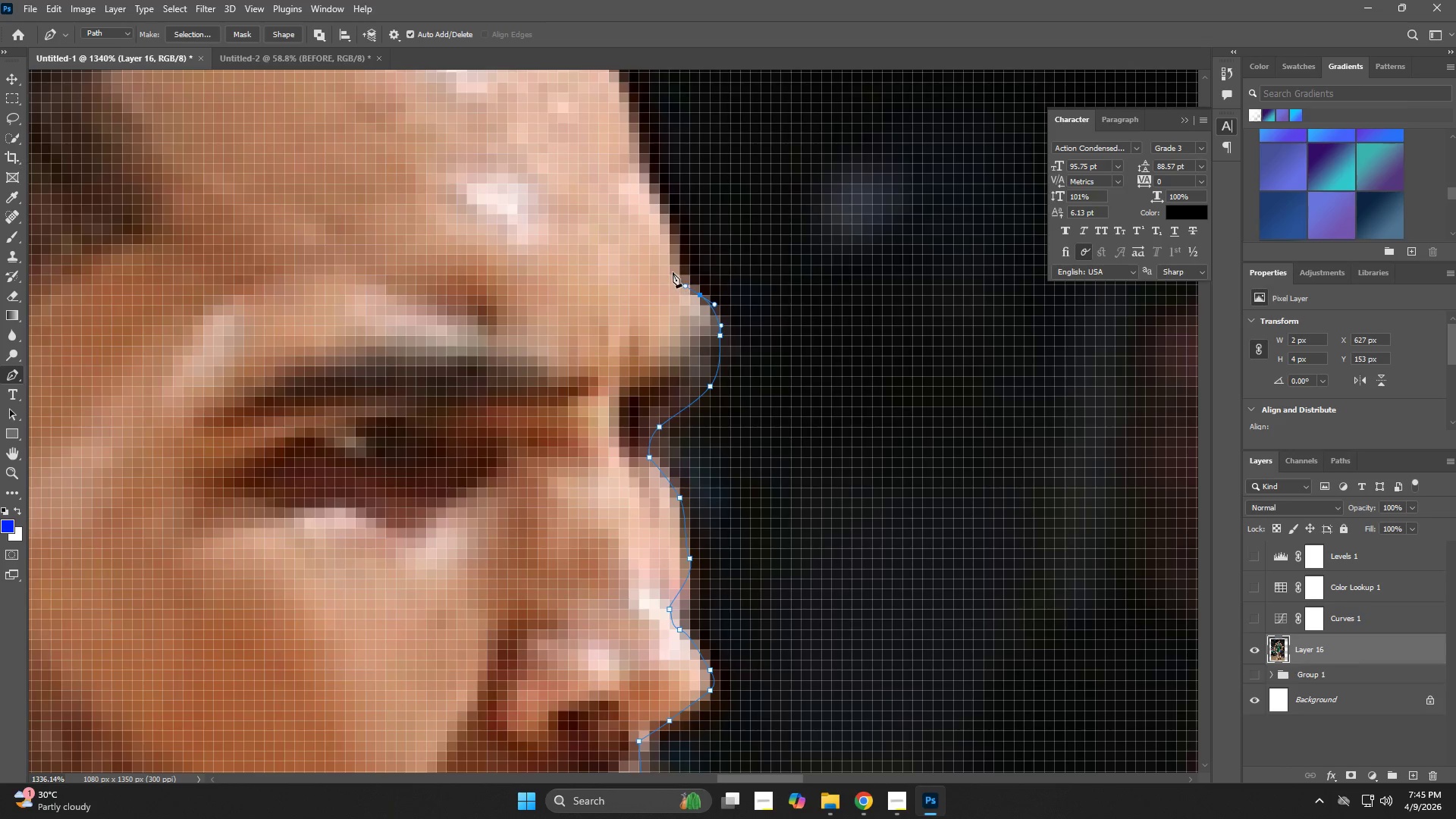 
triple_click([672, 271])
 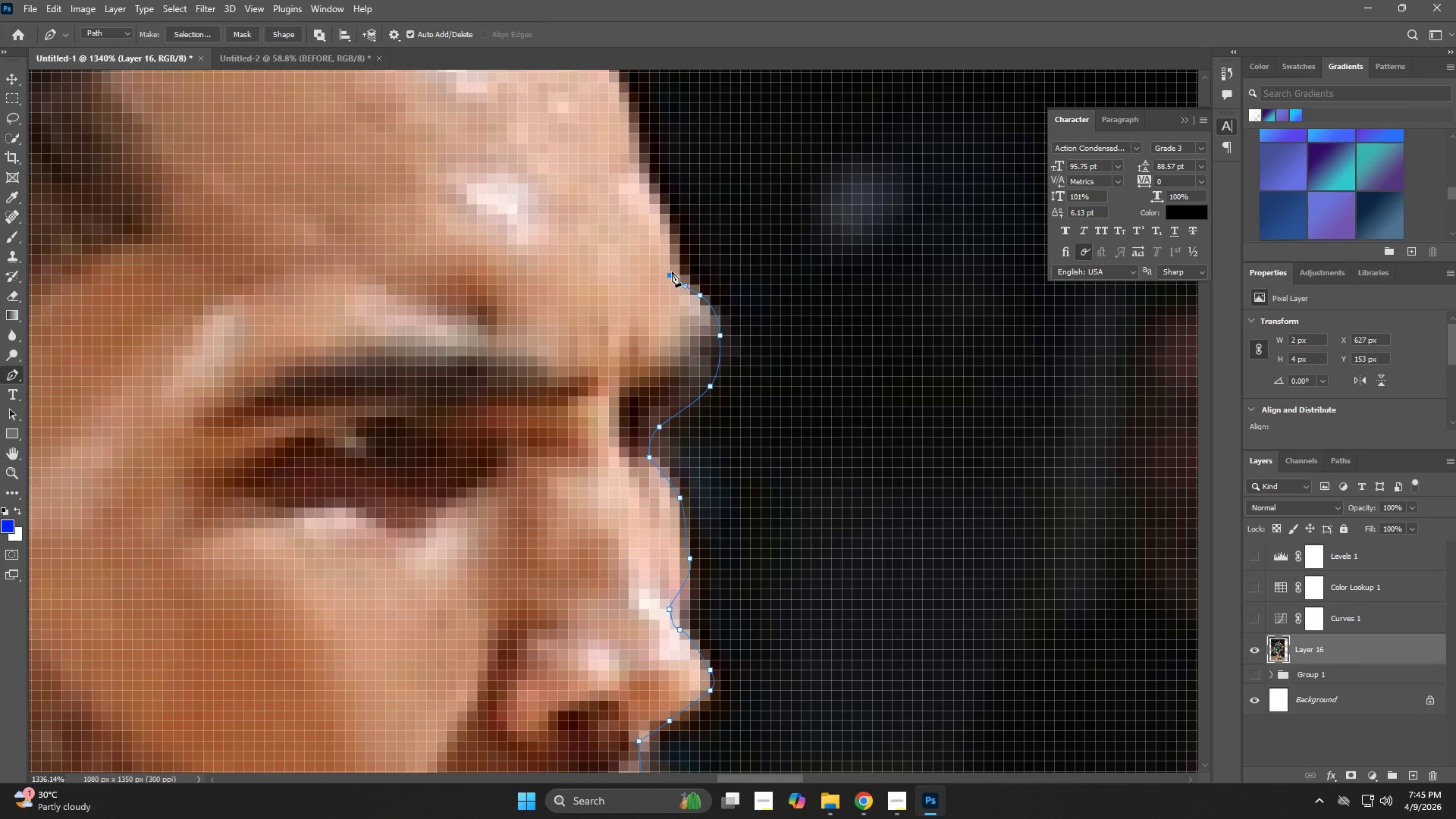 
hold_key(key=Space, duration=0.69)
 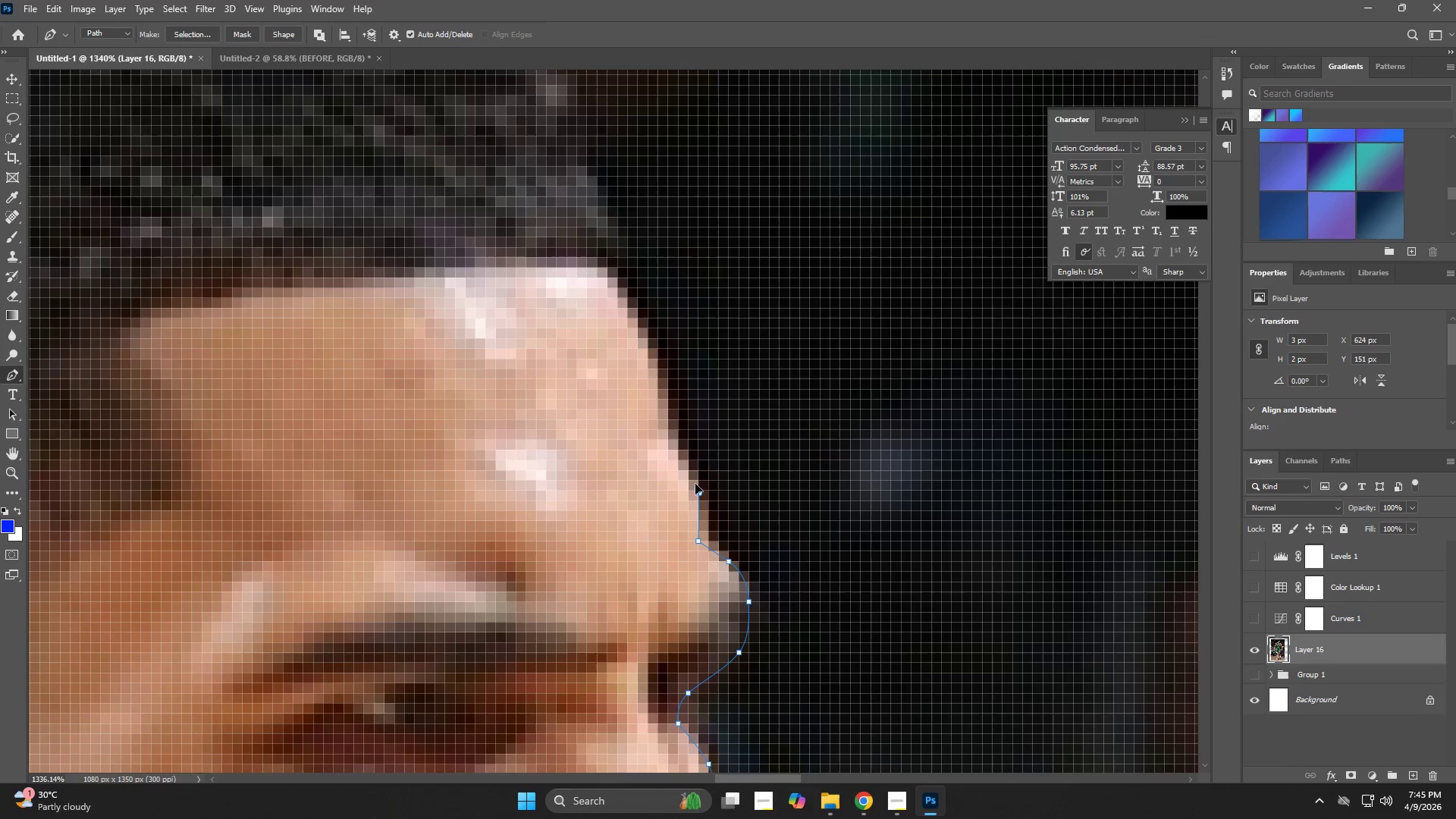 
left_click_drag(start_coordinate=[677, 303], to_coordinate=[706, 556])
 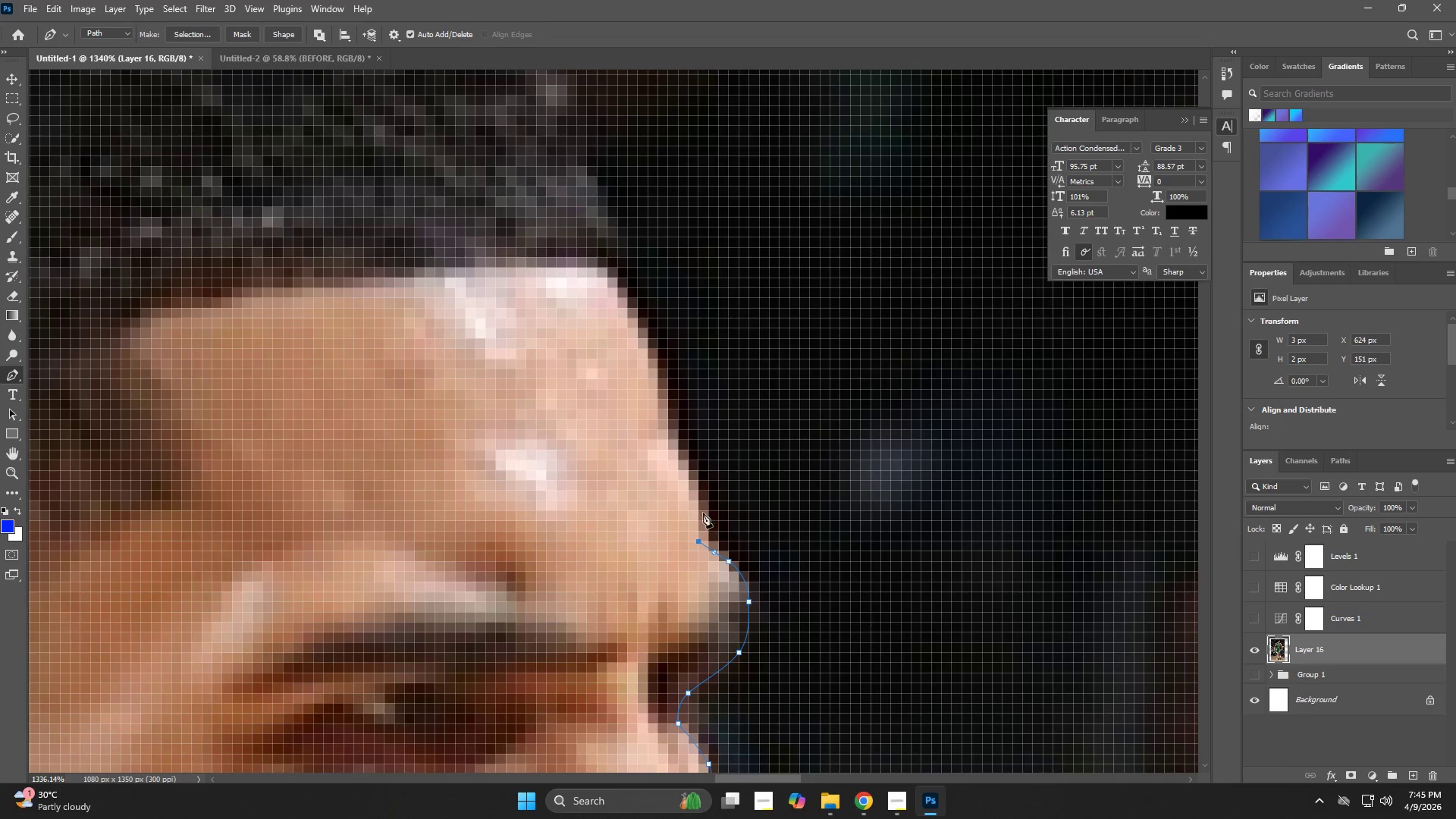 
left_click_drag(start_coordinate=[698, 491], to_coordinate=[693, 481])
 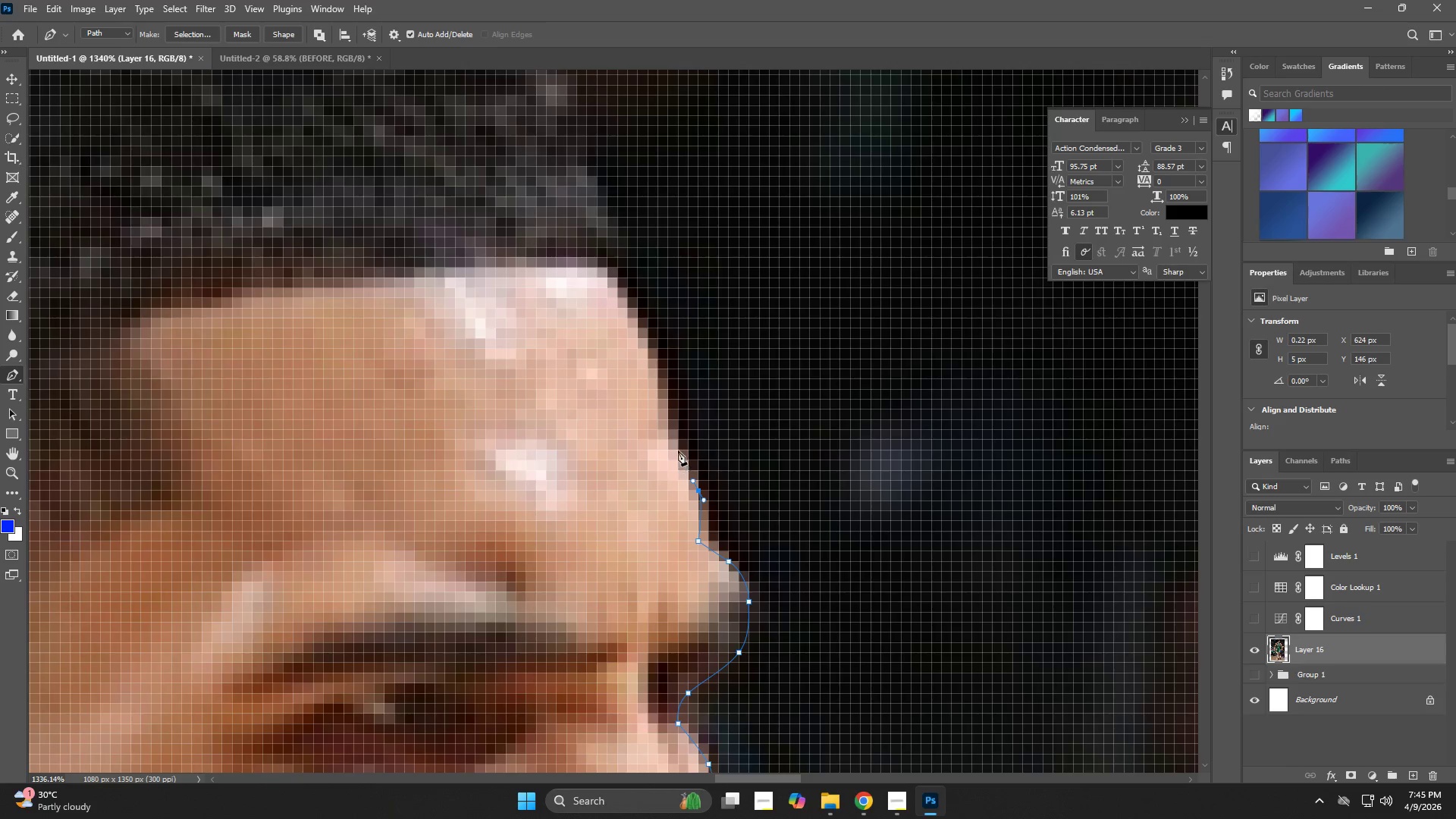 
left_click_drag(start_coordinate=[677, 449], to_coordinate=[667, 416])
 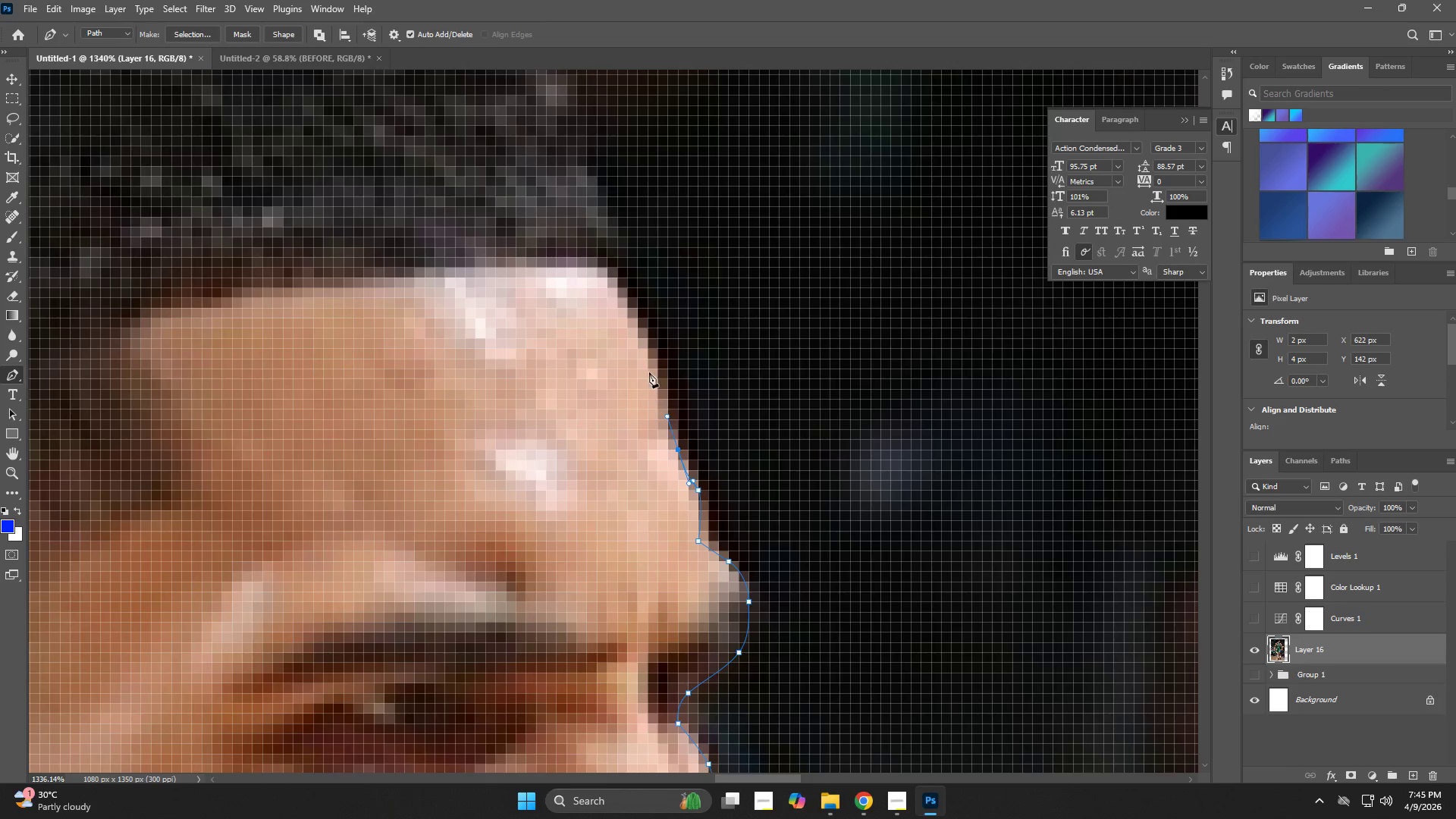 
left_click_drag(start_coordinate=[643, 353], to_coordinate=[629, 323])
 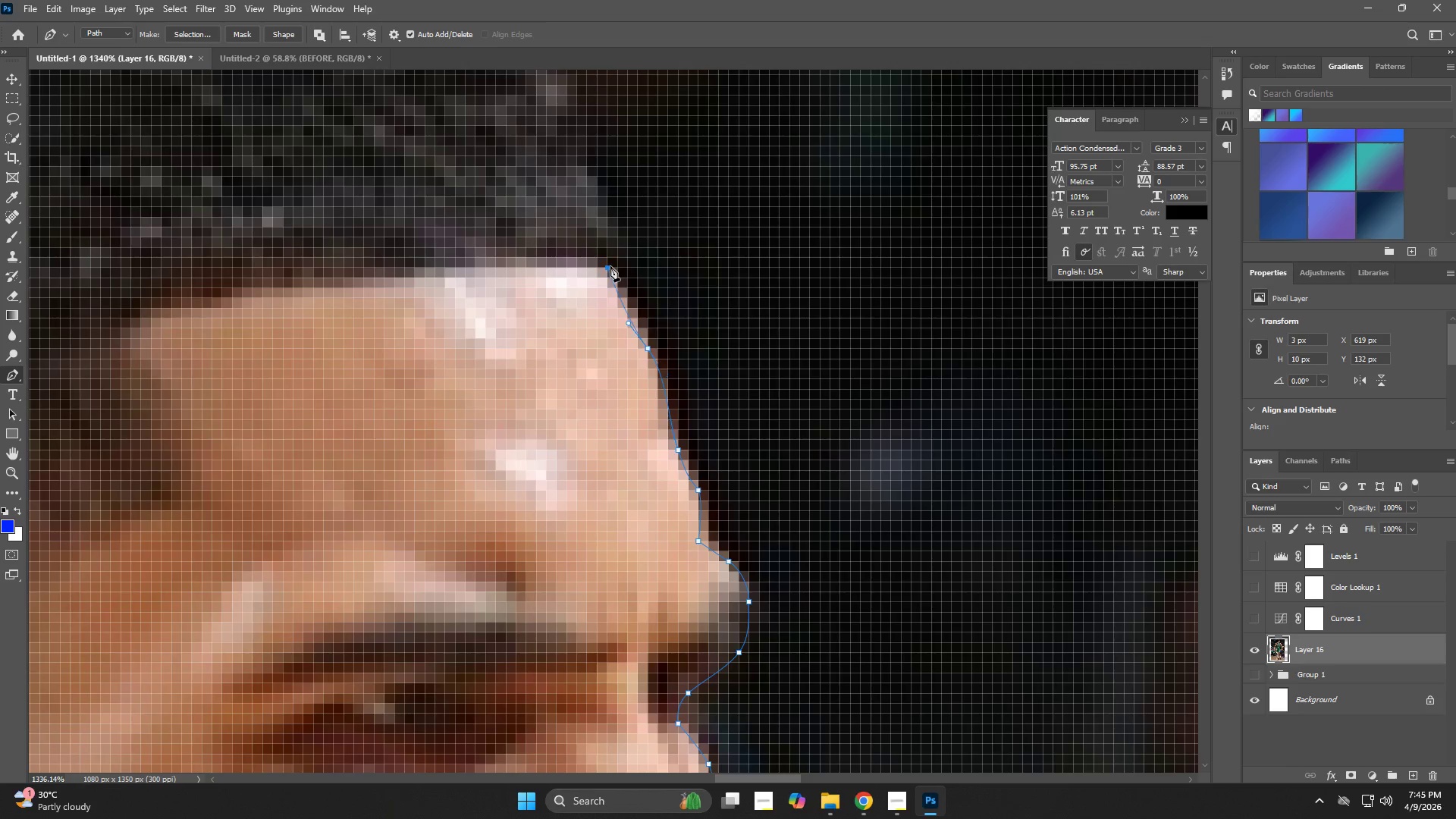 
hold_key(key=Space, duration=0.86)
 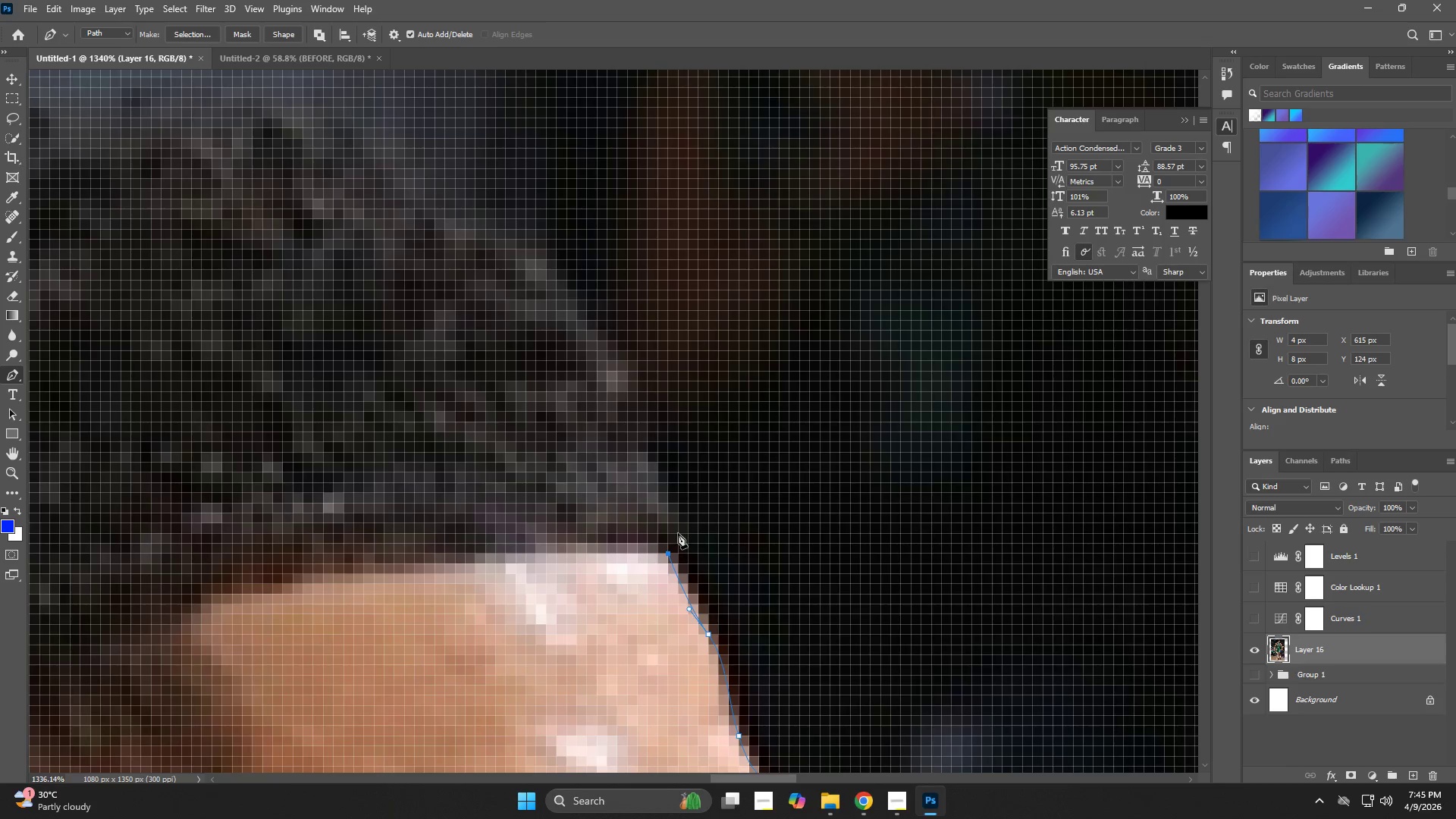 
left_click_drag(start_coordinate=[588, 328], to_coordinate=[645, 580])
 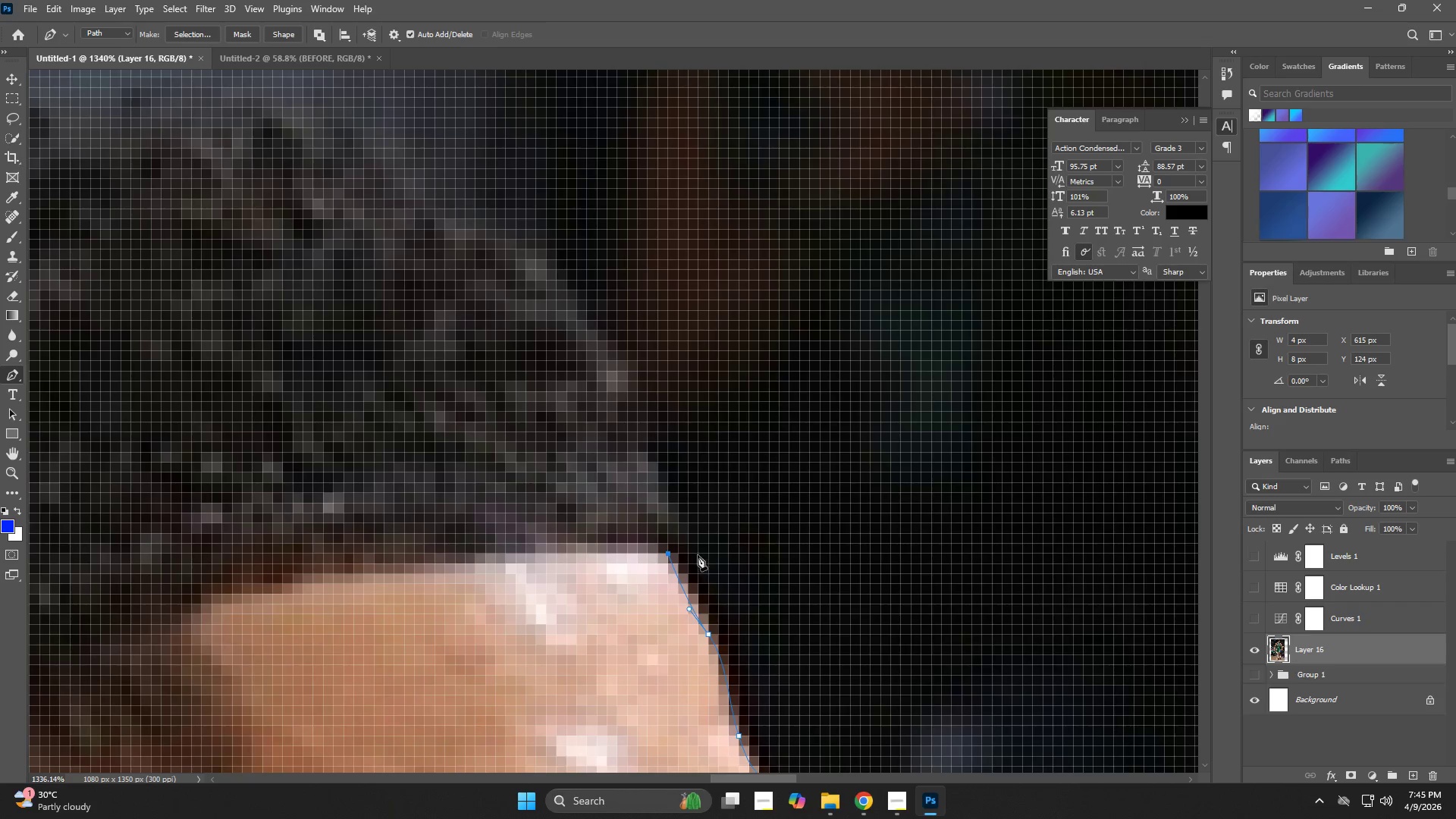 
left_click([678, 533])
 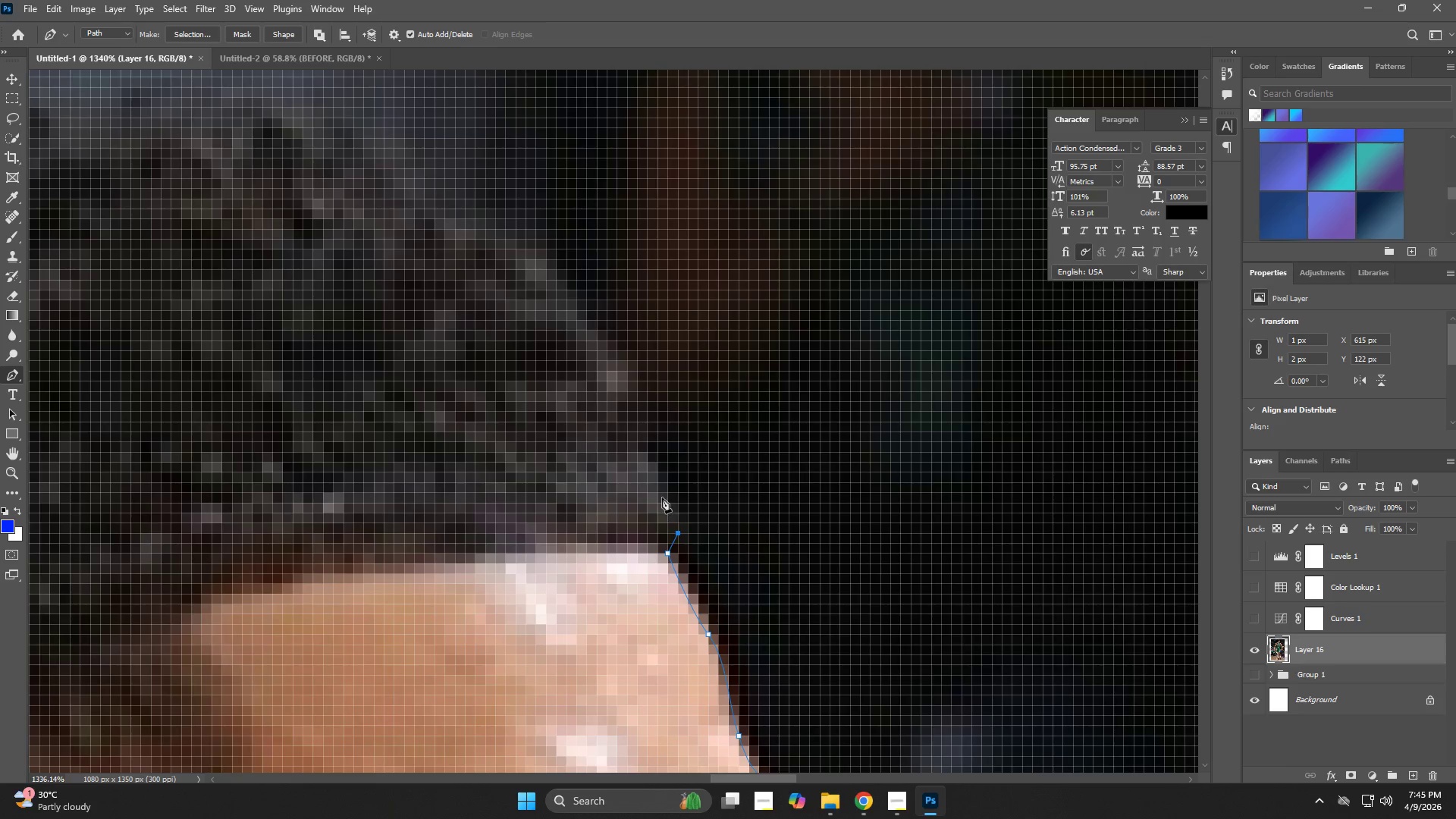 
left_click_drag(start_coordinate=[659, 492], to_coordinate=[657, 482])
 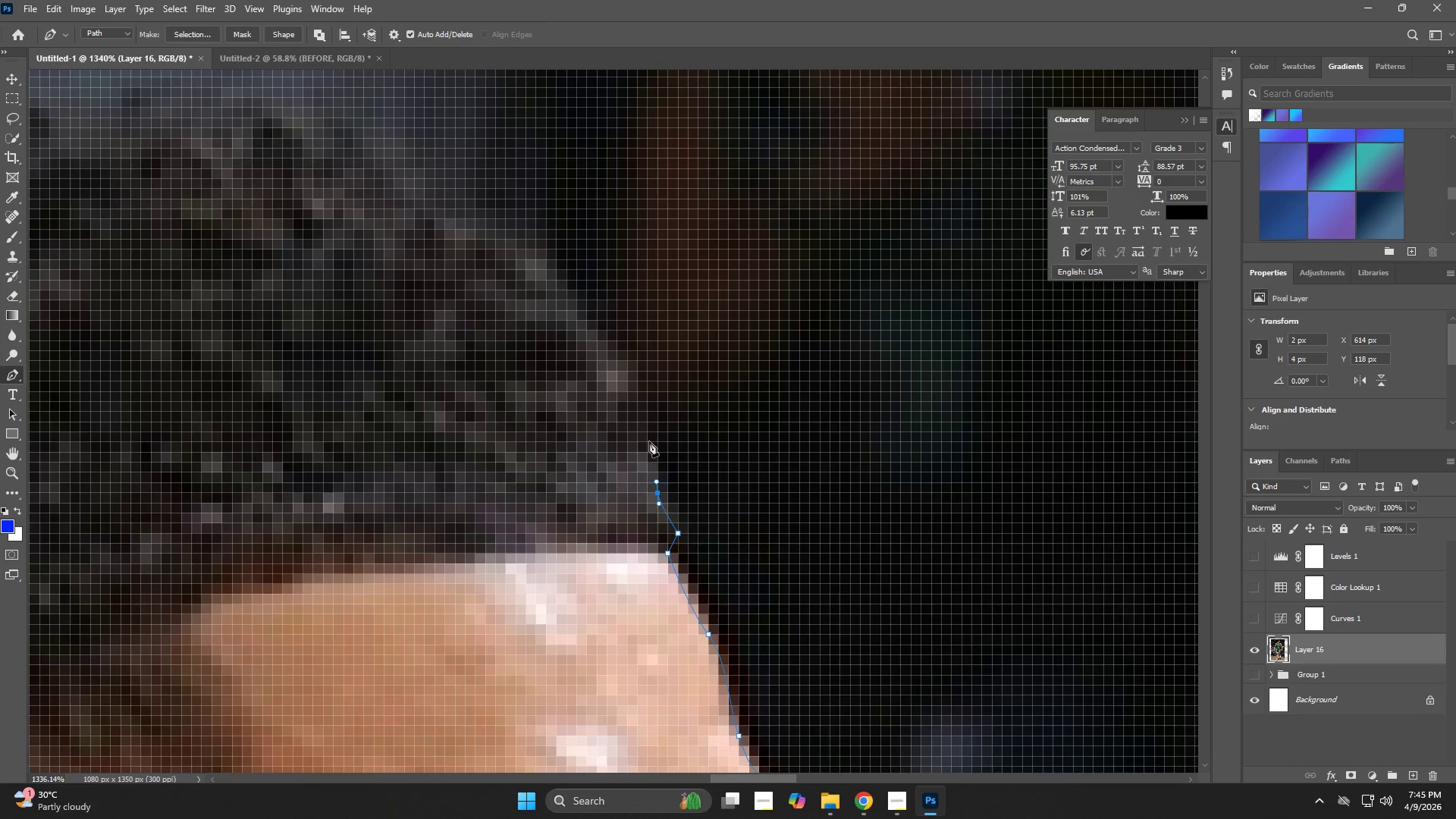 
left_click_drag(start_coordinate=[644, 423], to_coordinate=[637, 405])
 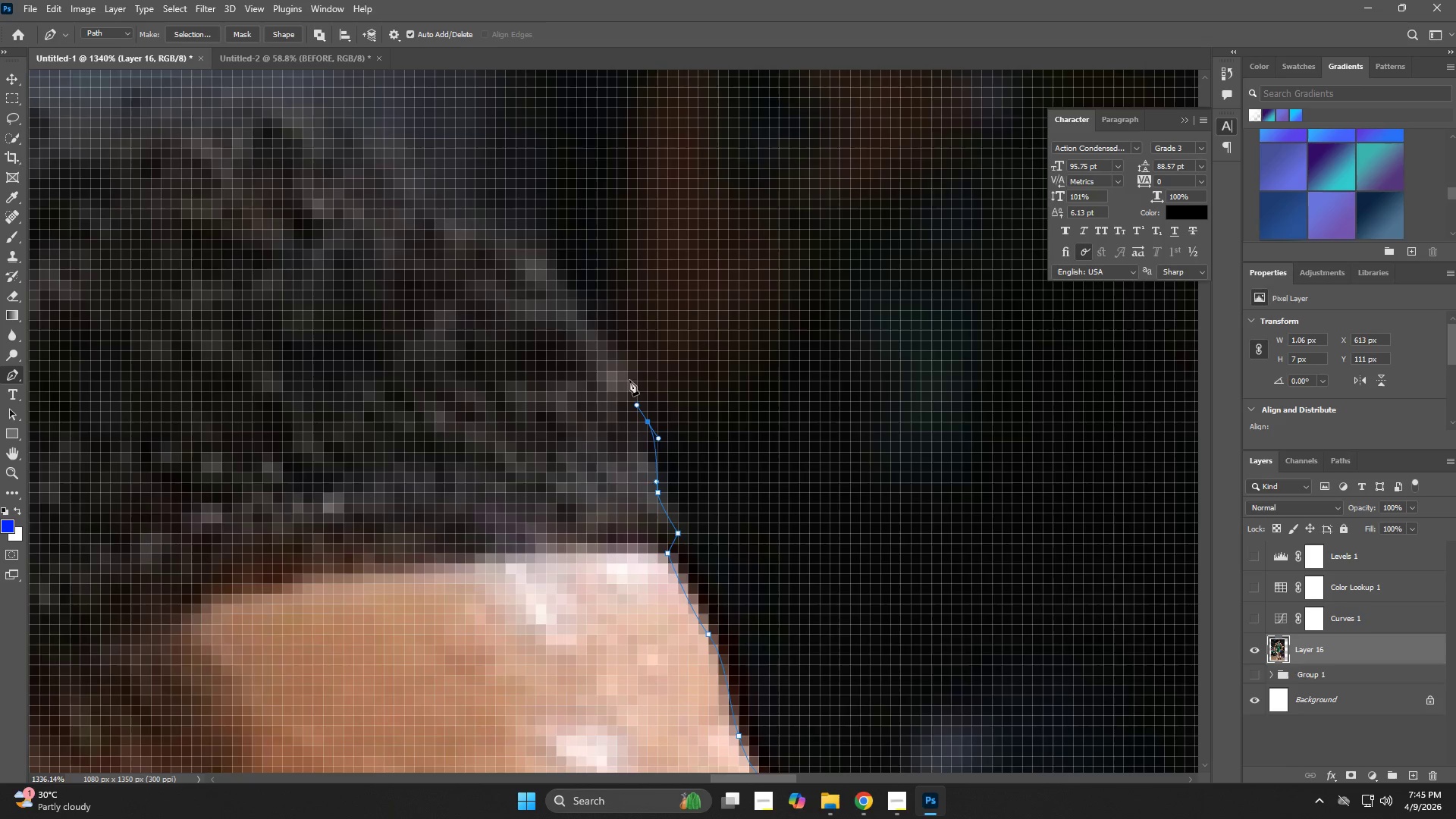 
left_click_drag(start_coordinate=[629, 378], to_coordinate=[615, 347])
 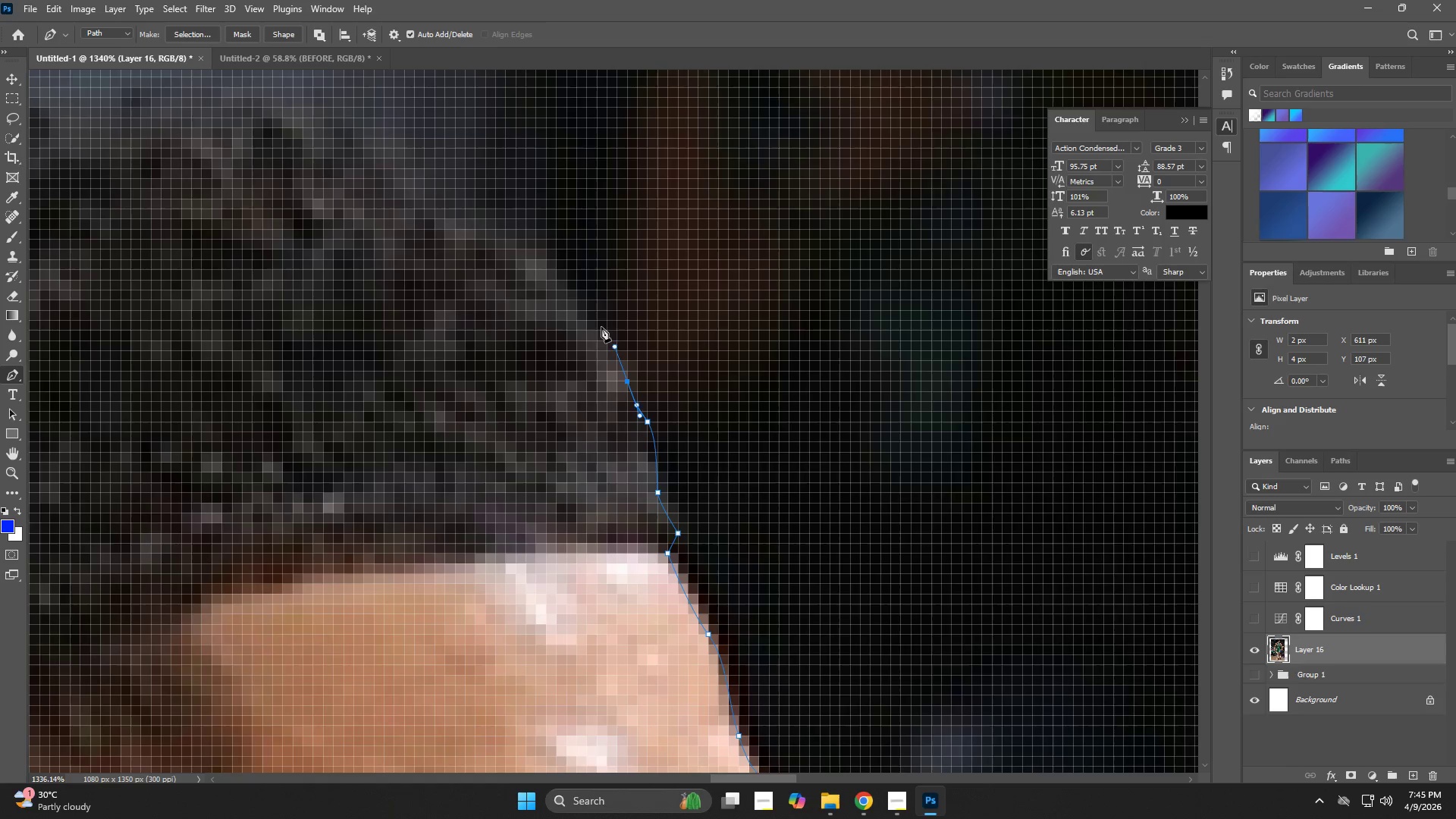 
left_click_drag(start_coordinate=[596, 319], to_coordinate=[570, 290])
 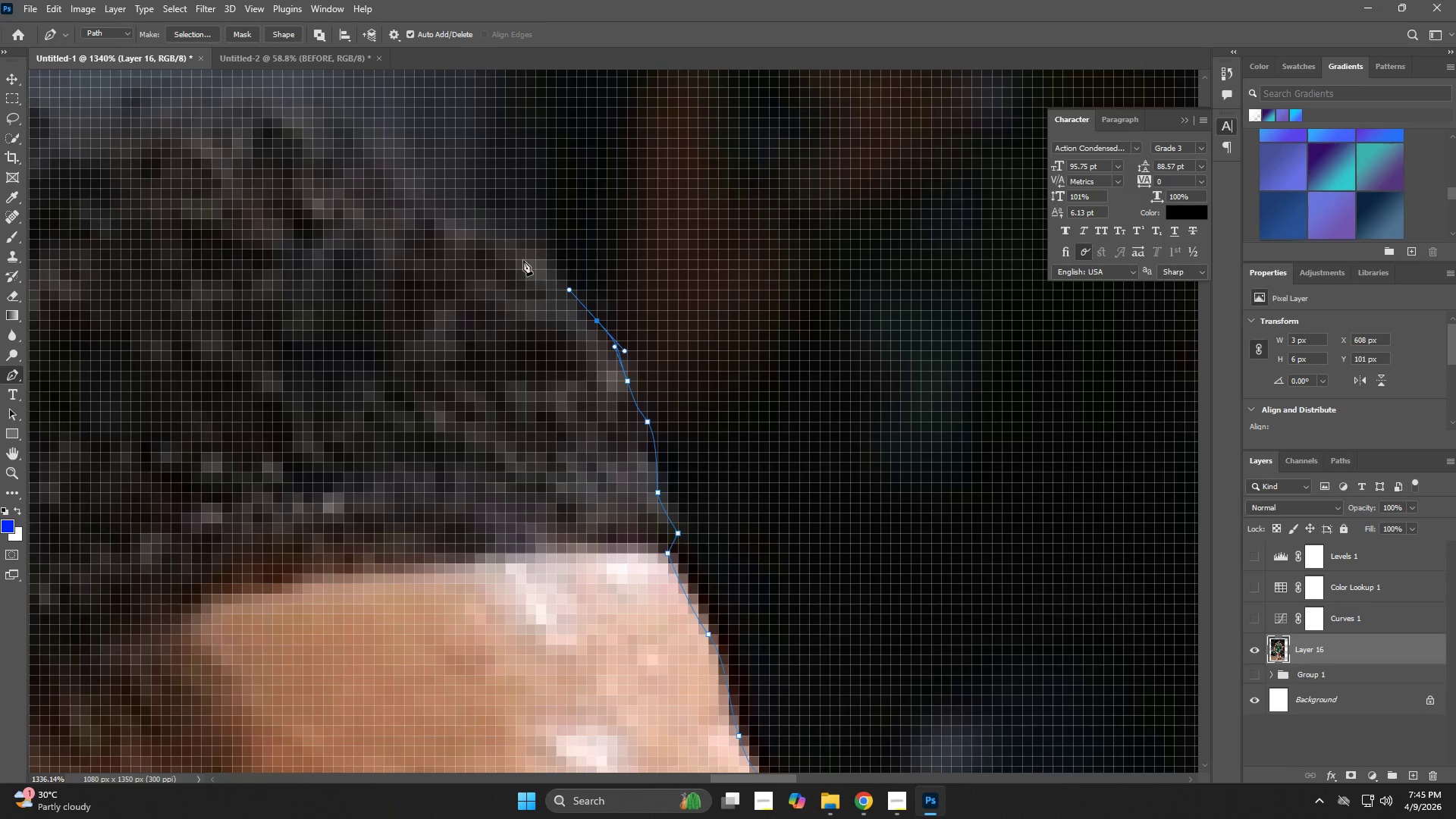 
left_click_drag(start_coordinate=[519, 257], to_coordinate=[497, 240])
 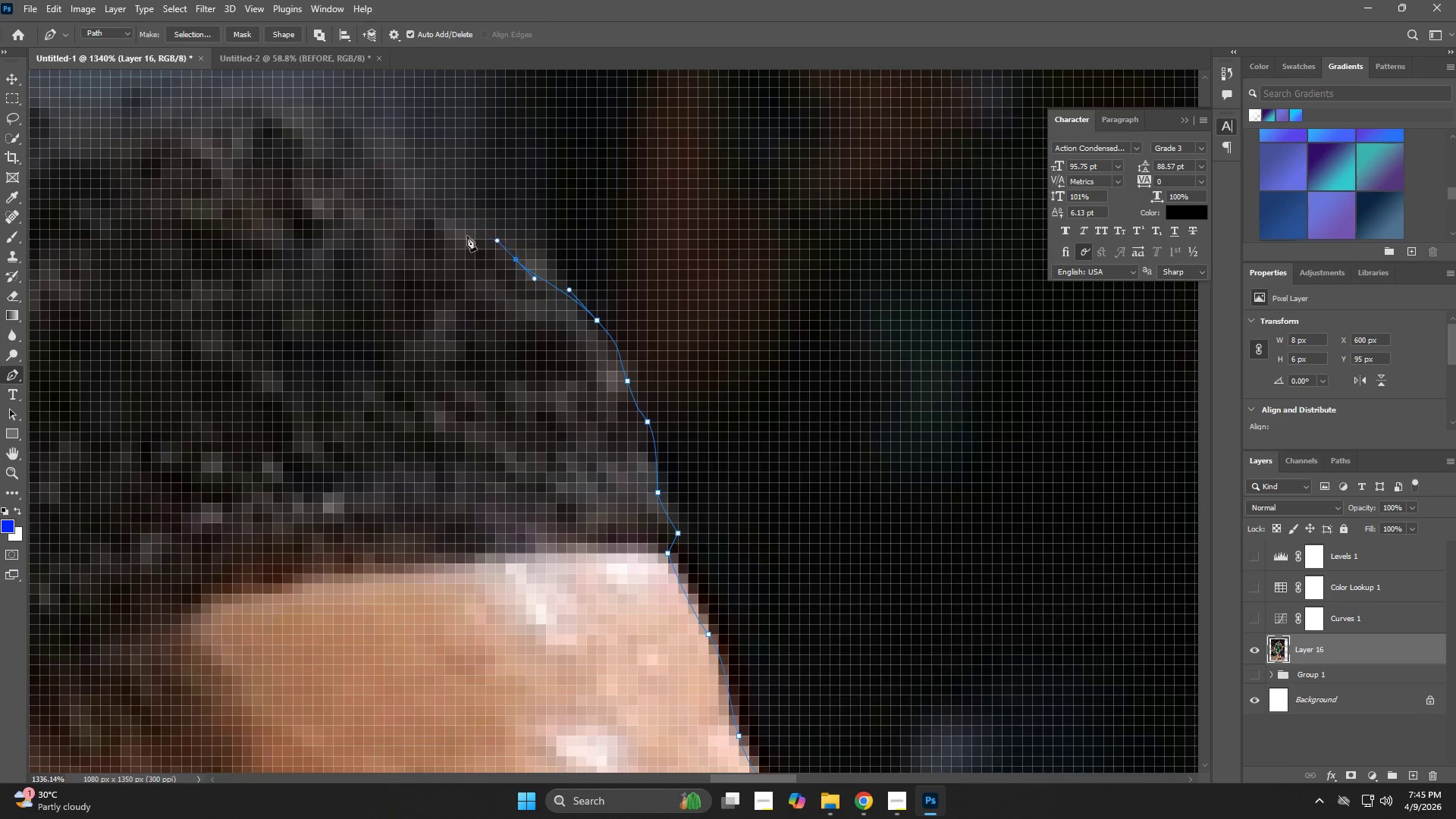 
hold_key(key=Space, duration=0.75)
 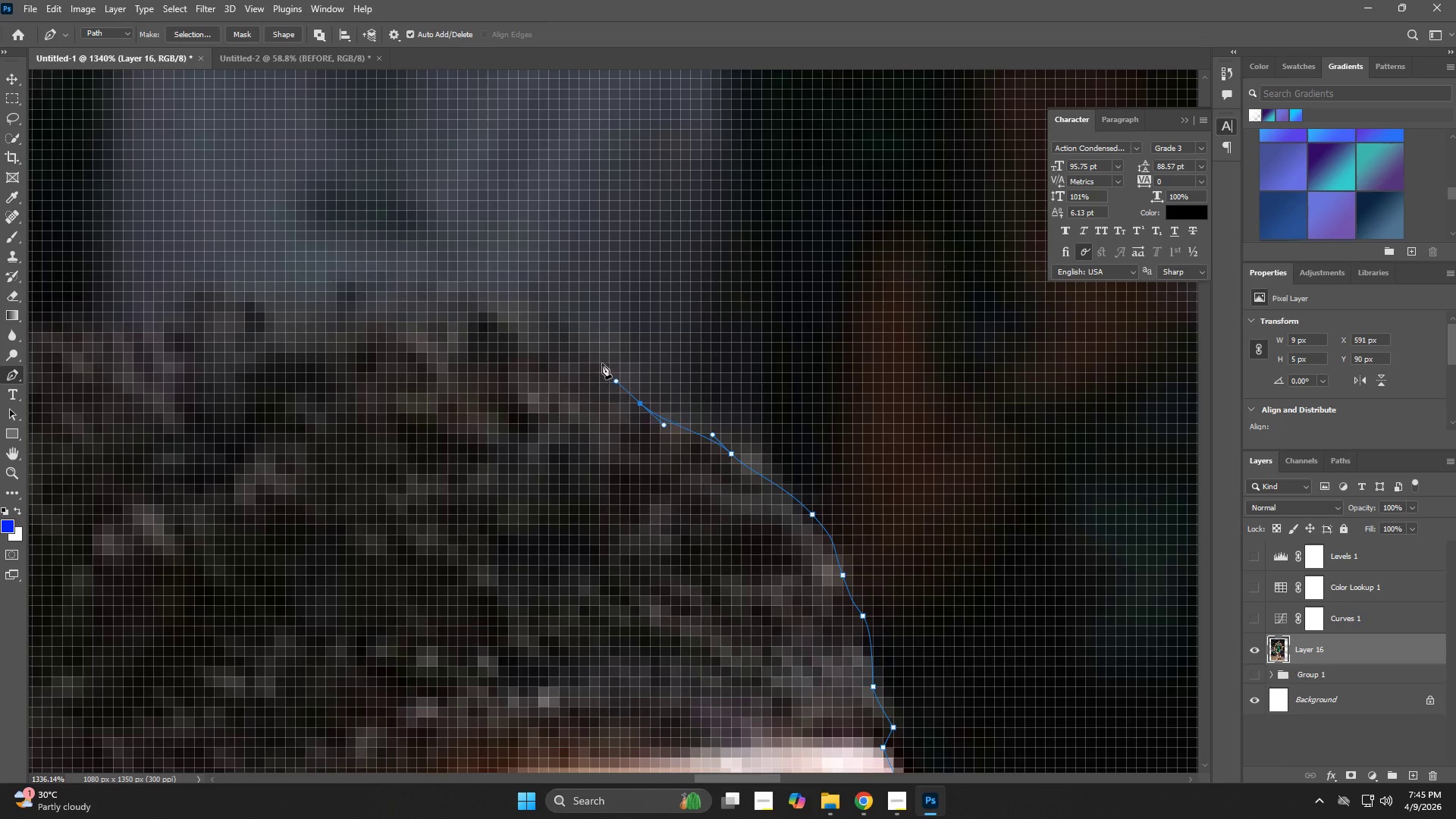 
left_click_drag(start_coordinate=[466, 333], to_coordinate=[681, 526])
 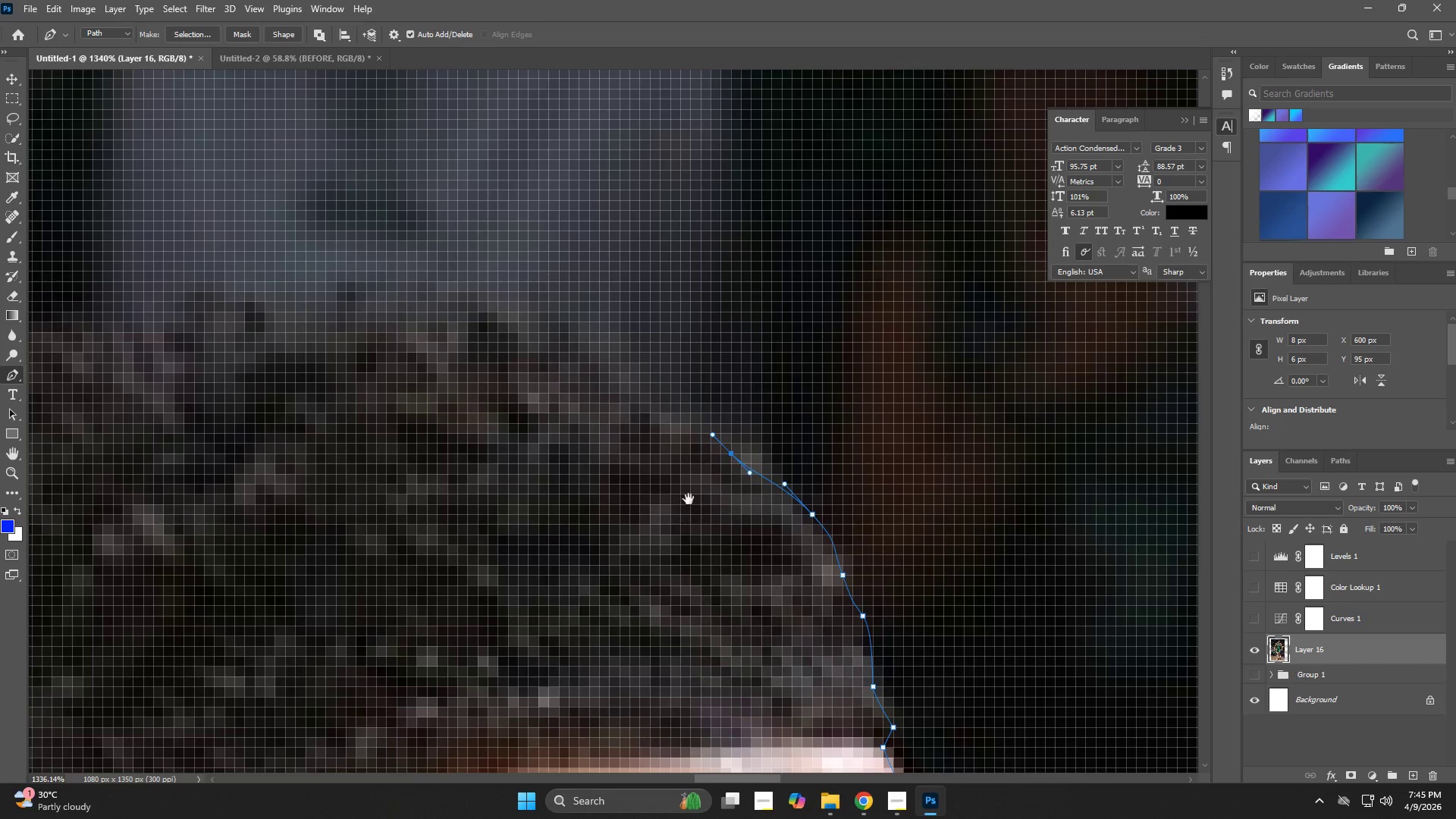 
hold_key(key=Space, duration=1.61)
 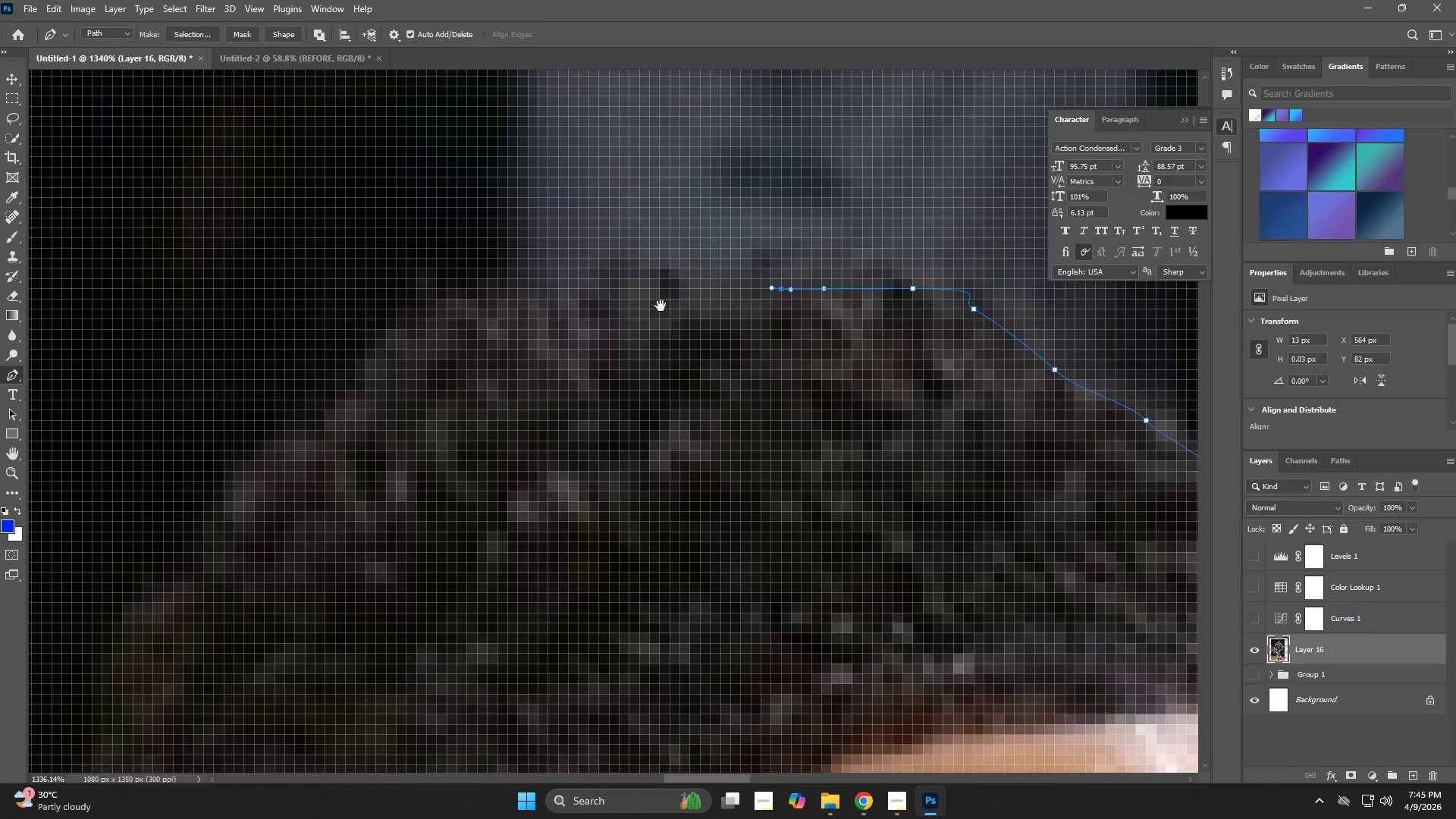 
left_click_drag(start_coordinate=[642, 403], to_coordinate=[617, 381])
 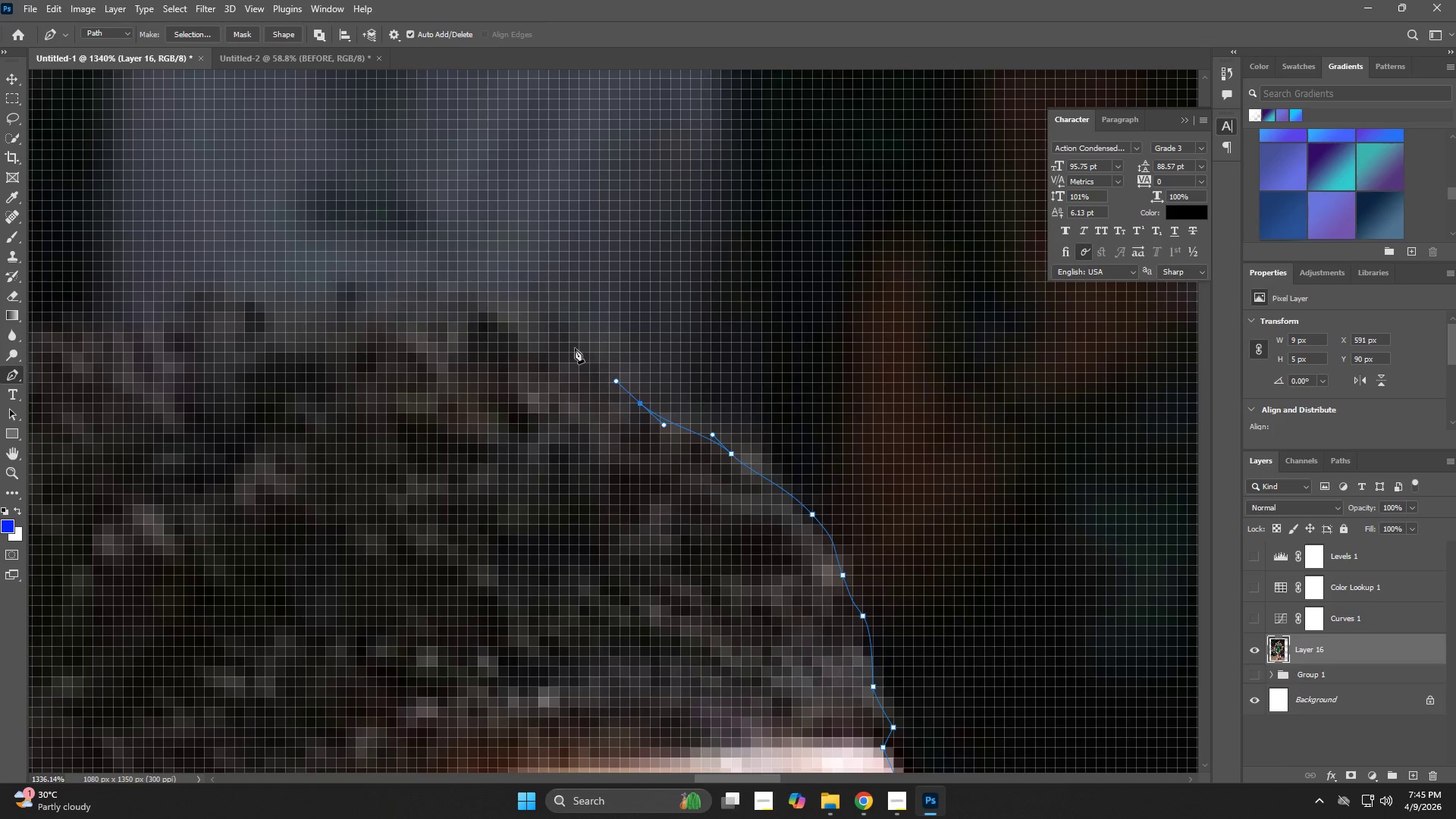 
left_click_drag(start_coordinate=[562, 341], to_coordinate=[541, 332])
 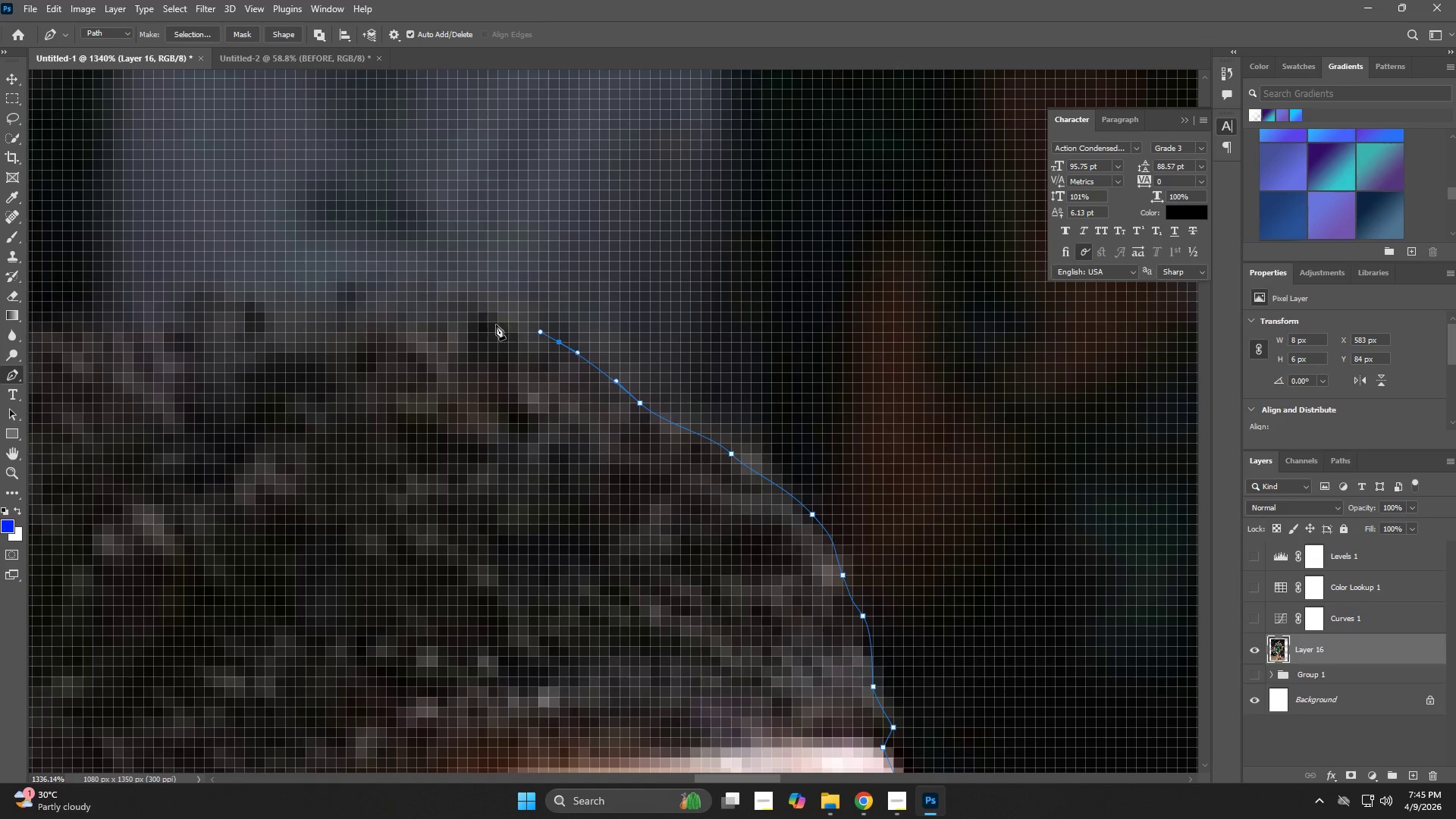 
left_click_drag(start_coordinate=[494, 322], to_coordinate=[410, 322])
 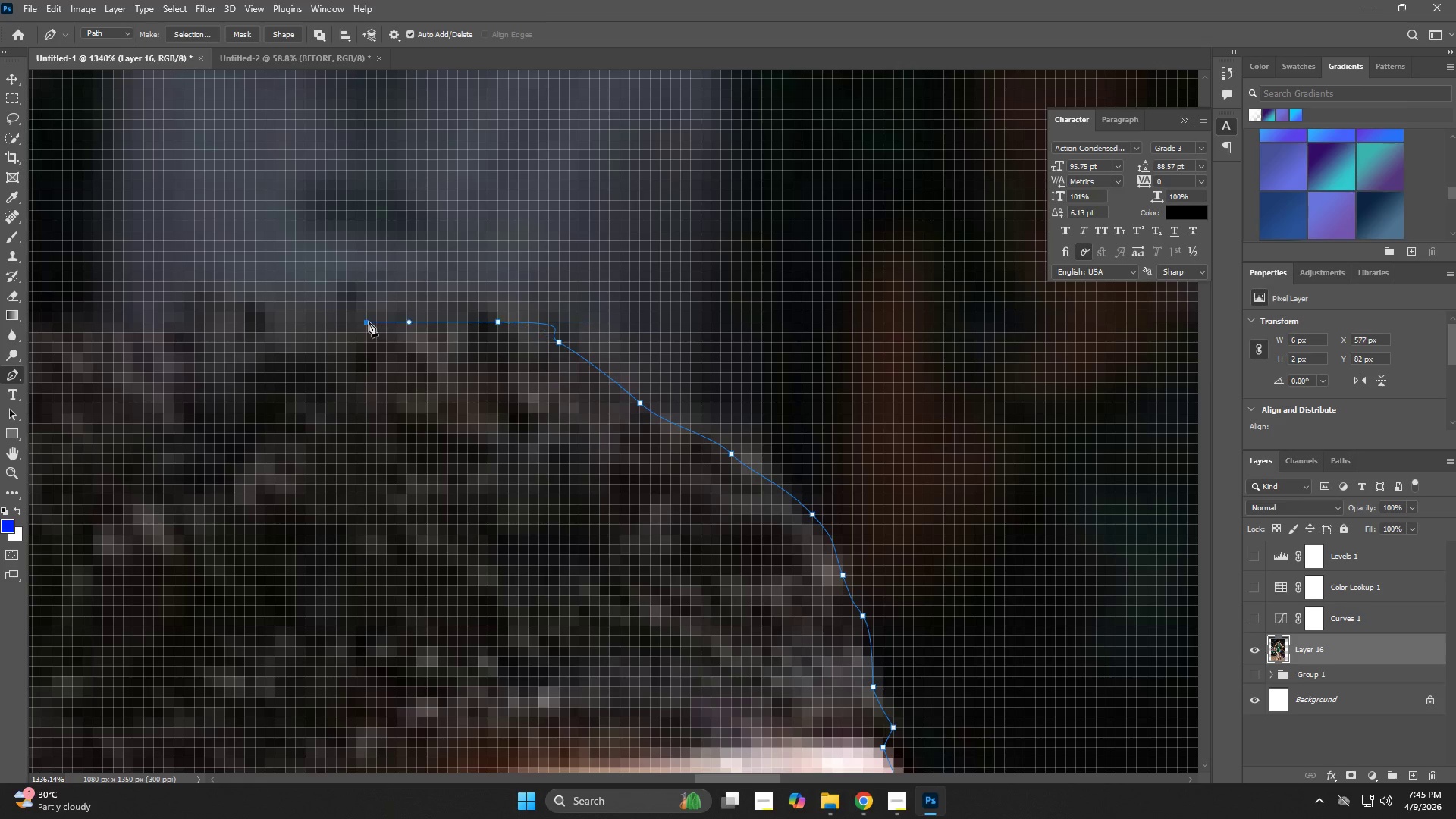 
left_click_drag(start_coordinate=[370, 322], to_coordinate=[357, 322])
 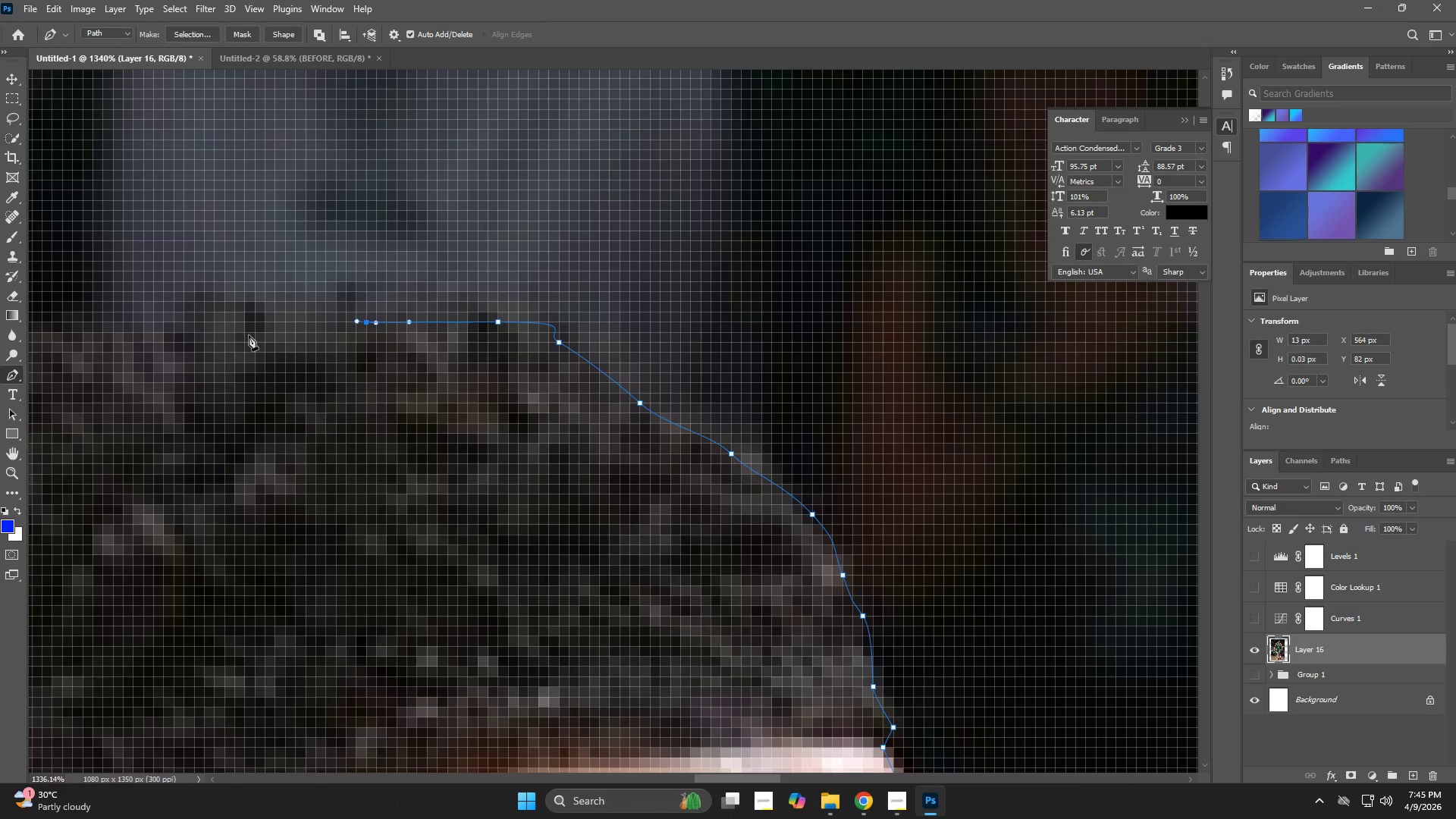 
hold_key(key=Space, duration=0.69)
 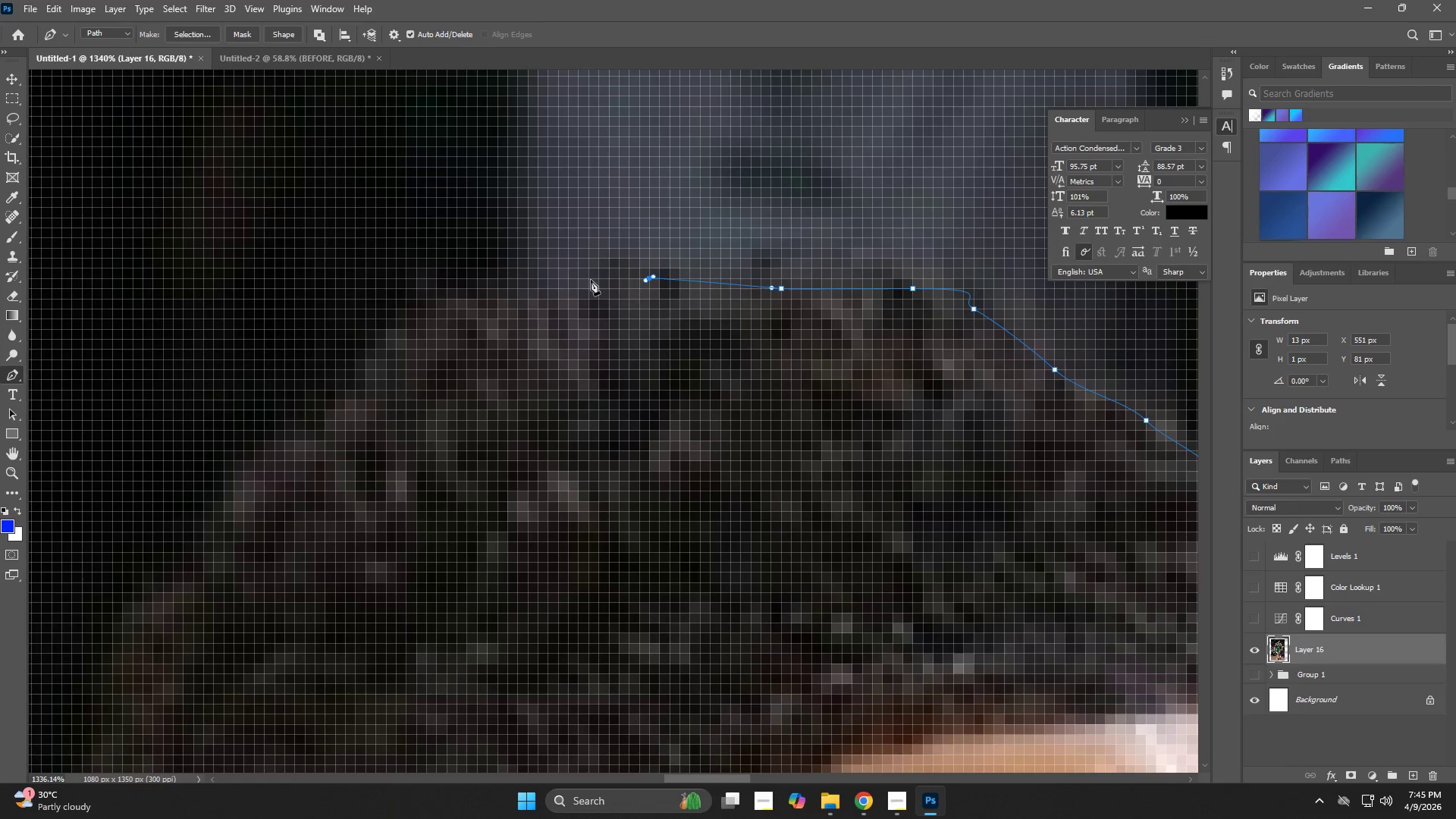 
left_click_drag(start_coordinate=[246, 339], to_coordinate=[661, 306])
 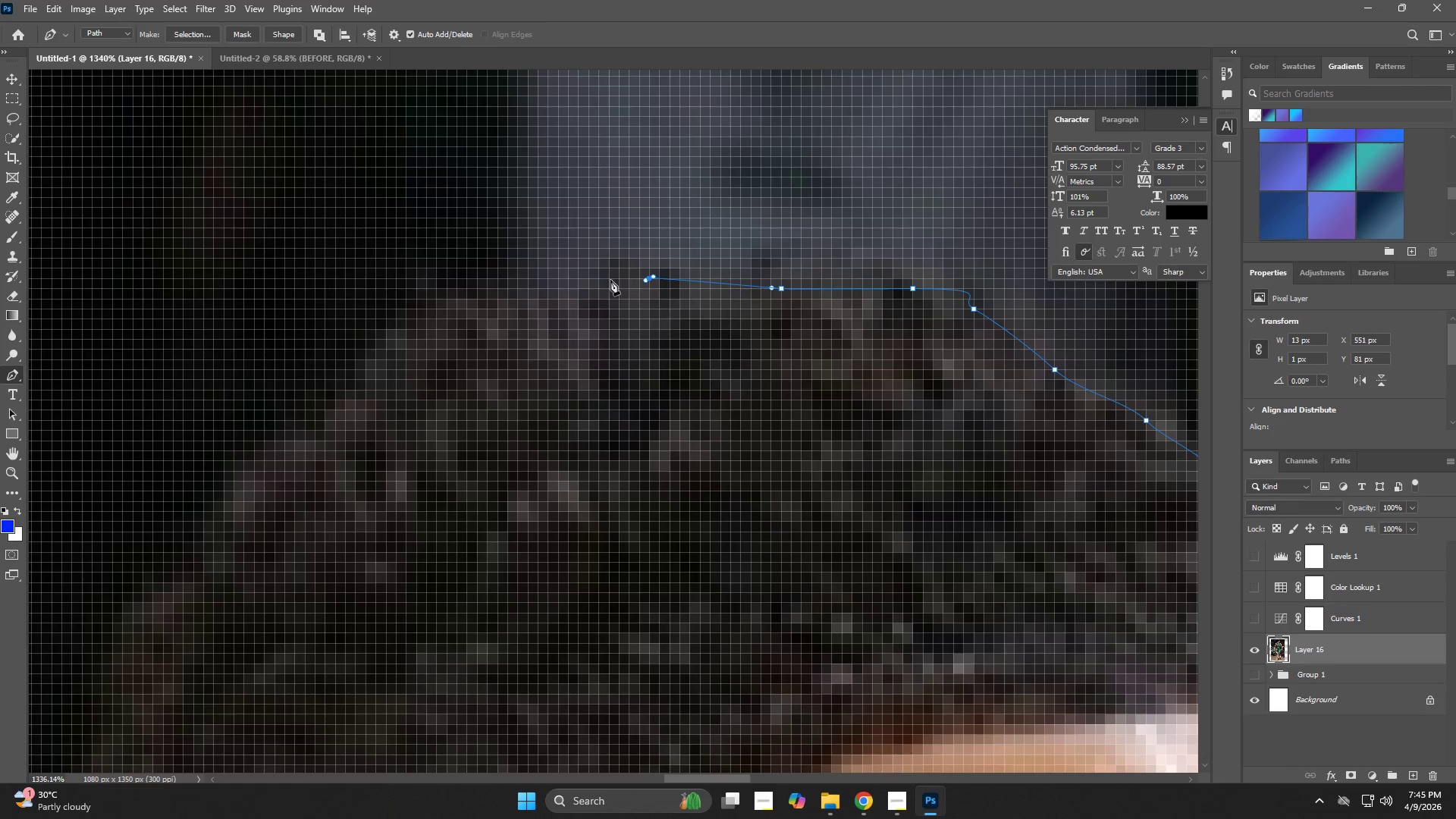 
left_click_drag(start_coordinate=[583, 281], to_coordinate=[572, 287])
 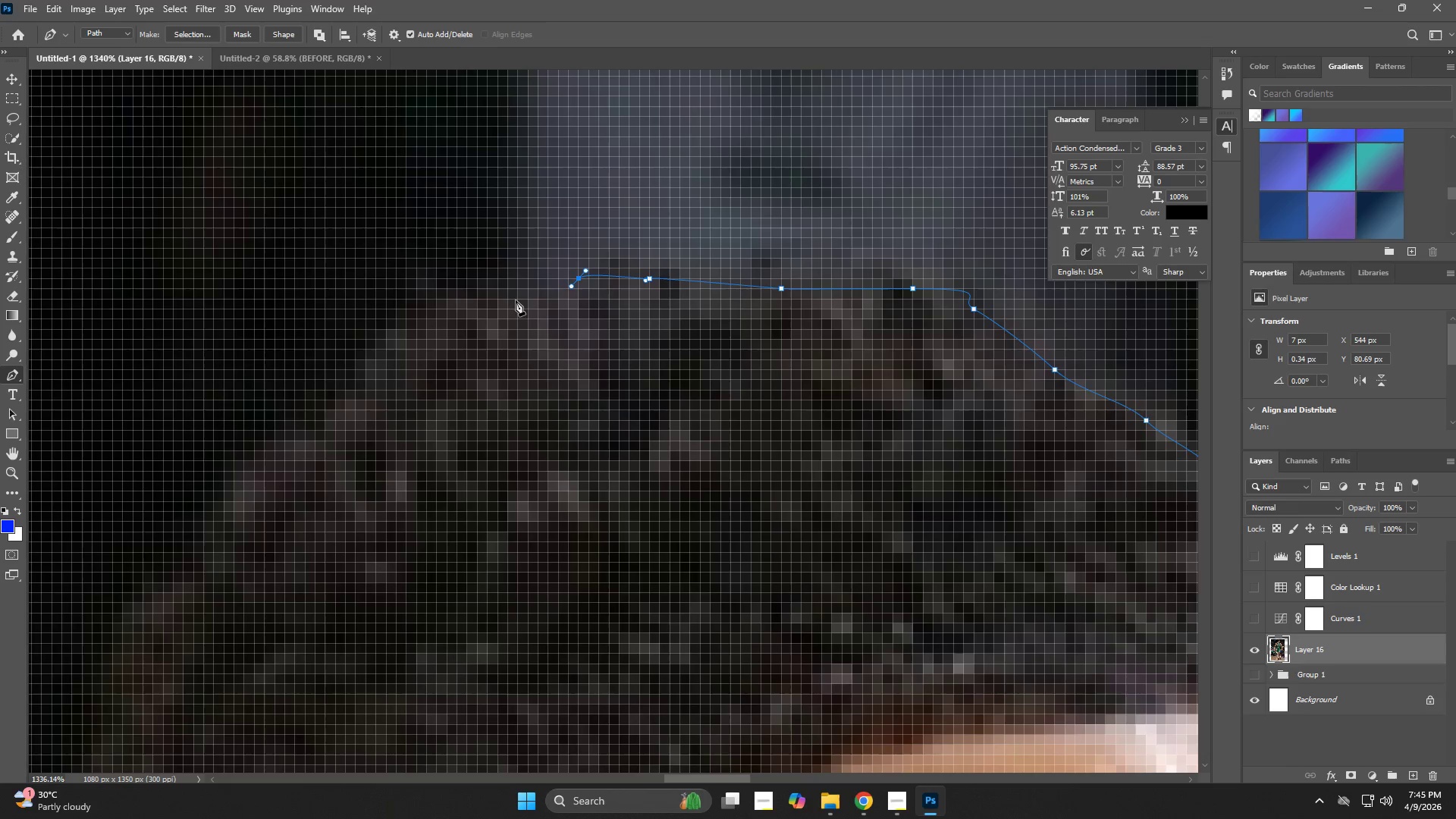 
left_click_drag(start_coordinate=[510, 300], to_coordinate=[452, 312])
 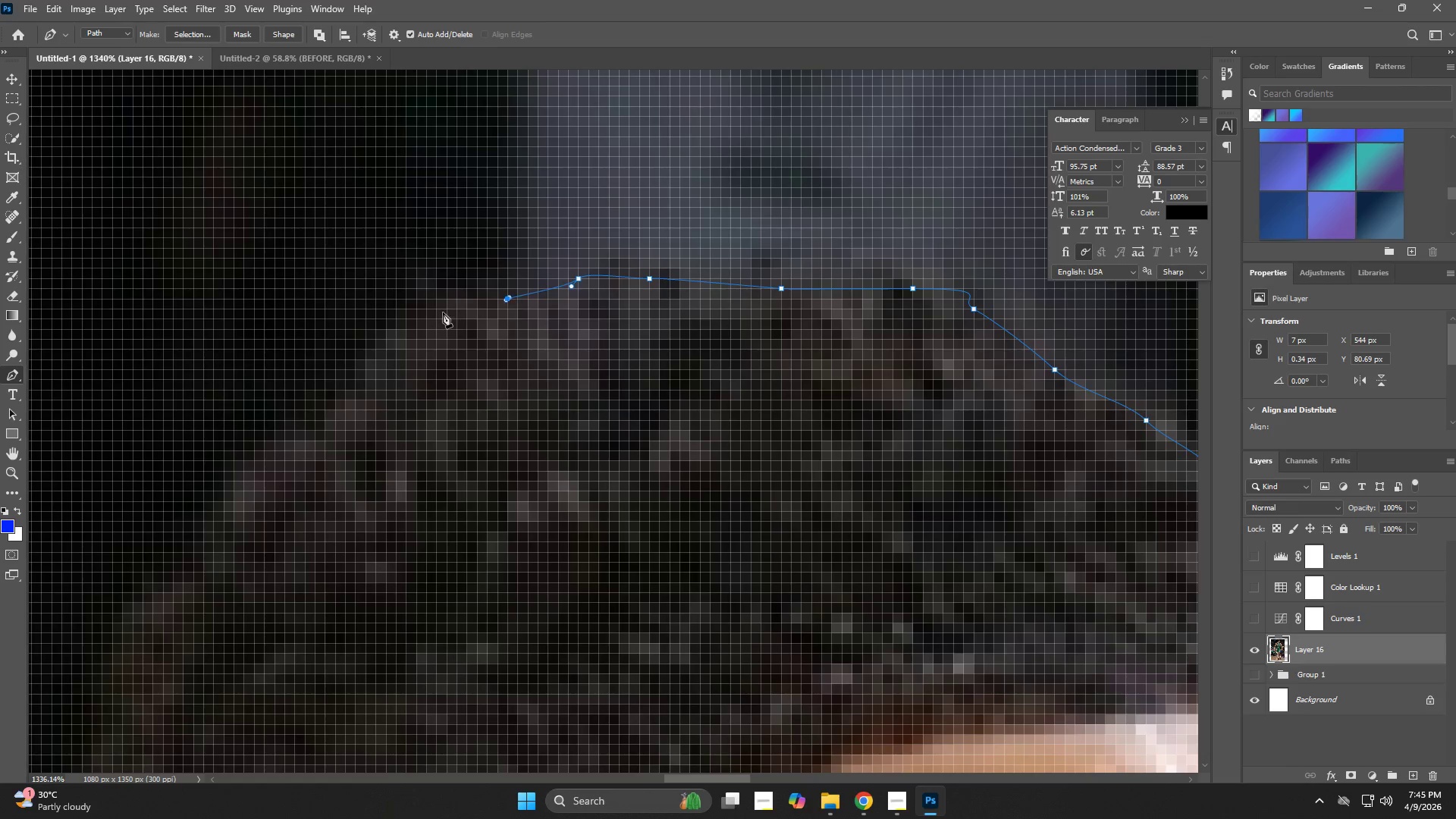 
left_click_drag(start_coordinate=[443, 312], to_coordinate=[439, 313])
 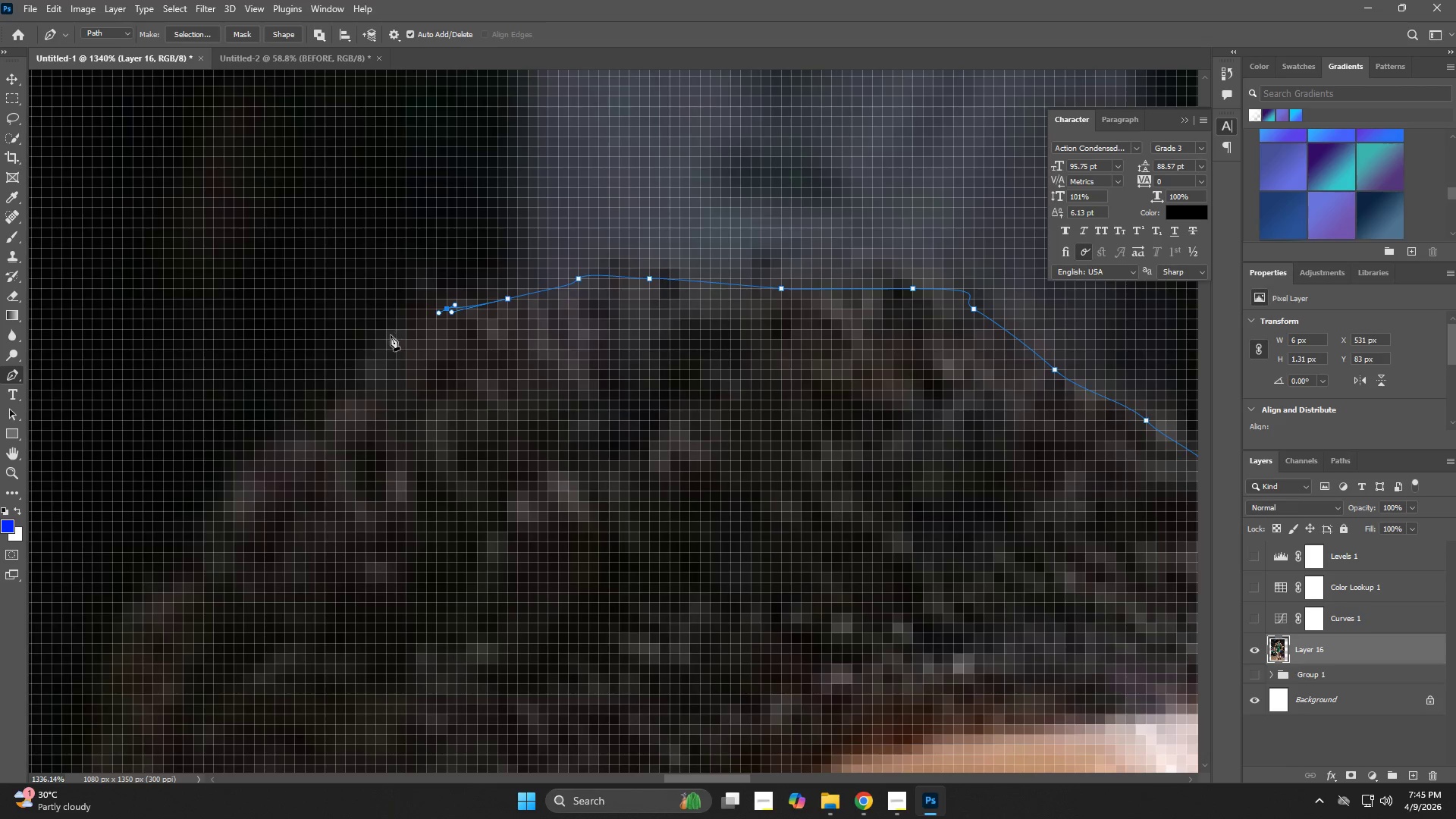 
left_click_drag(start_coordinate=[385, 344], to_coordinate=[358, 384])
 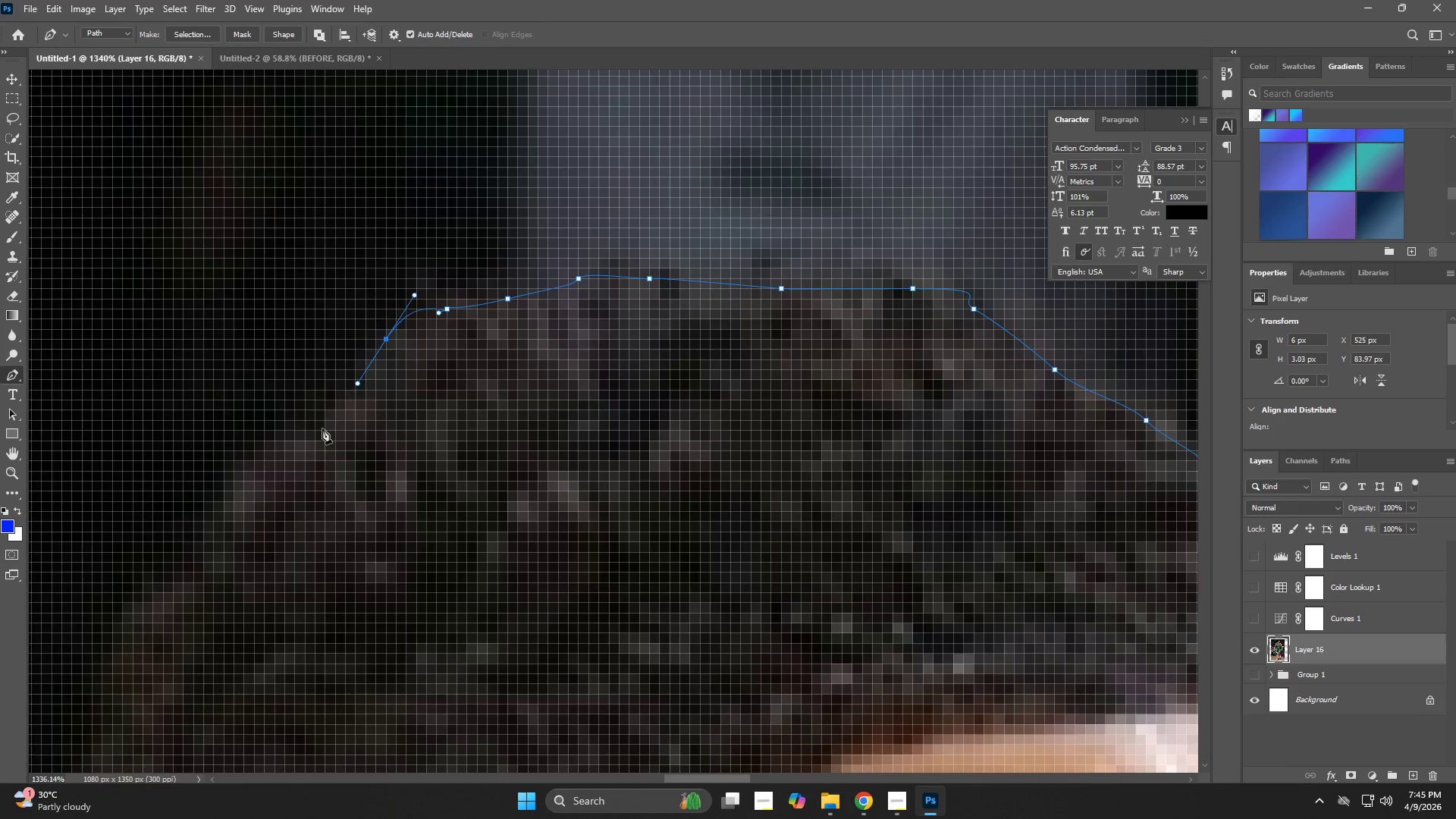 
hold_key(key=Space, duration=0.7)
 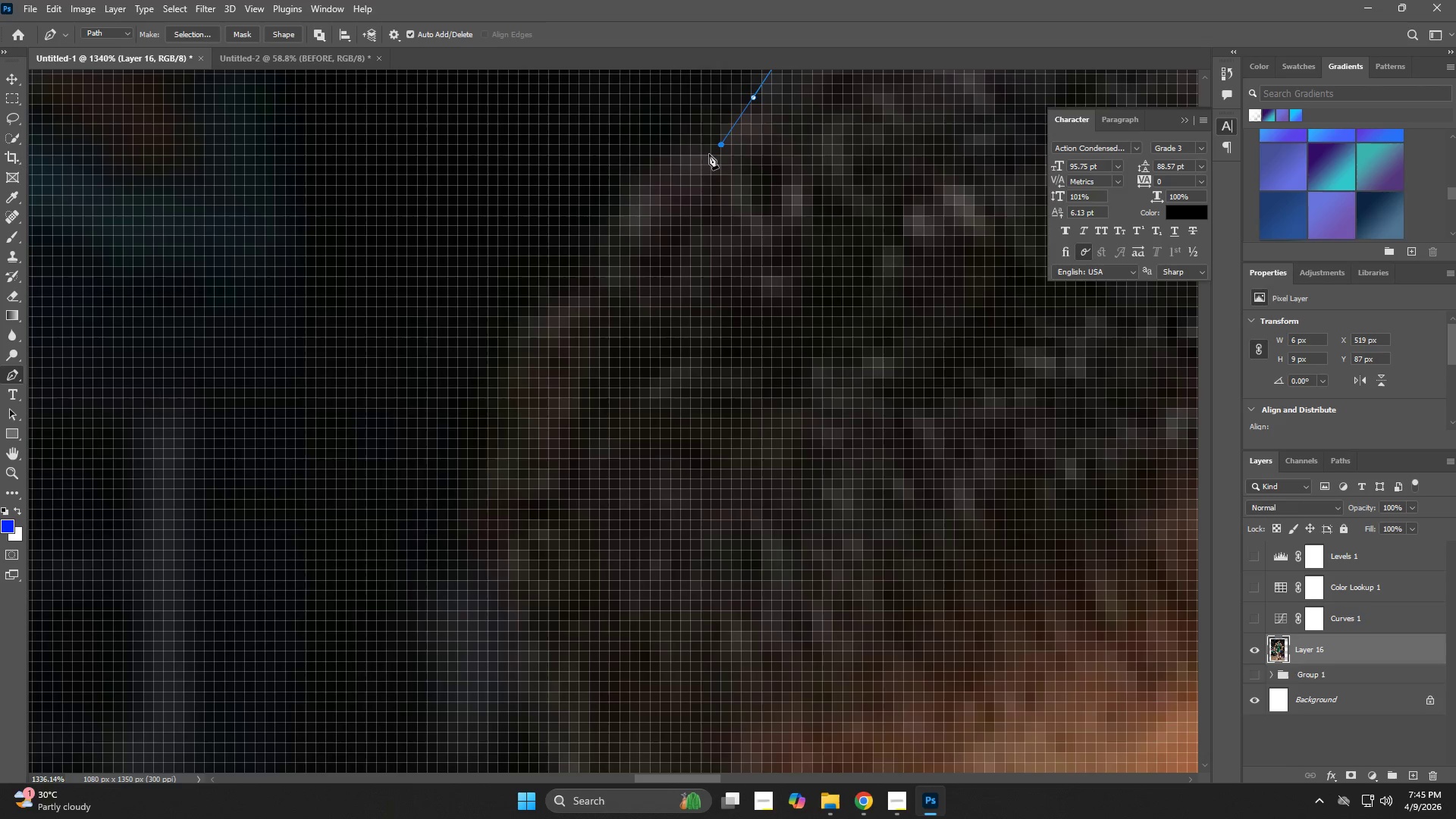 
left_click_drag(start_coordinate=[327, 515], to_coordinate=[723, 229])
 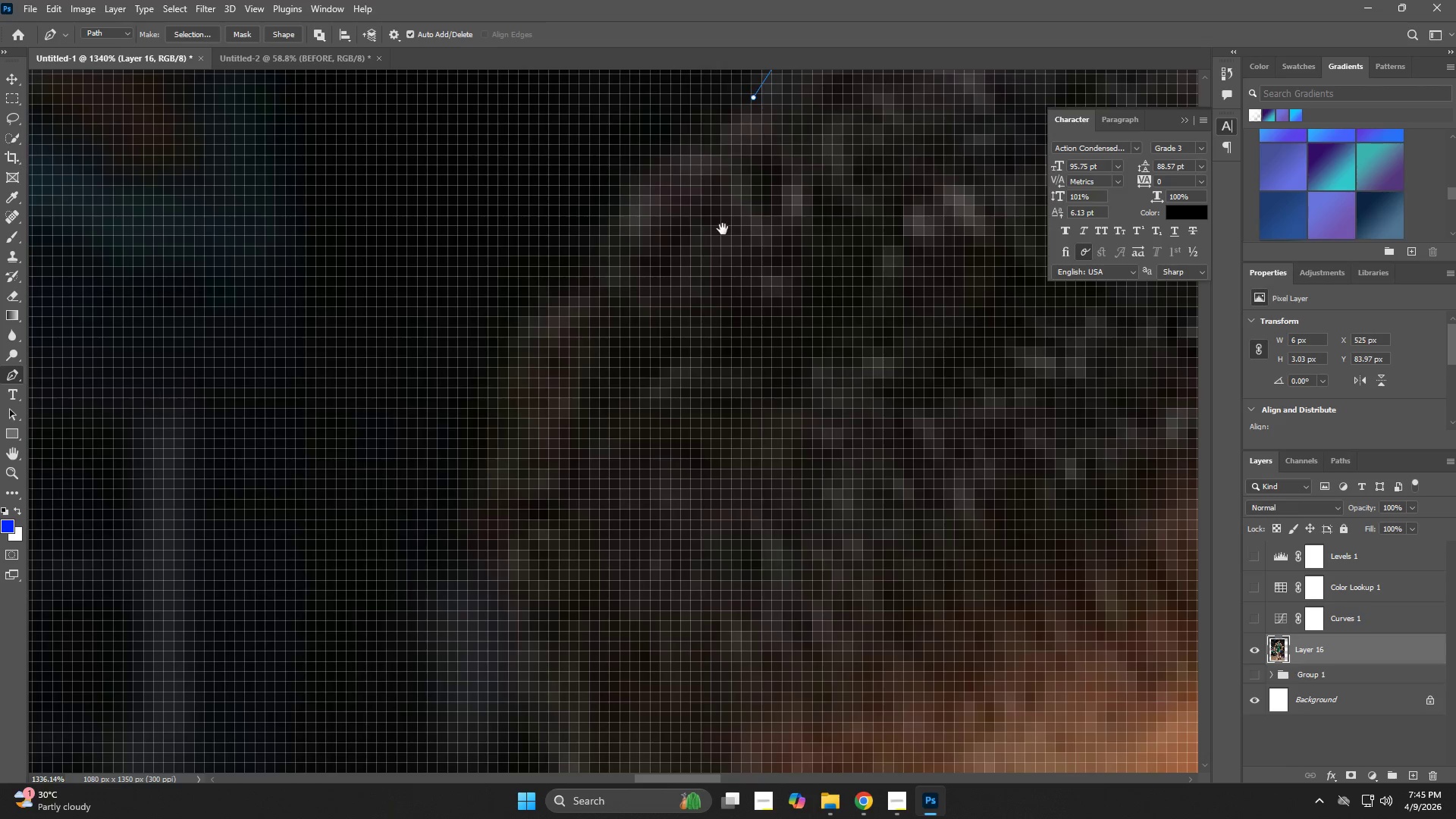 
hold_key(key=Space, duration=4.81)
 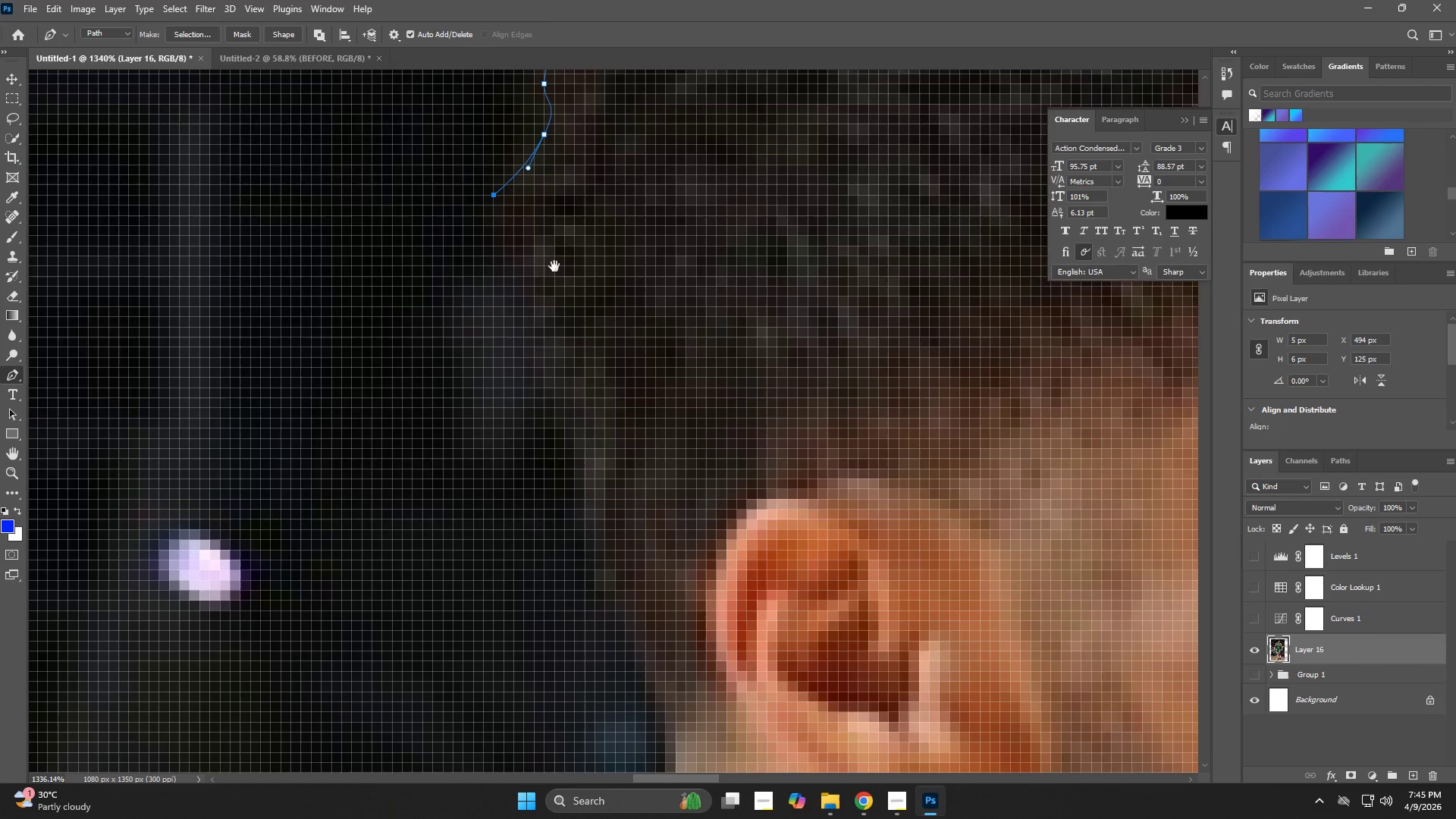 
left_click_drag(start_coordinate=[684, 162], to_coordinate=[674, 169])
 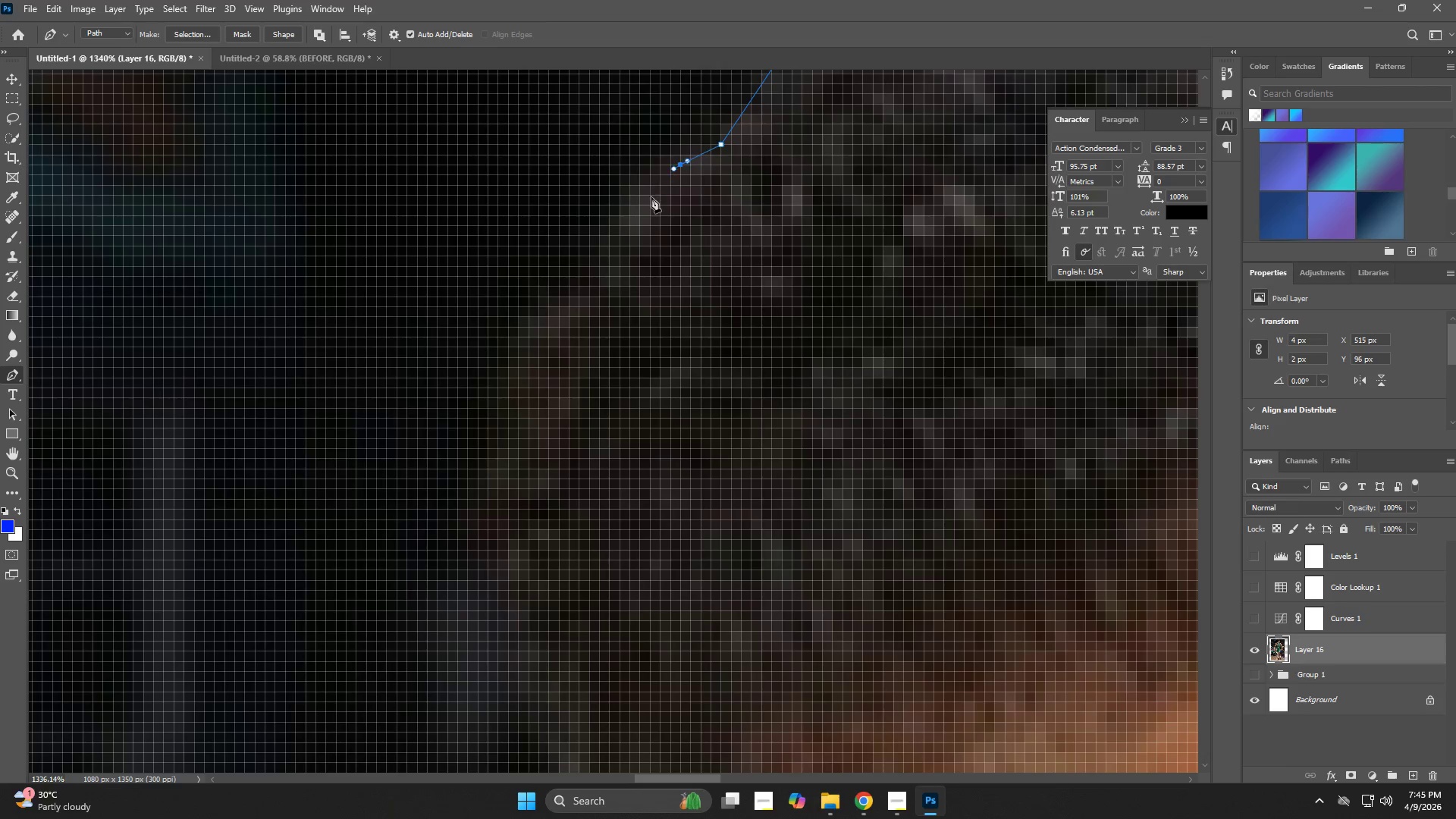 
left_click_drag(start_coordinate=[649, 201], to_coordinate=[633, 236])
 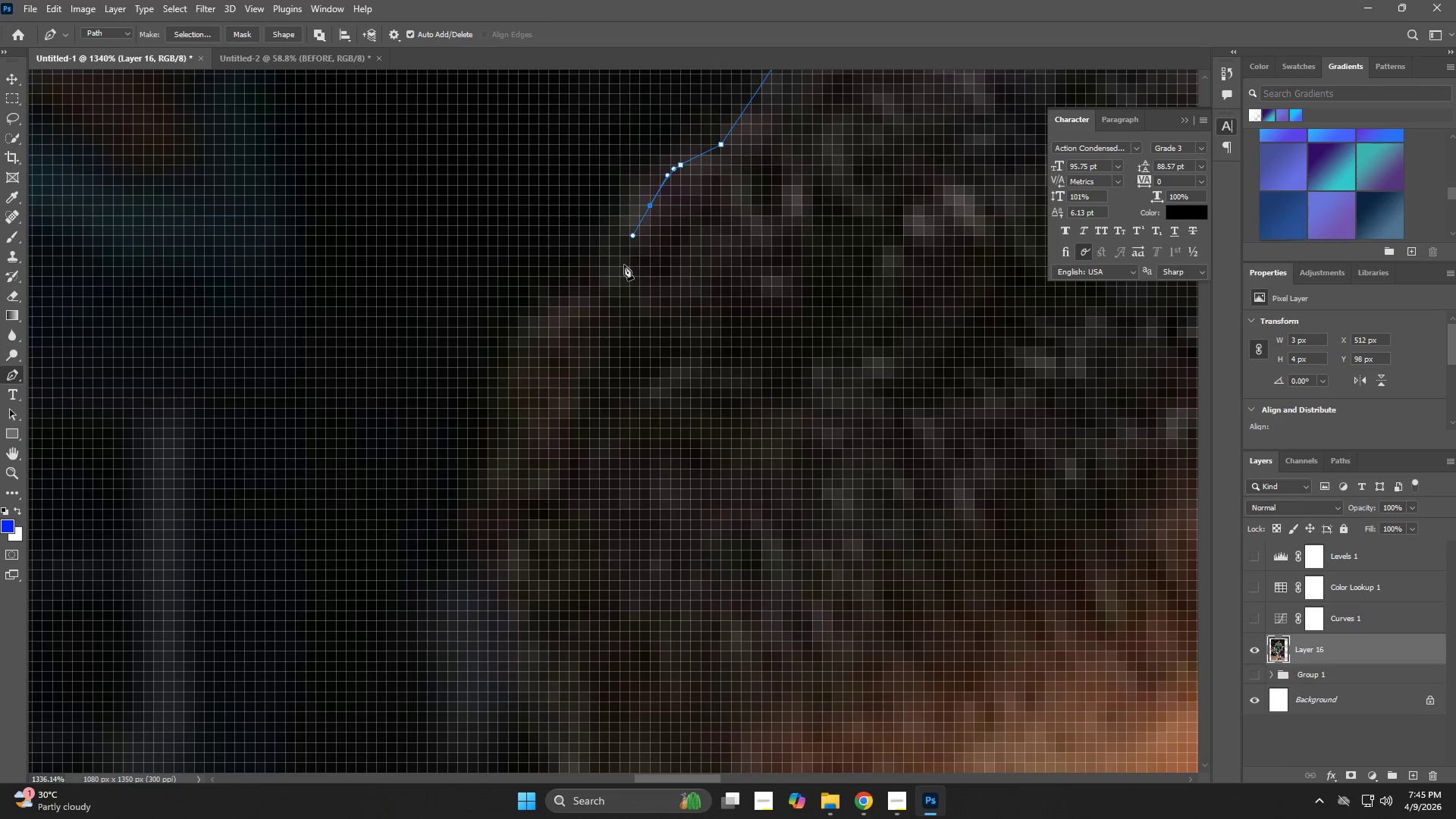 
left_click_drag(start_coordinate=[624, 265], to_coordinate=[613, 286])
 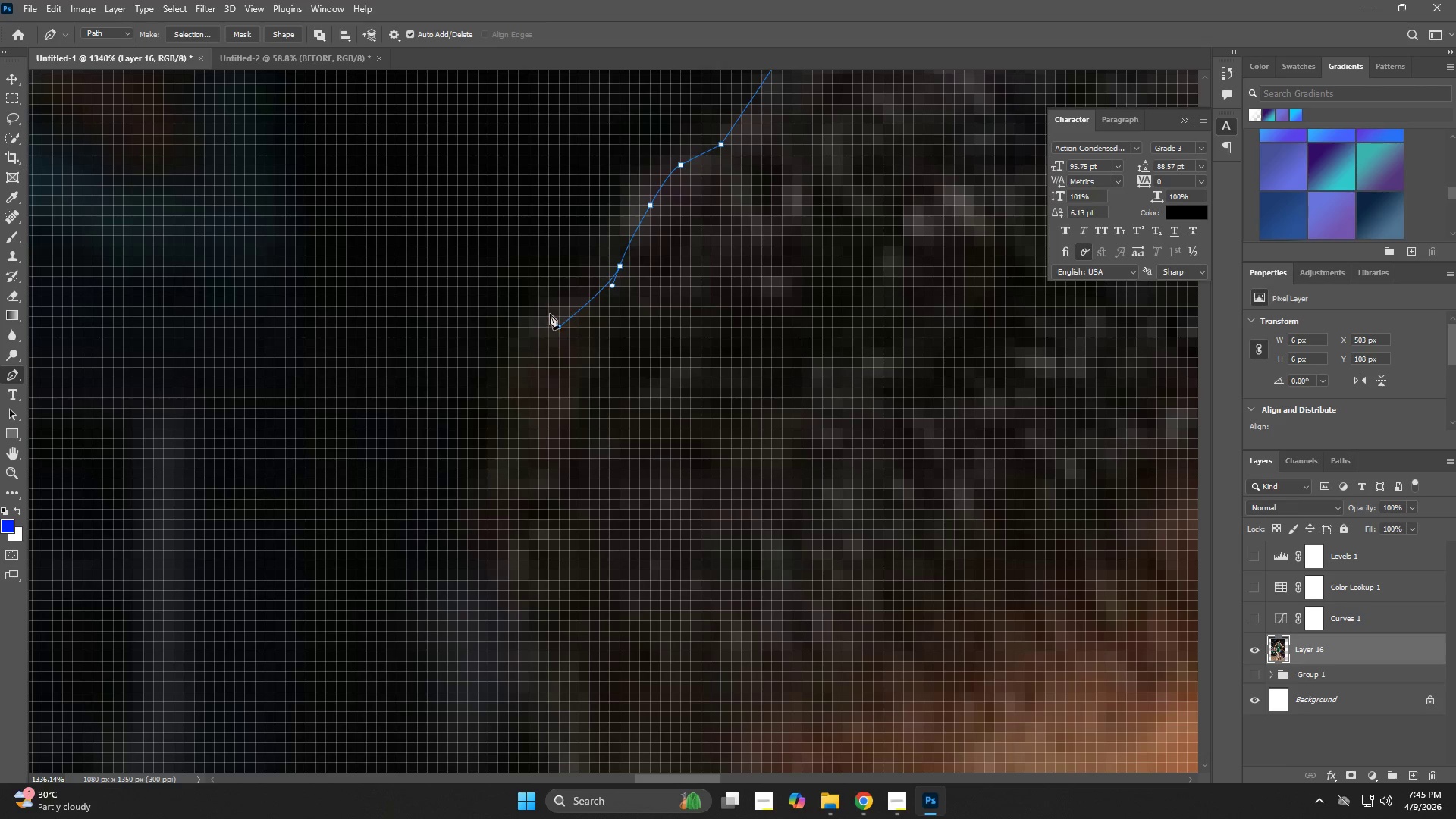 
key(Control+Z)
 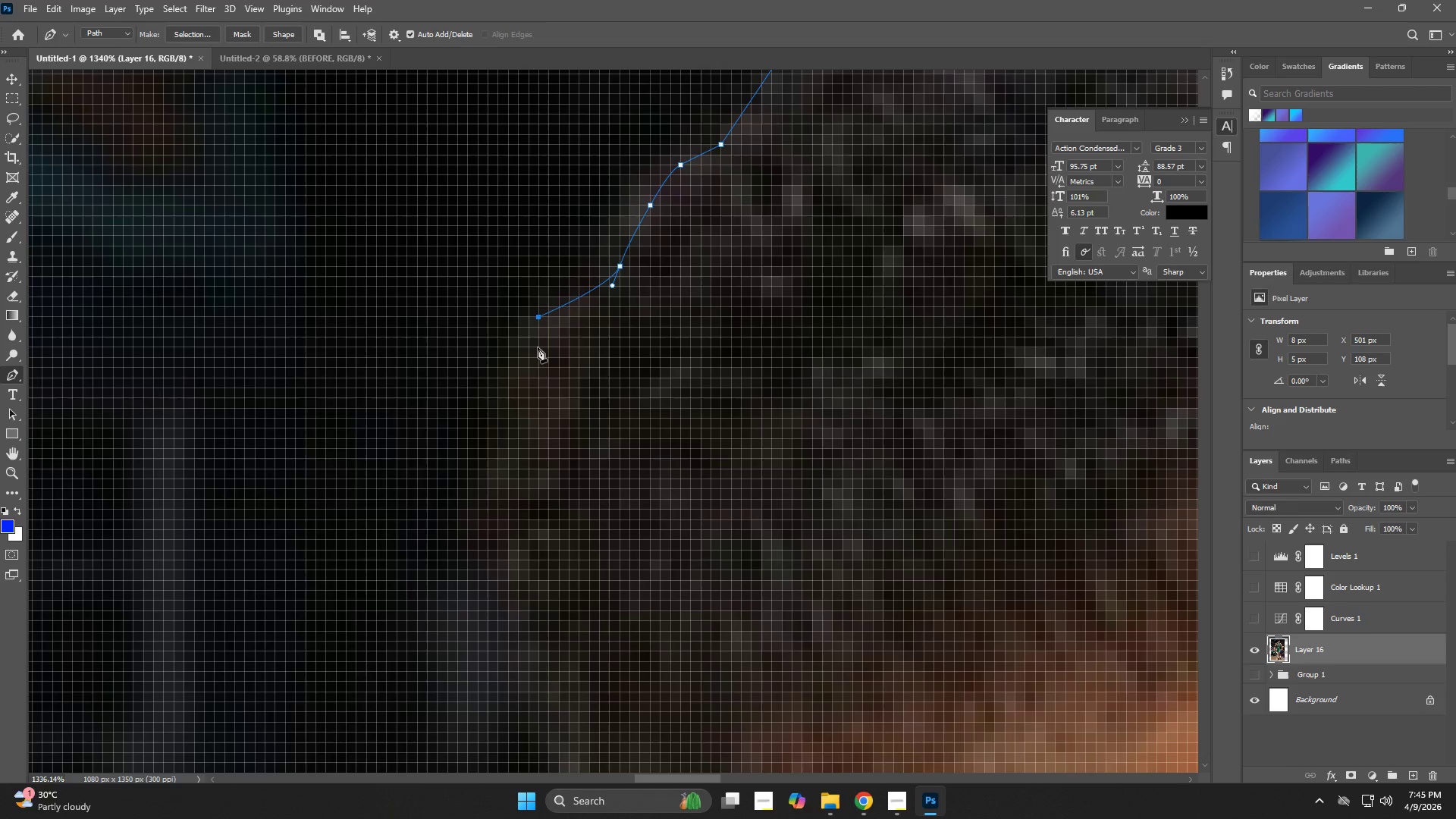 
left_click_drag(start_coordinate=[519, 388], to_coordinate=[519, 410])
 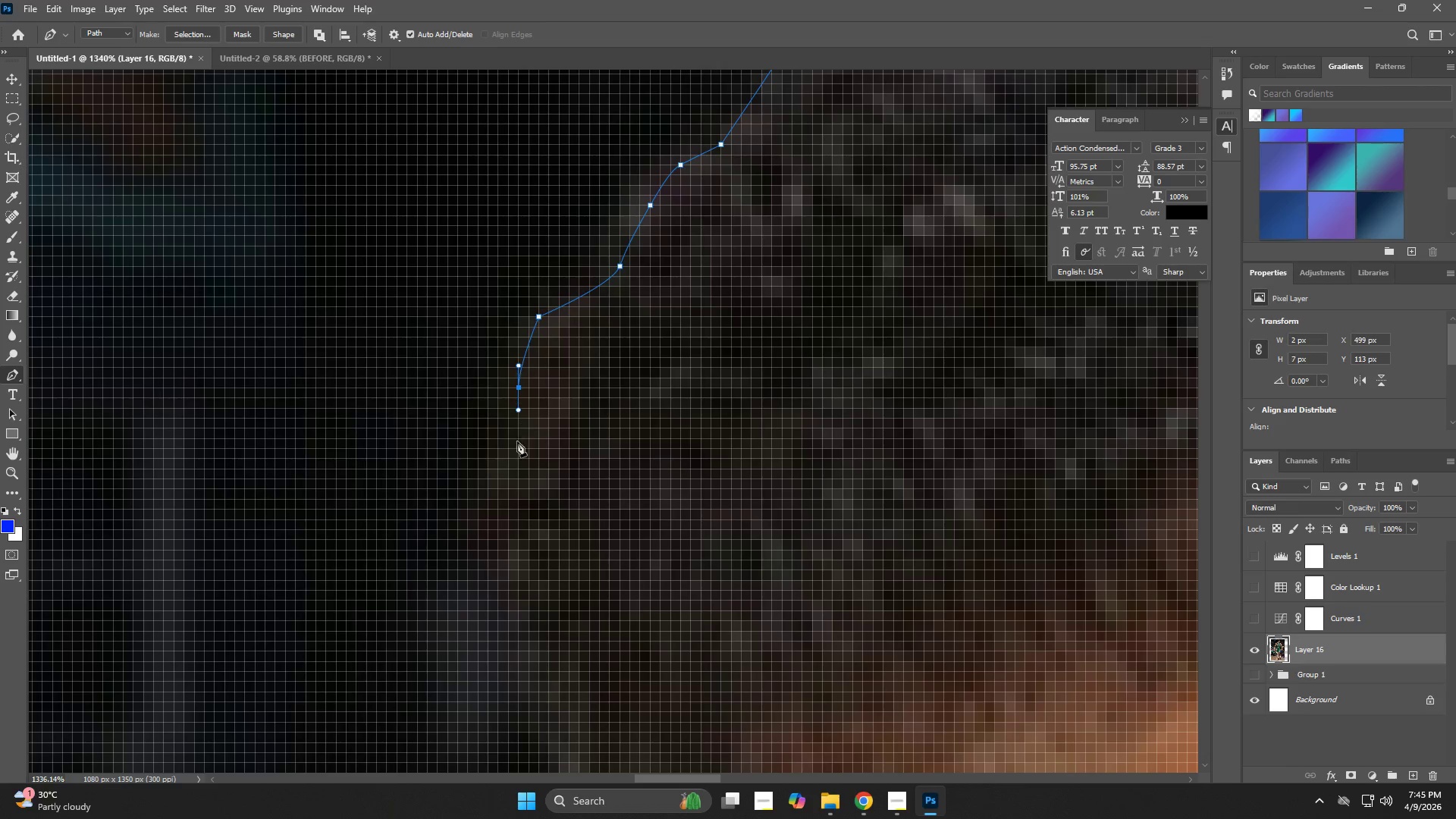 
left_click_drag(start_coordinate=[517, 441], to_coordinate=[503, 472])
 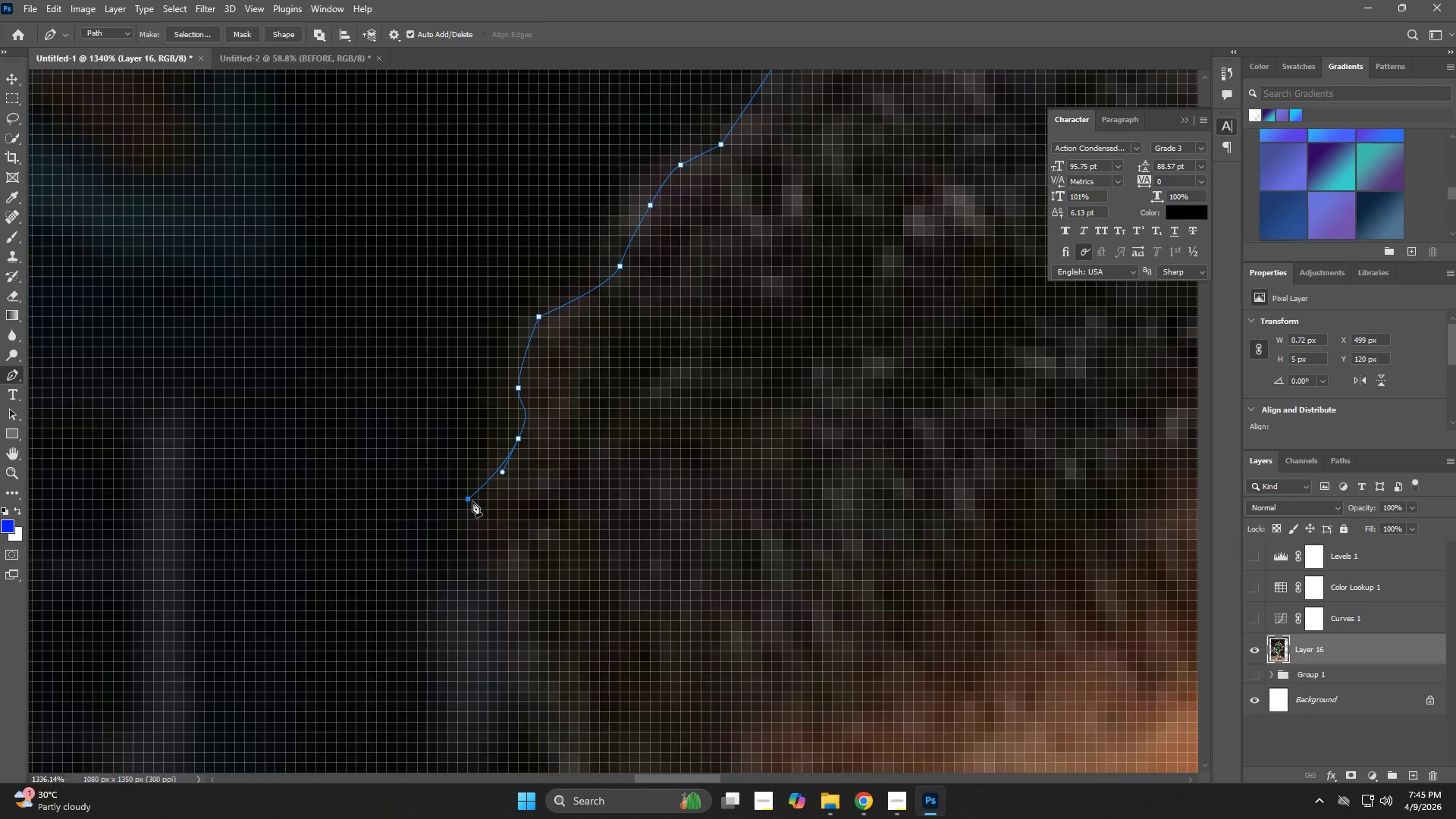 
hold_key(key=Space, duration=0.66)
 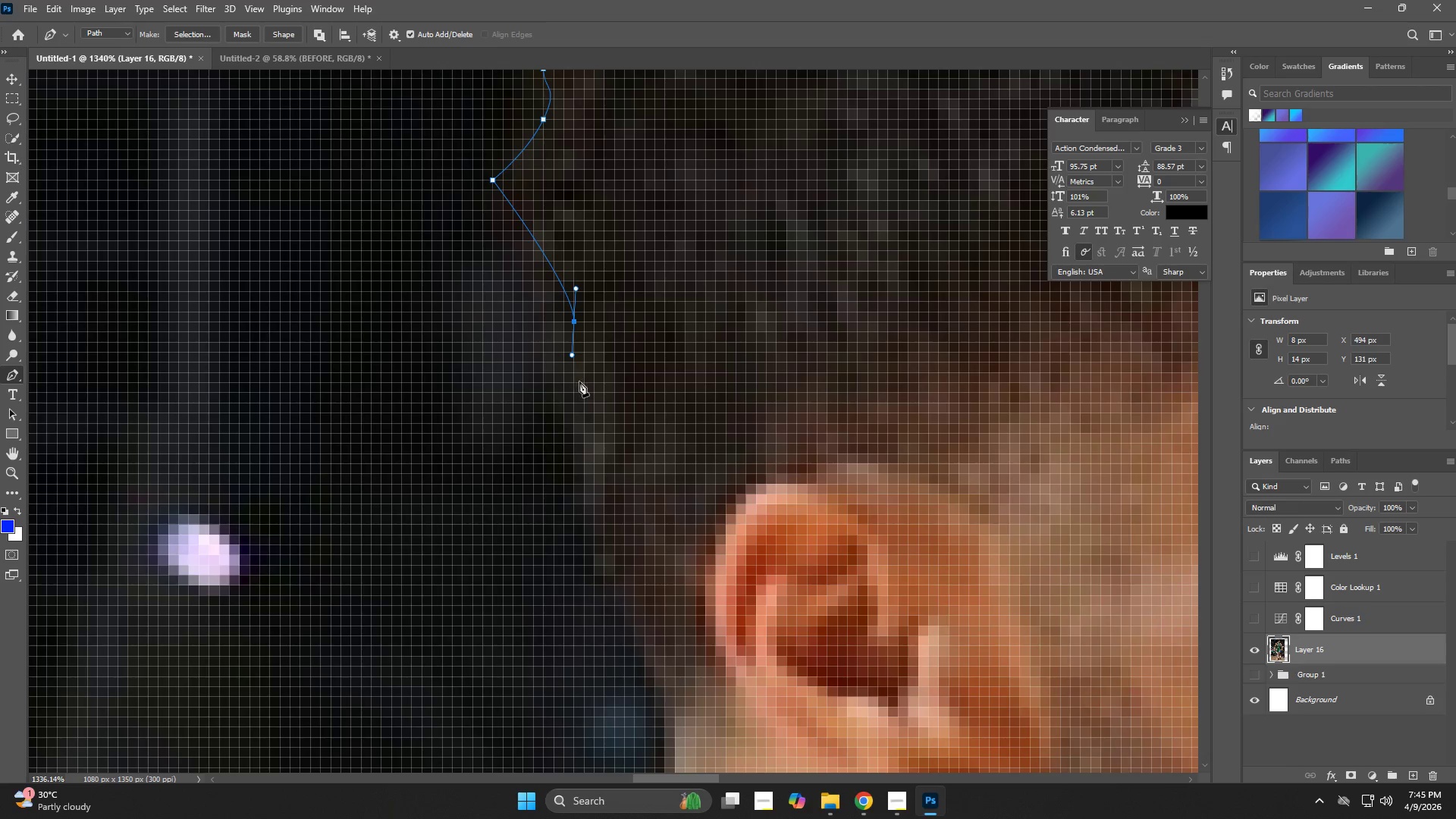 
left_click_drag(start_coordinate=[529, 573], to_coordinate=[554, 266])
 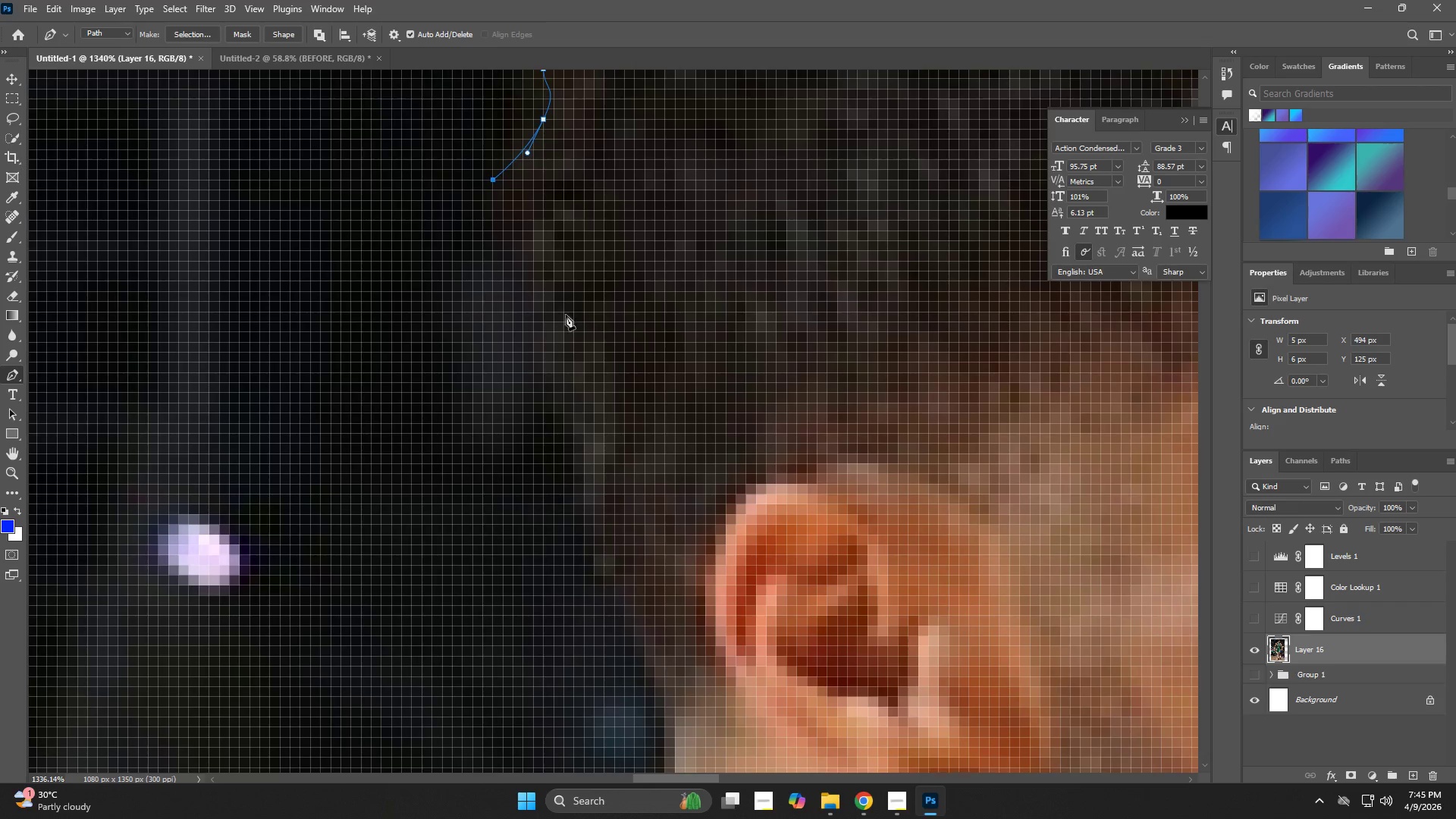 
left_click_drag(start_coordinate=[570, 325], to_coordinate=[572, 355])
 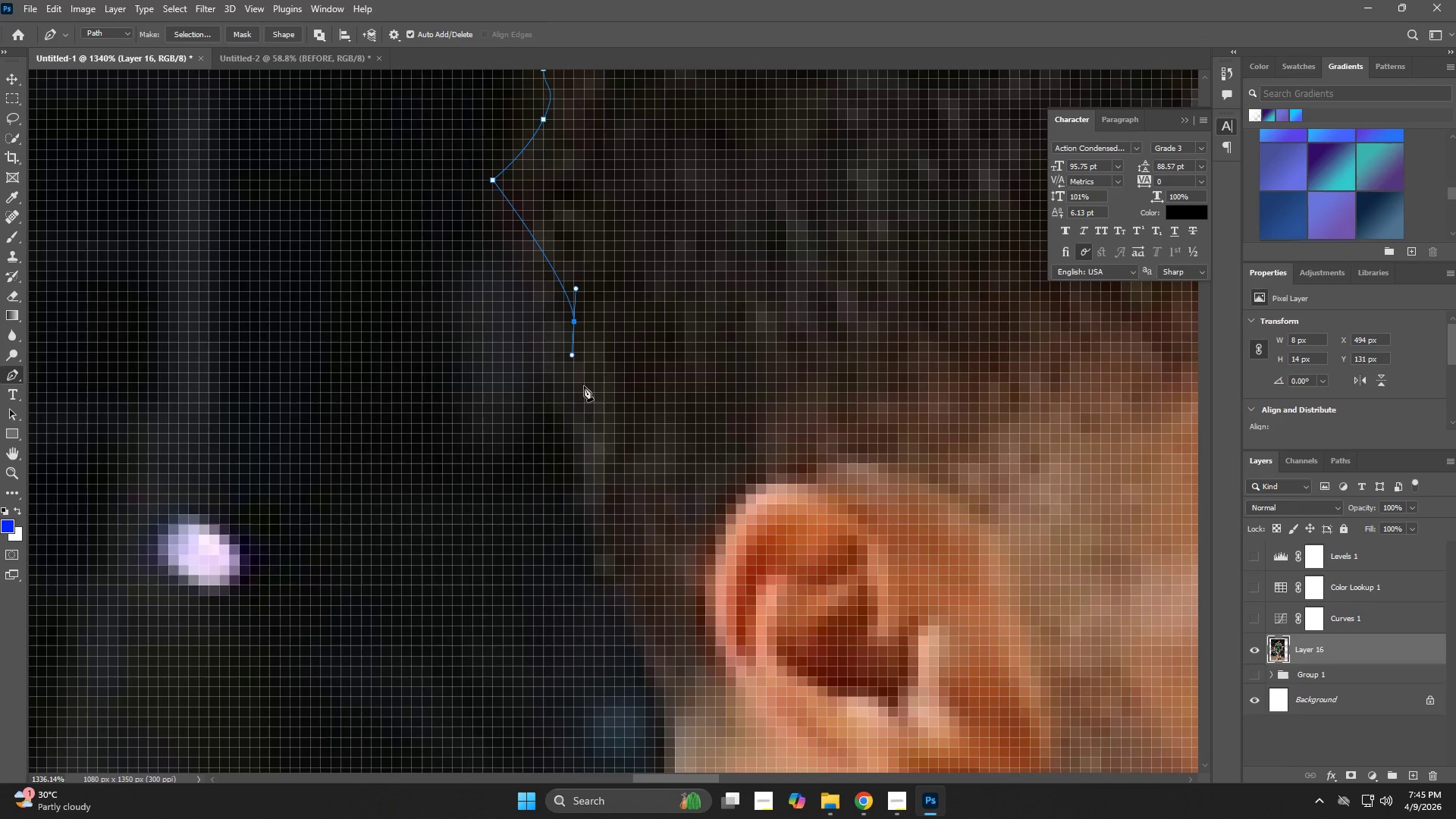 
key(Control+ControlLeft)
 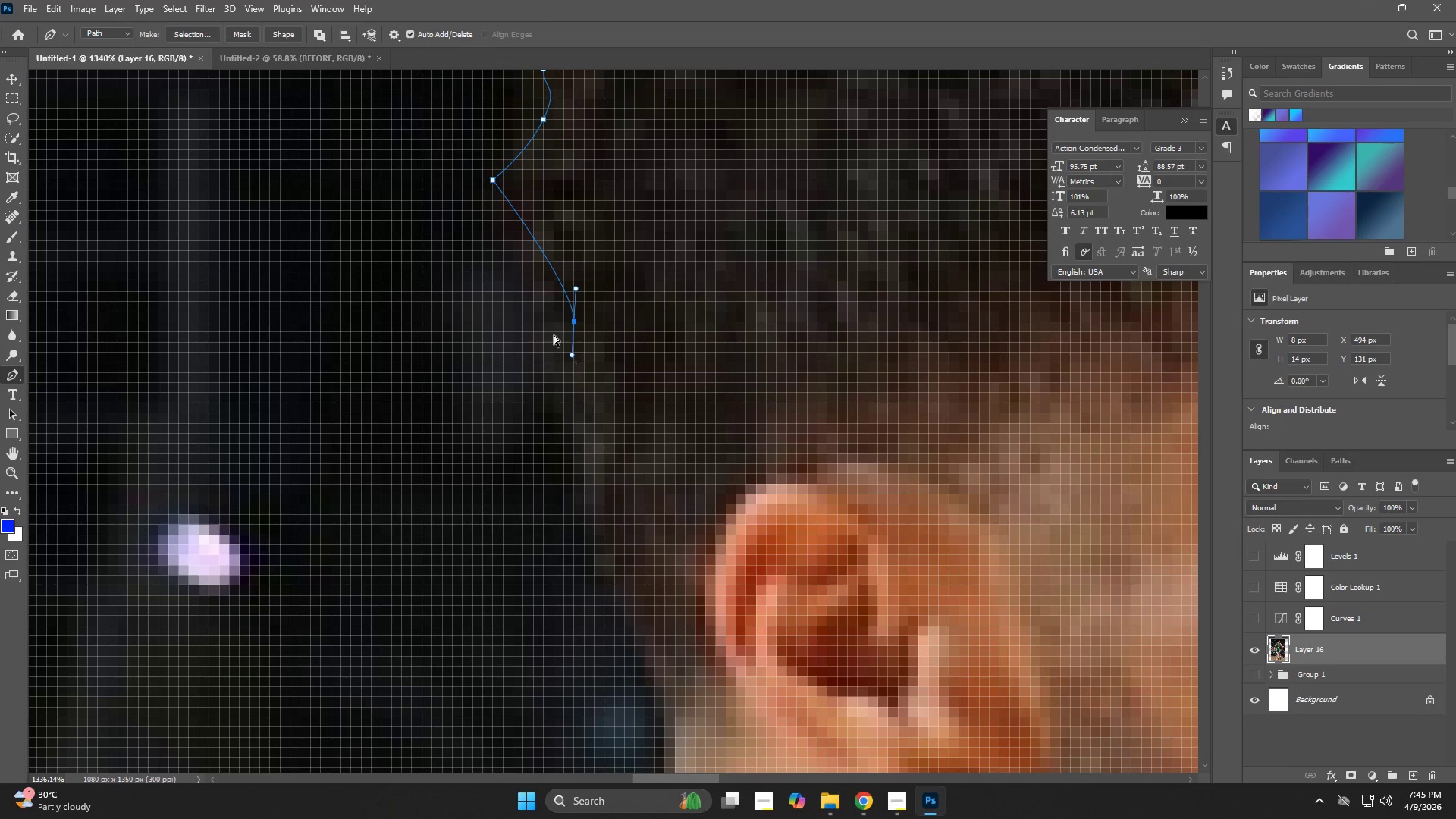 
key(Control+Z)
 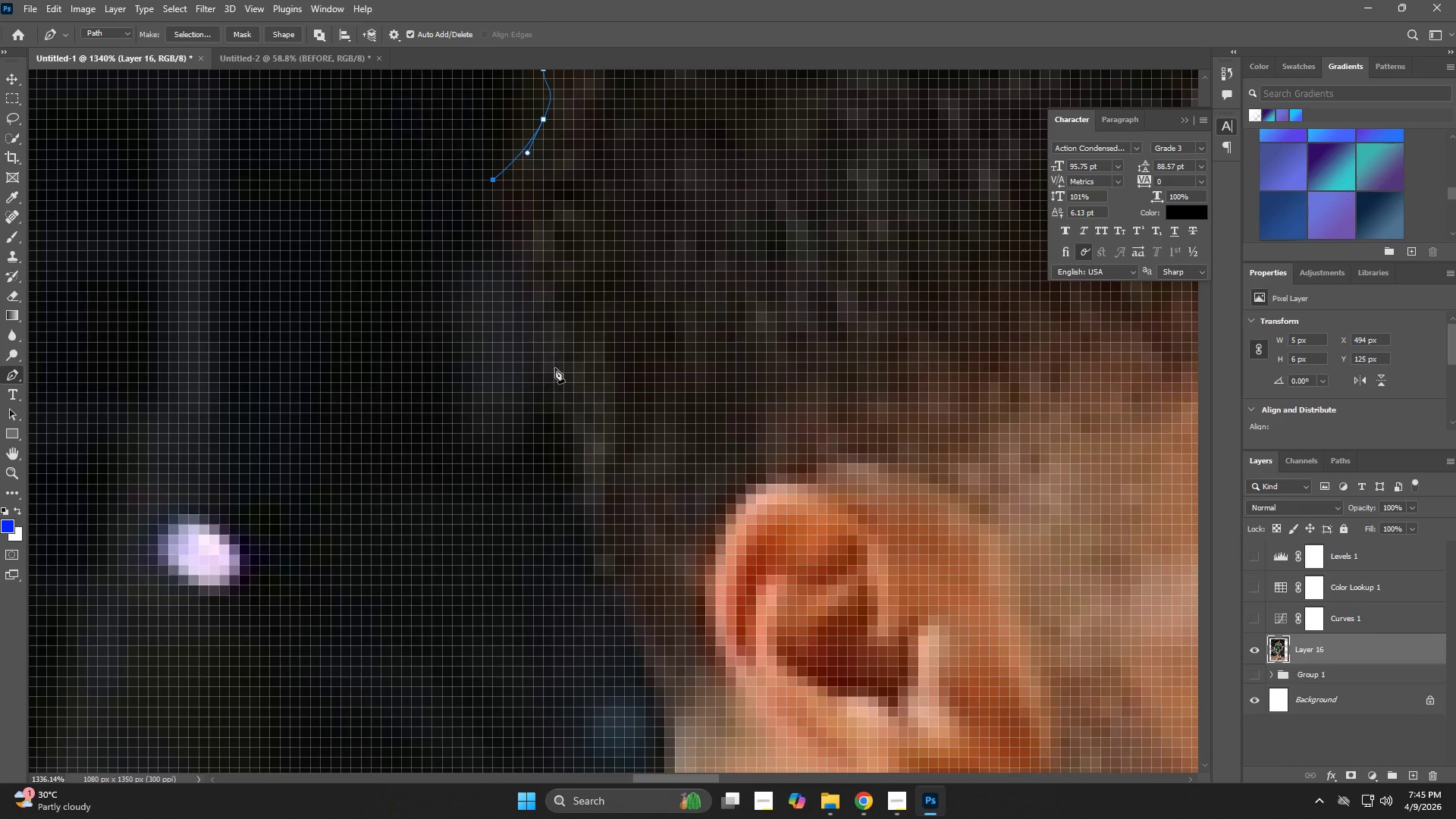 
left_click_drag(start_coordinate=[555, 369], to_coordinate=[563, 384])
 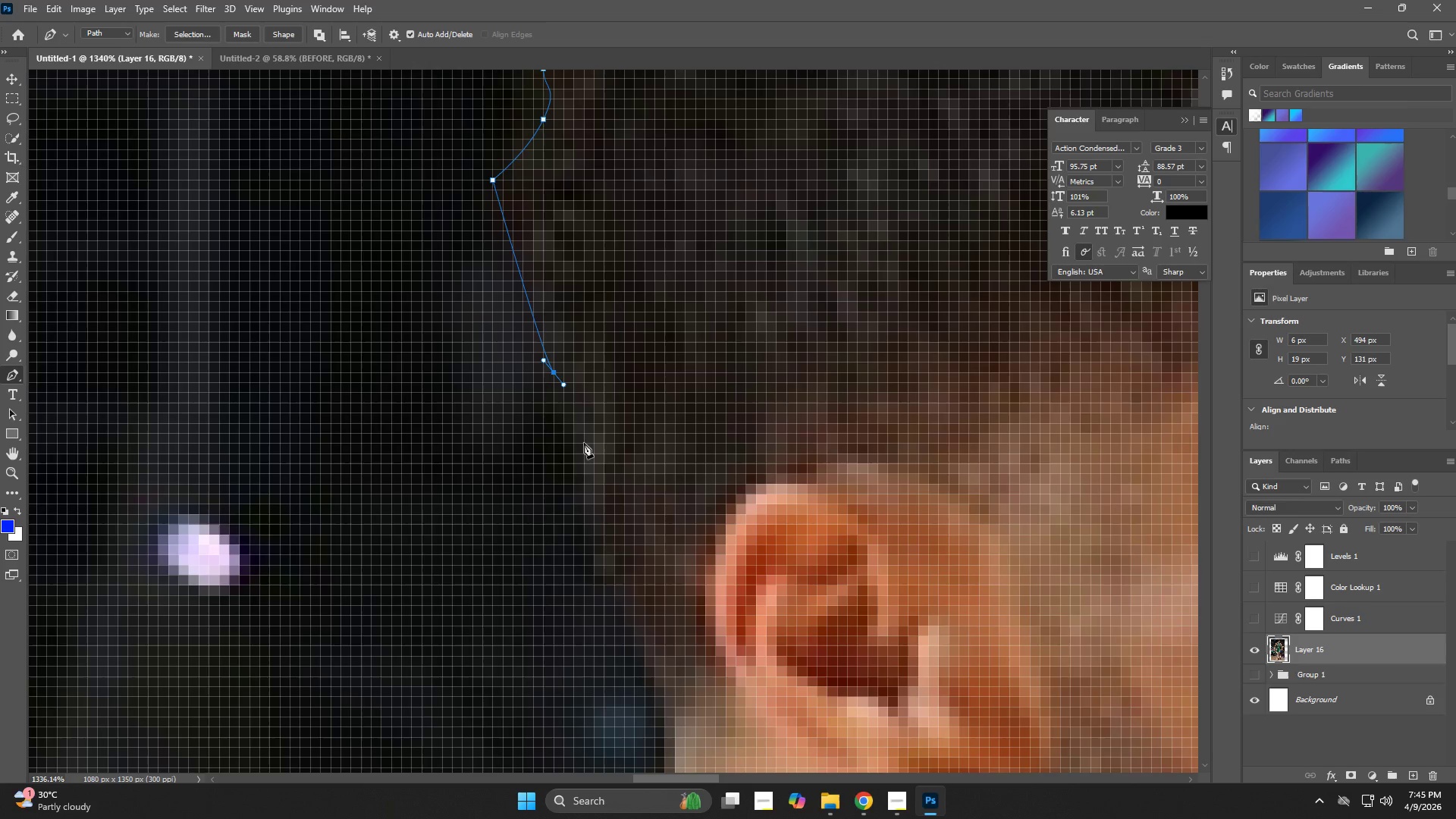 
left_click_drag(start_coordinate=[585, 457], to_coordinate=[585, 480])
 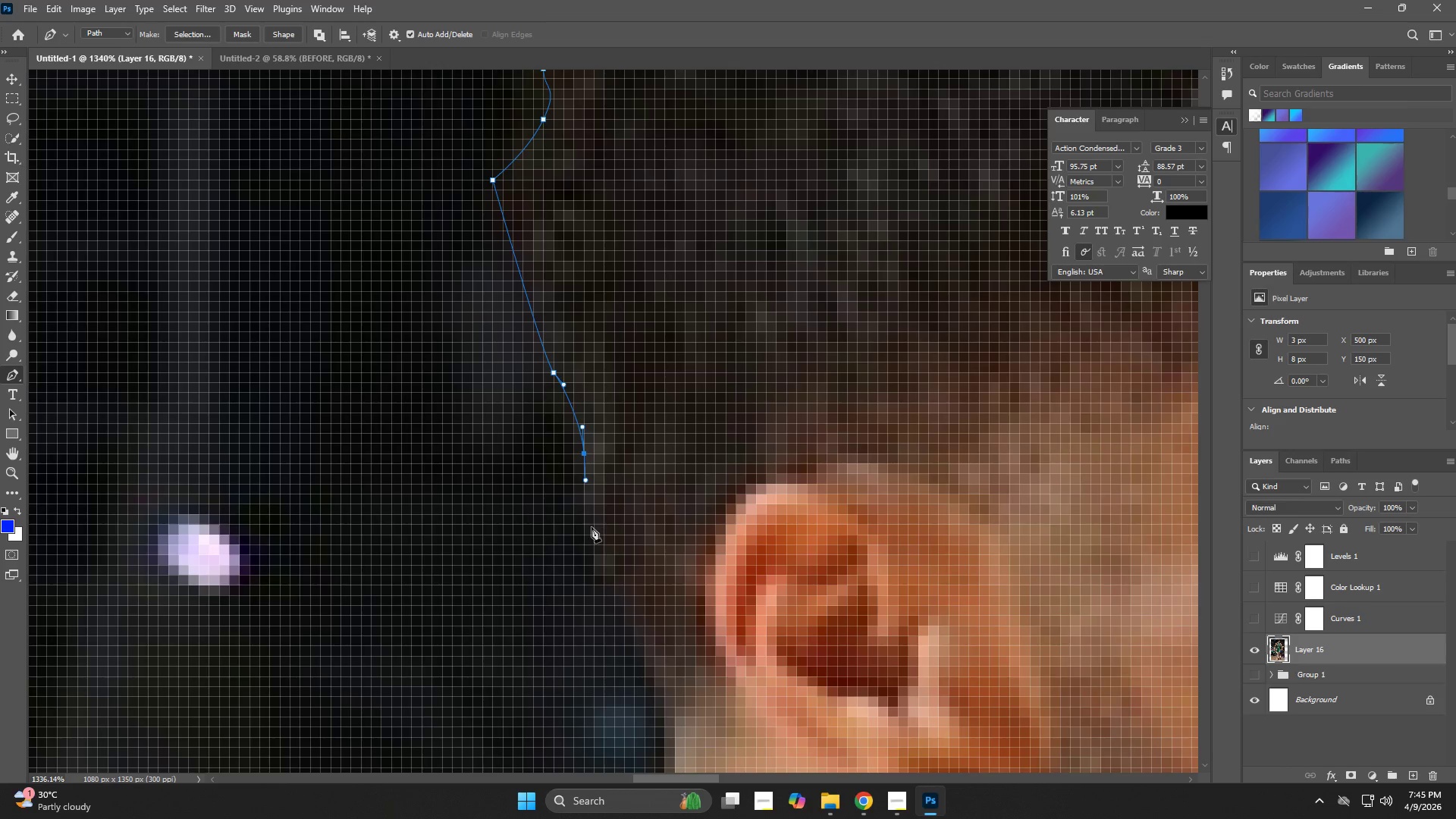 
left_click_drag(start_coordinate=[593, 531], to_coordinate=[601, 554])
 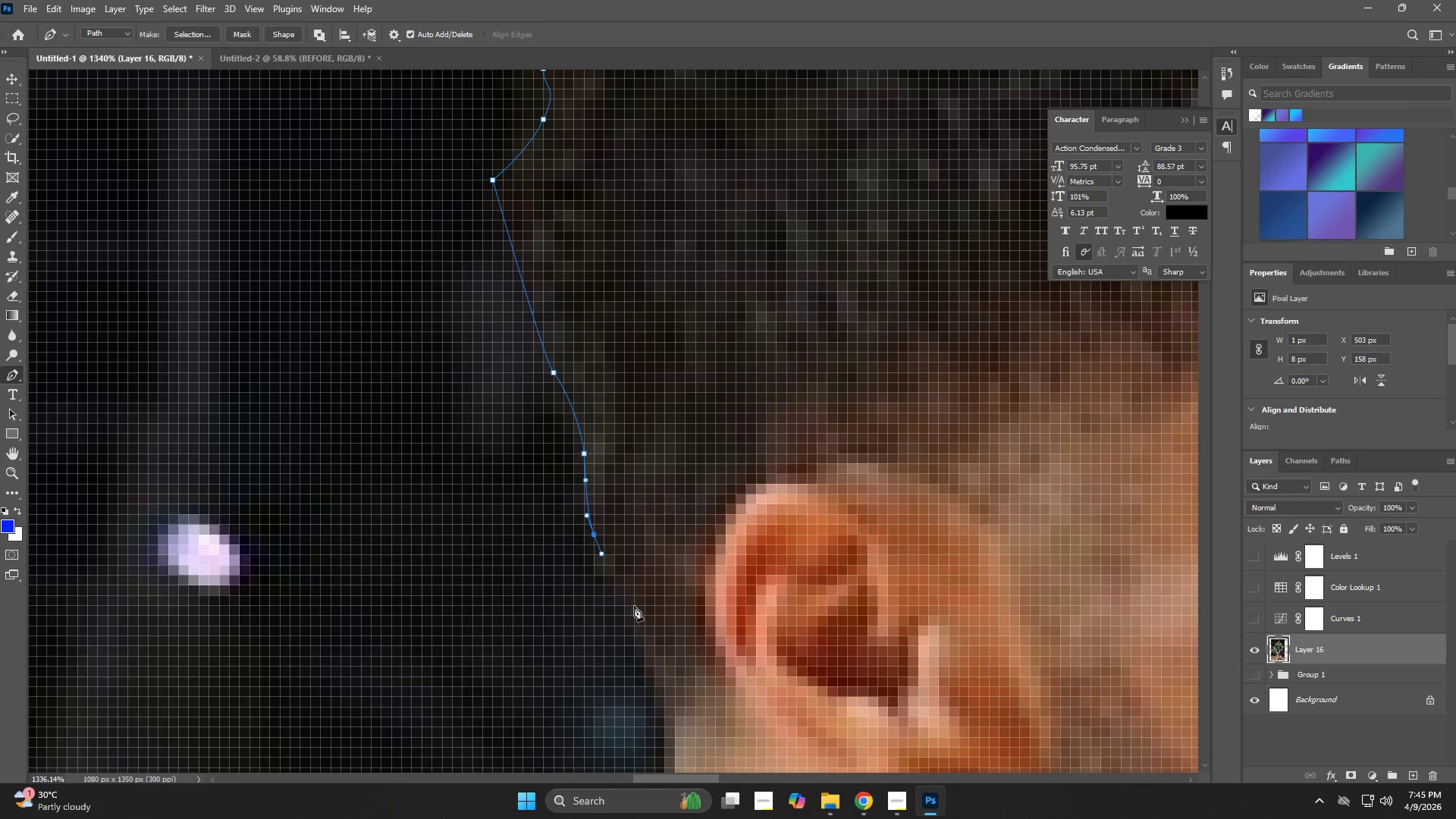 
left_click_drag(start_coordinate=[635, 607], to_coordinate=[651, 640])
 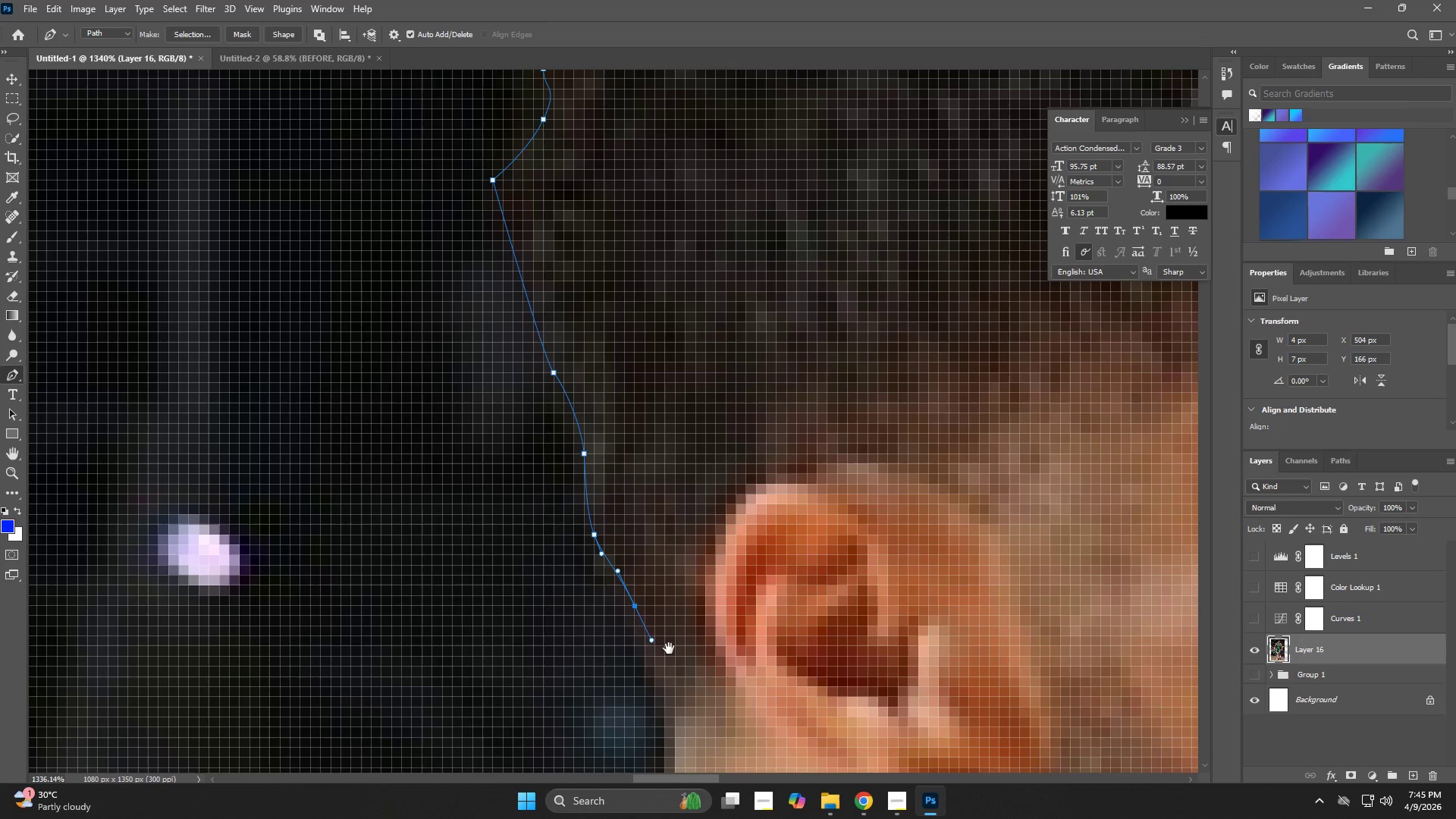 
hold_key(key=Space, duration=0.69)
 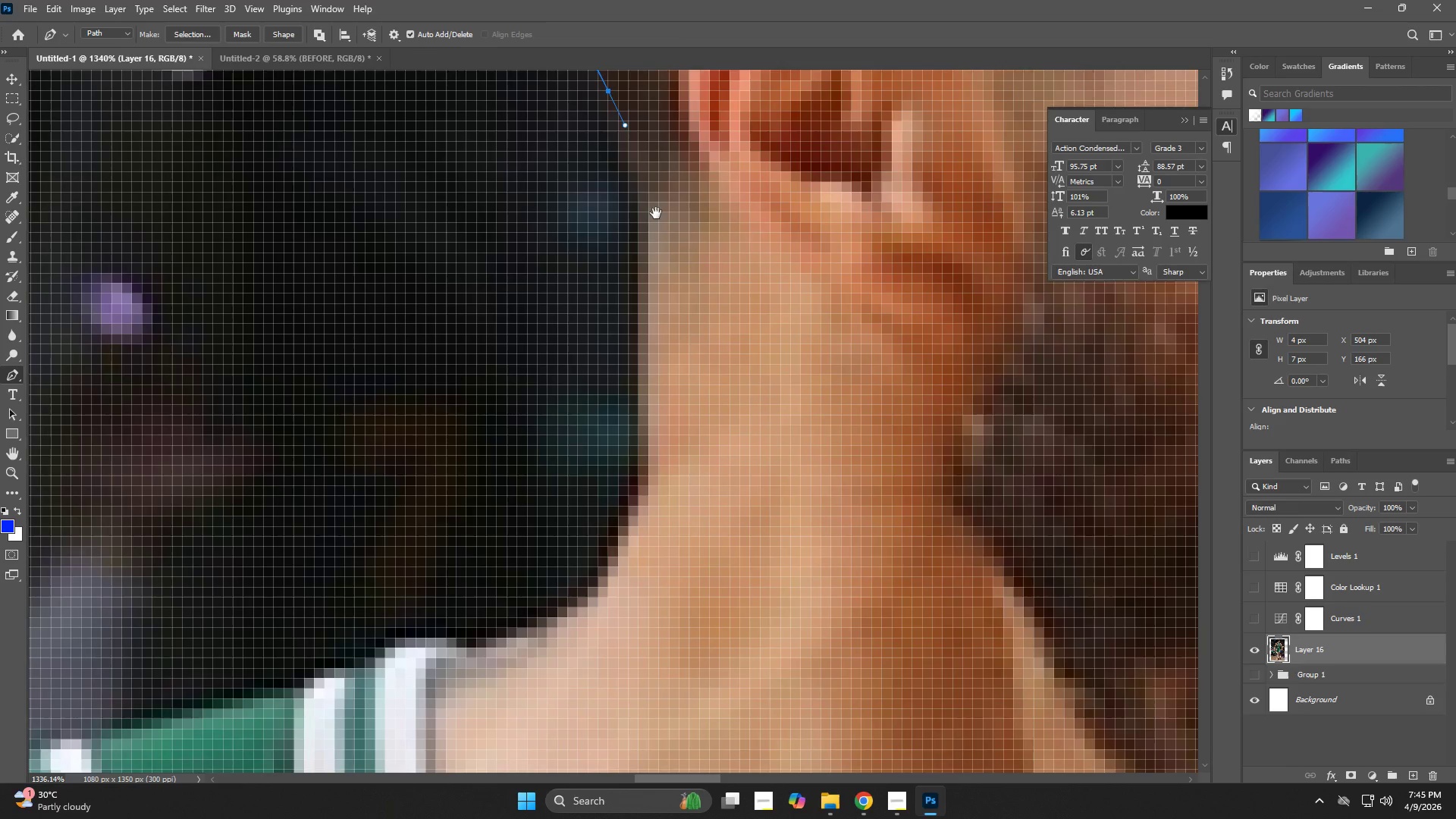 
left_click_drag(start_coordinate=[698, 682], to_coordinate=[671, 274])
 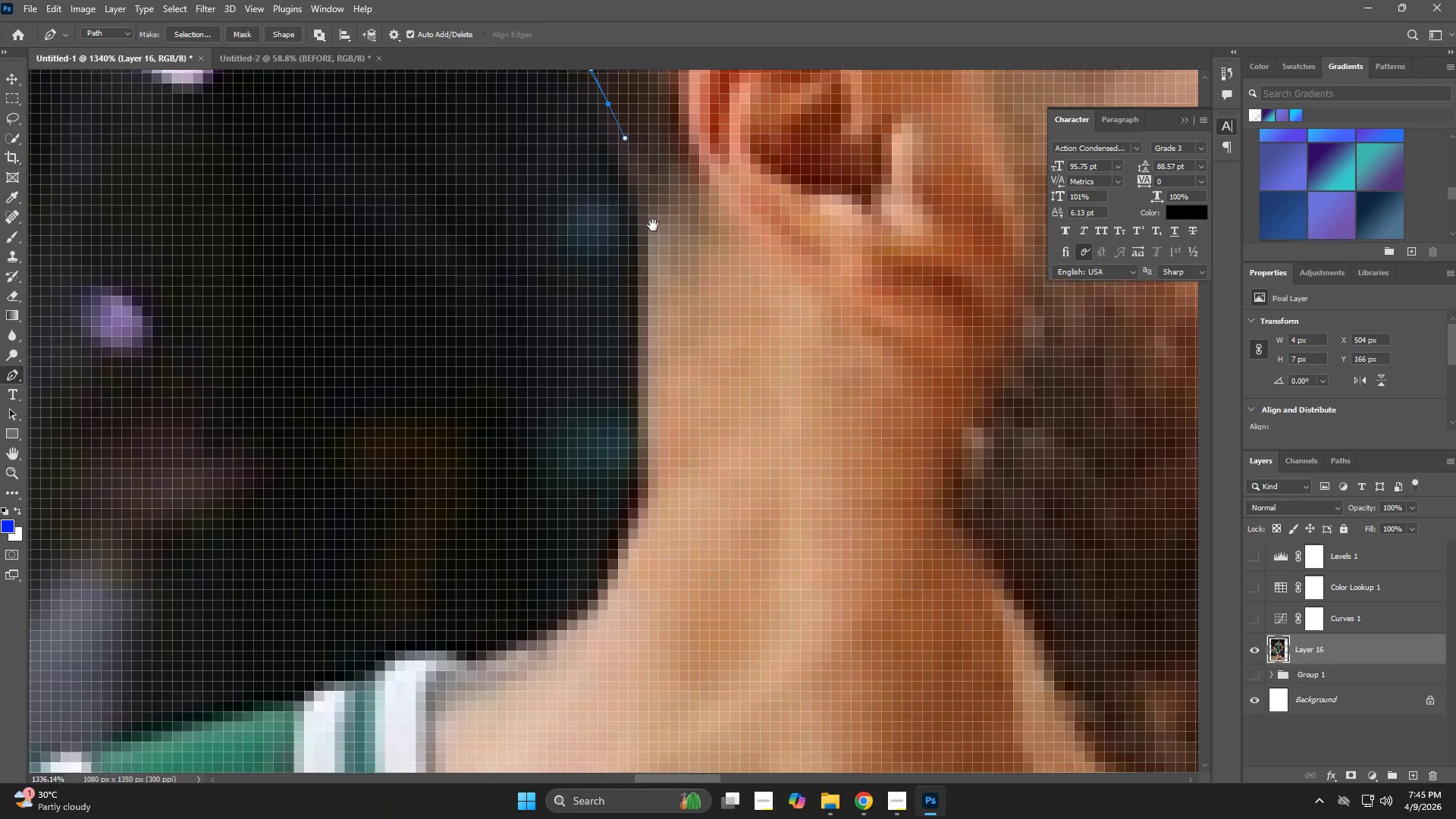 
left_click([656, 213])
 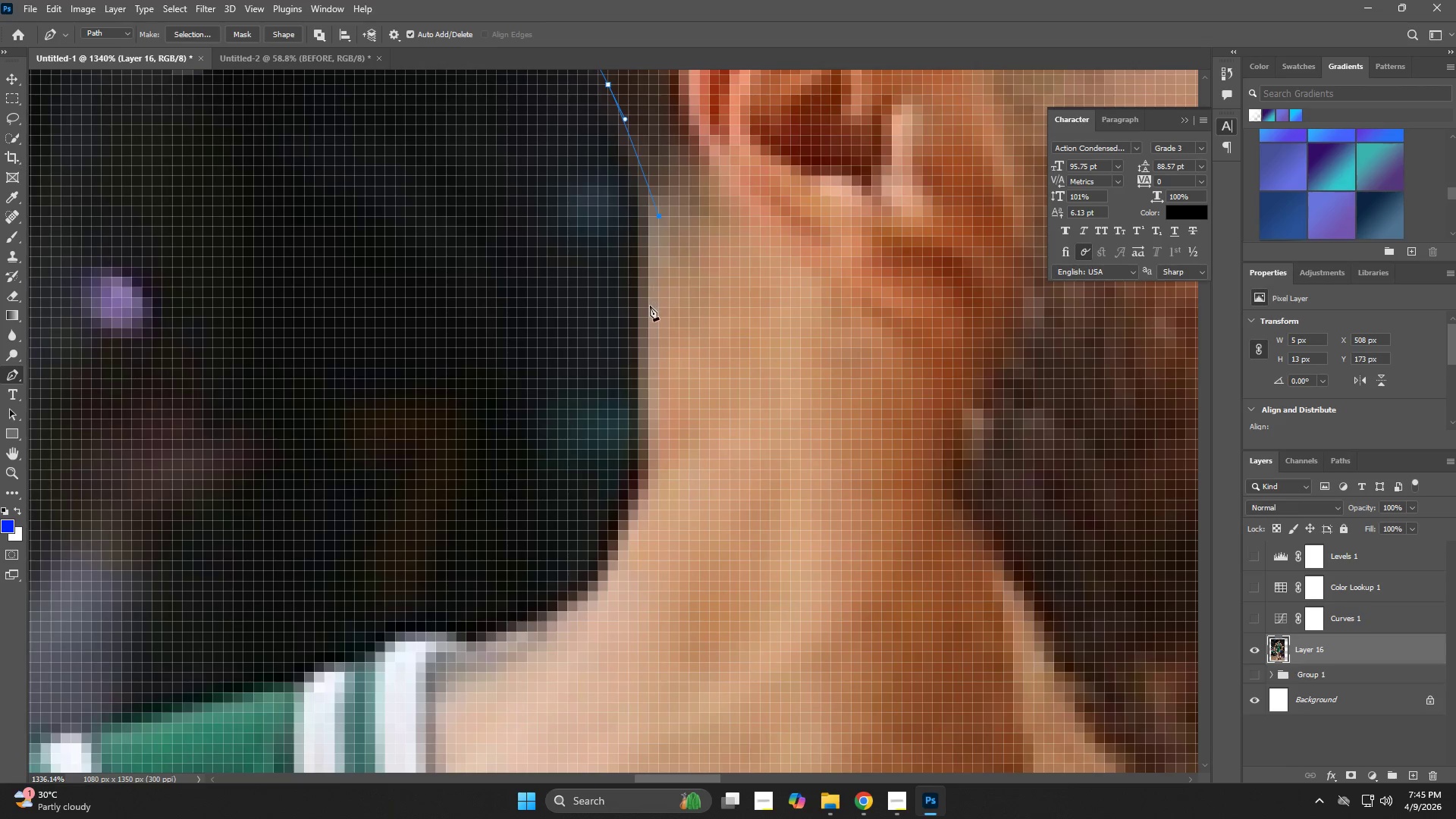 
left_click_drag(start_coordinate=[649, 334], to_coordinate=[649, 375])
 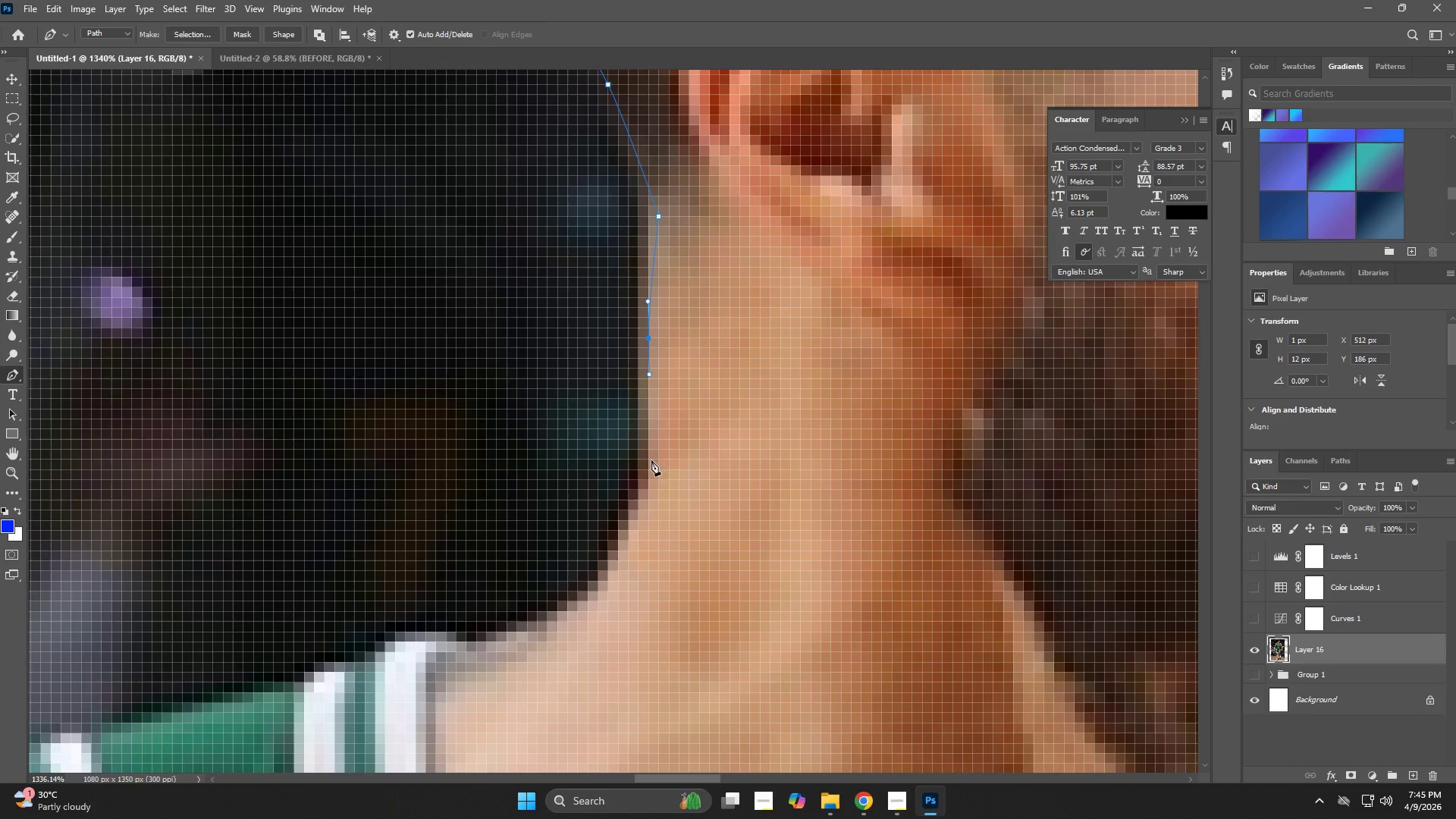 
left_click_drag(start_coordinate=[653, 480], to_coordinate=[653, 484])
 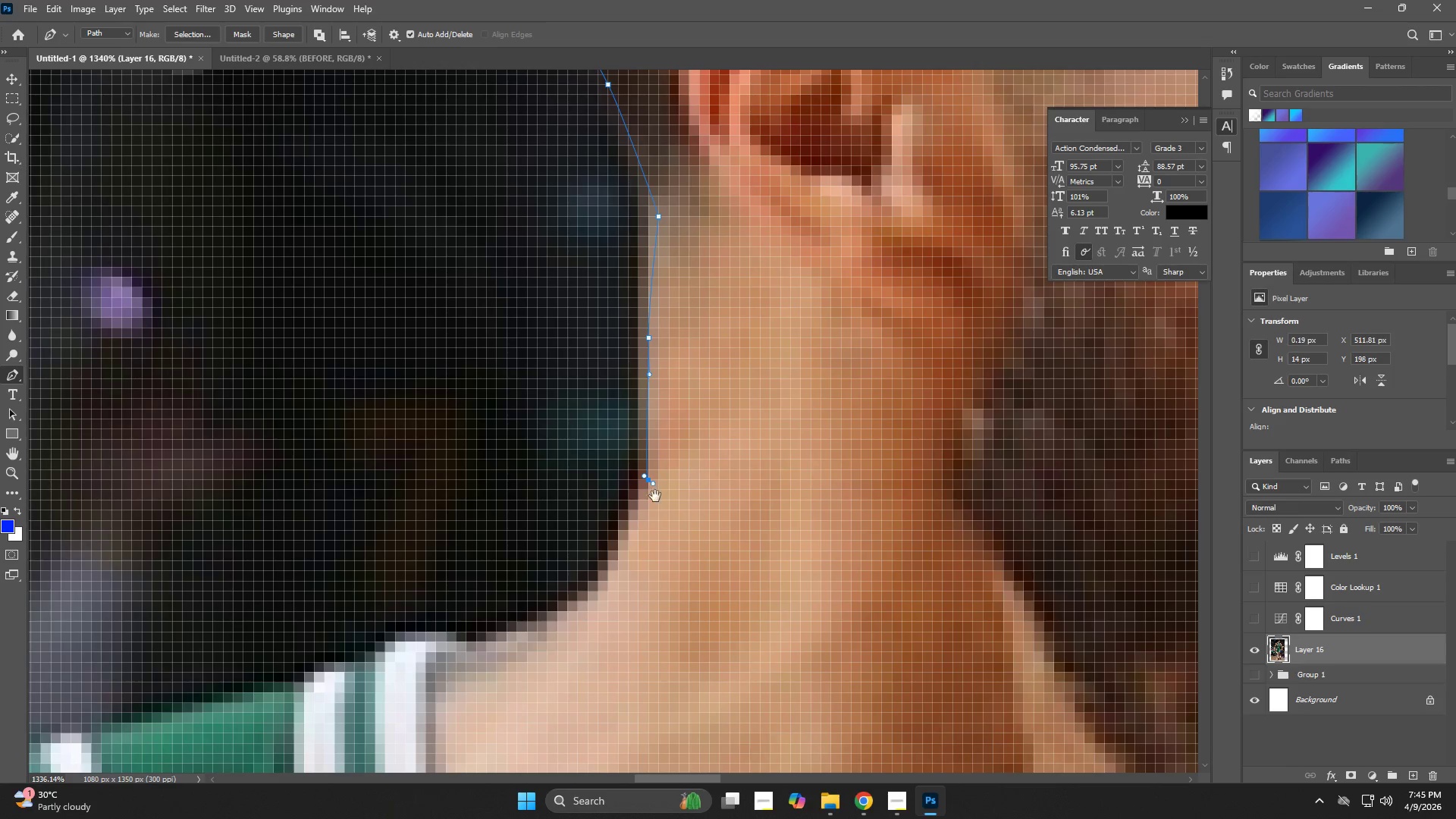 
hold_key(key=Space, duration=0.64)
 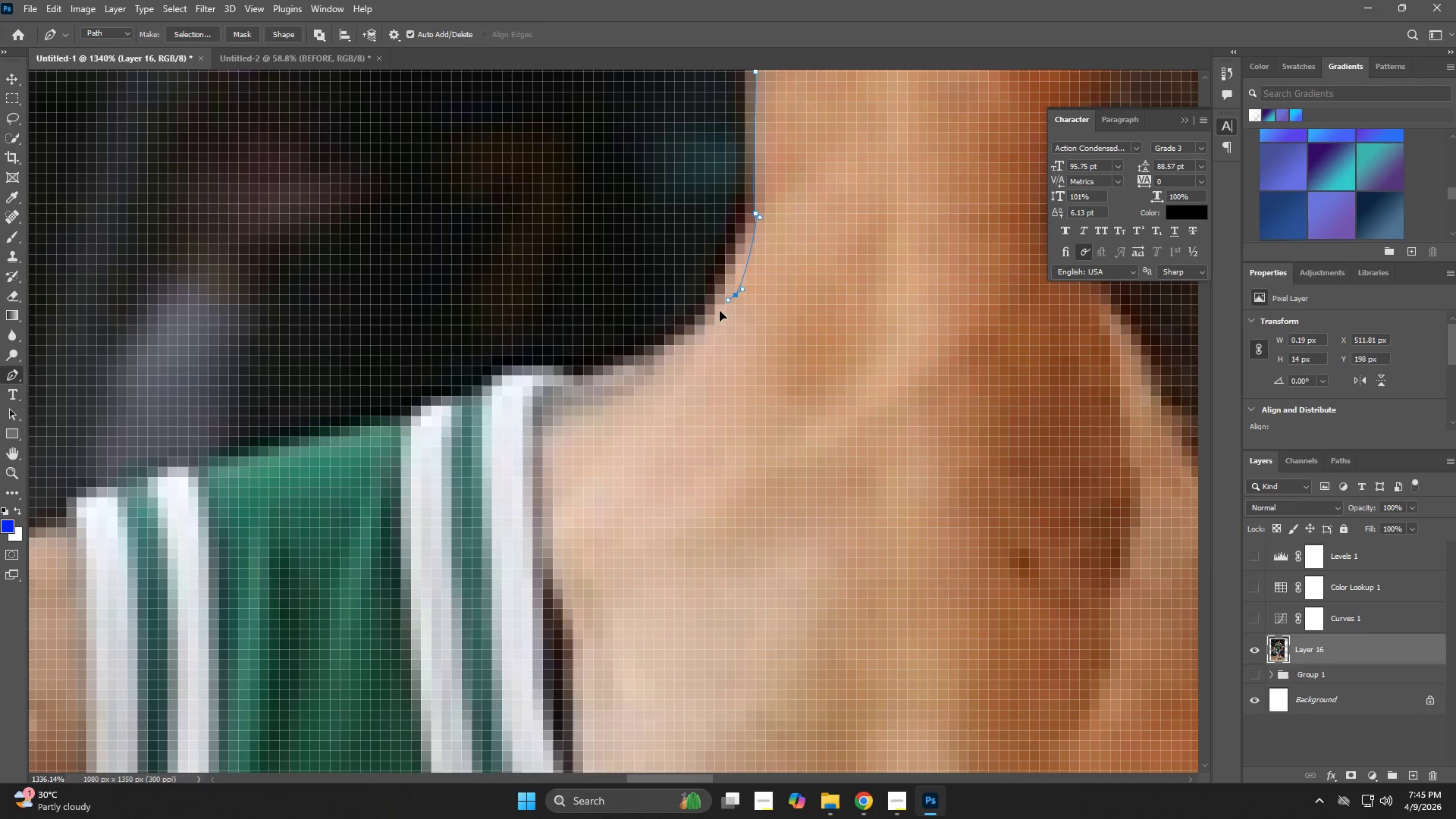 
left_click_drag(start_coordinate=[660, 513], to_coordinate=[767, 246])
 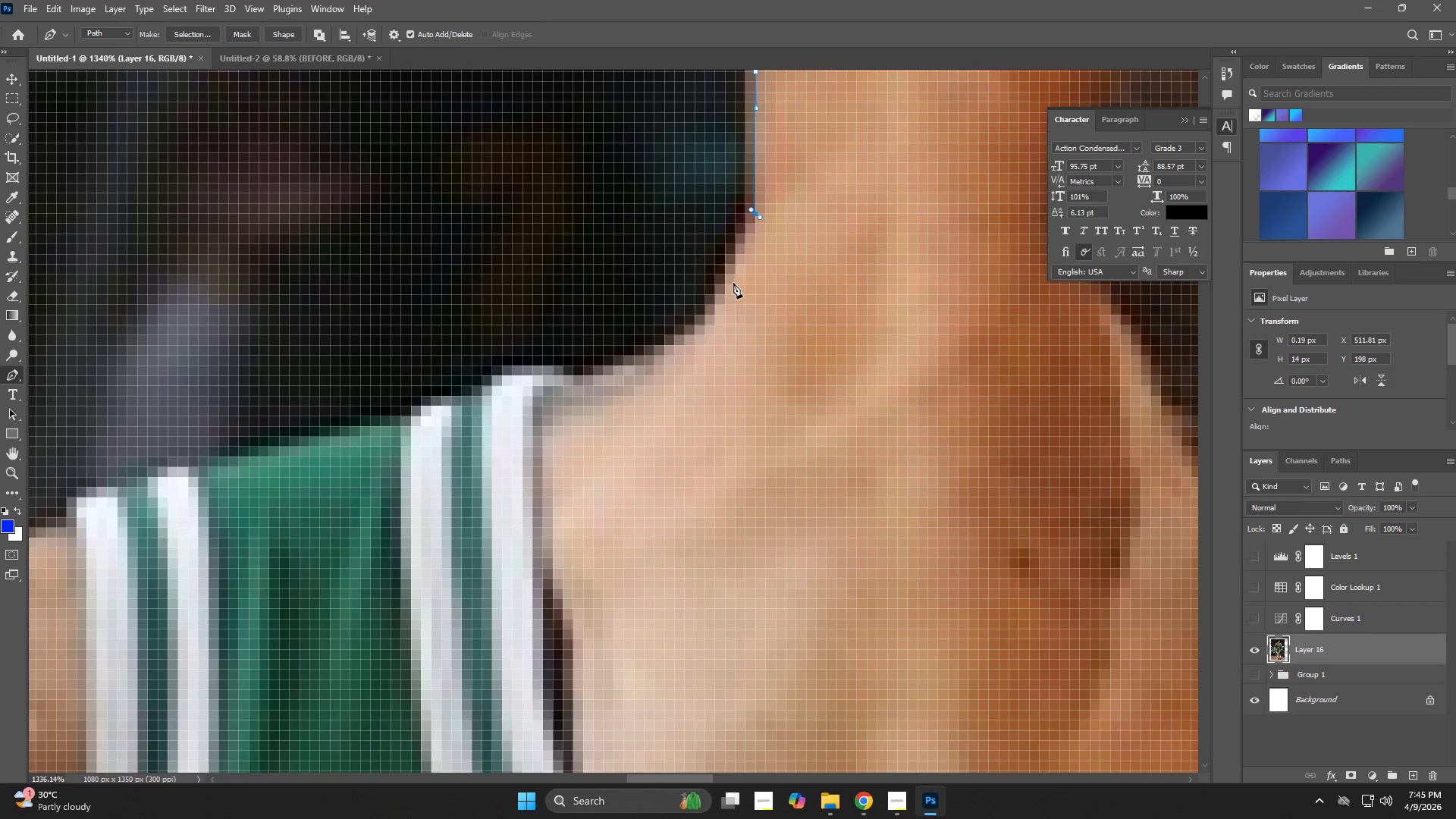 
left_click_drag(start_coordinate=[733, 290], to_coordinate=[723, 308])
 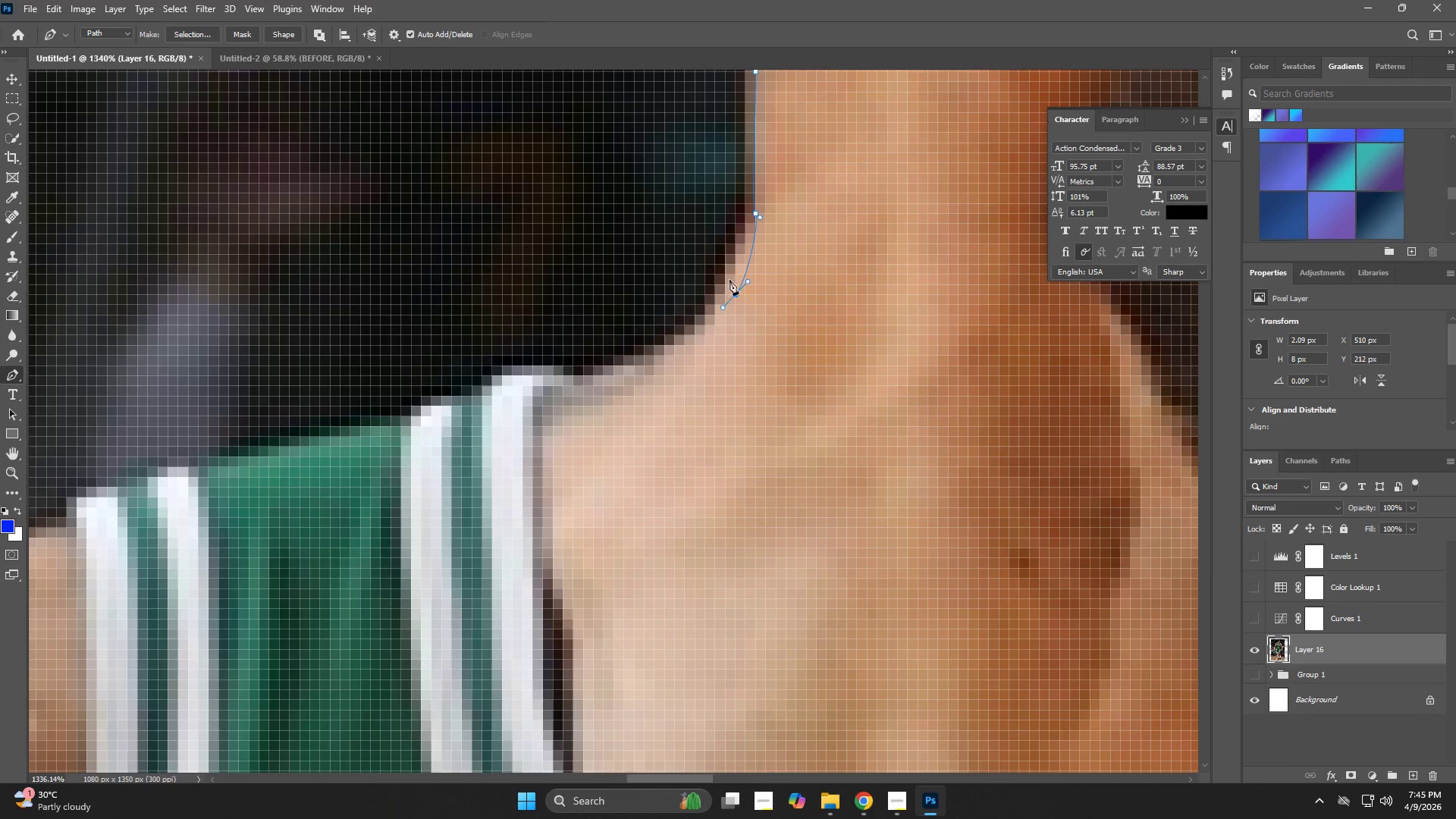 
key(Control+ControlLeft)
 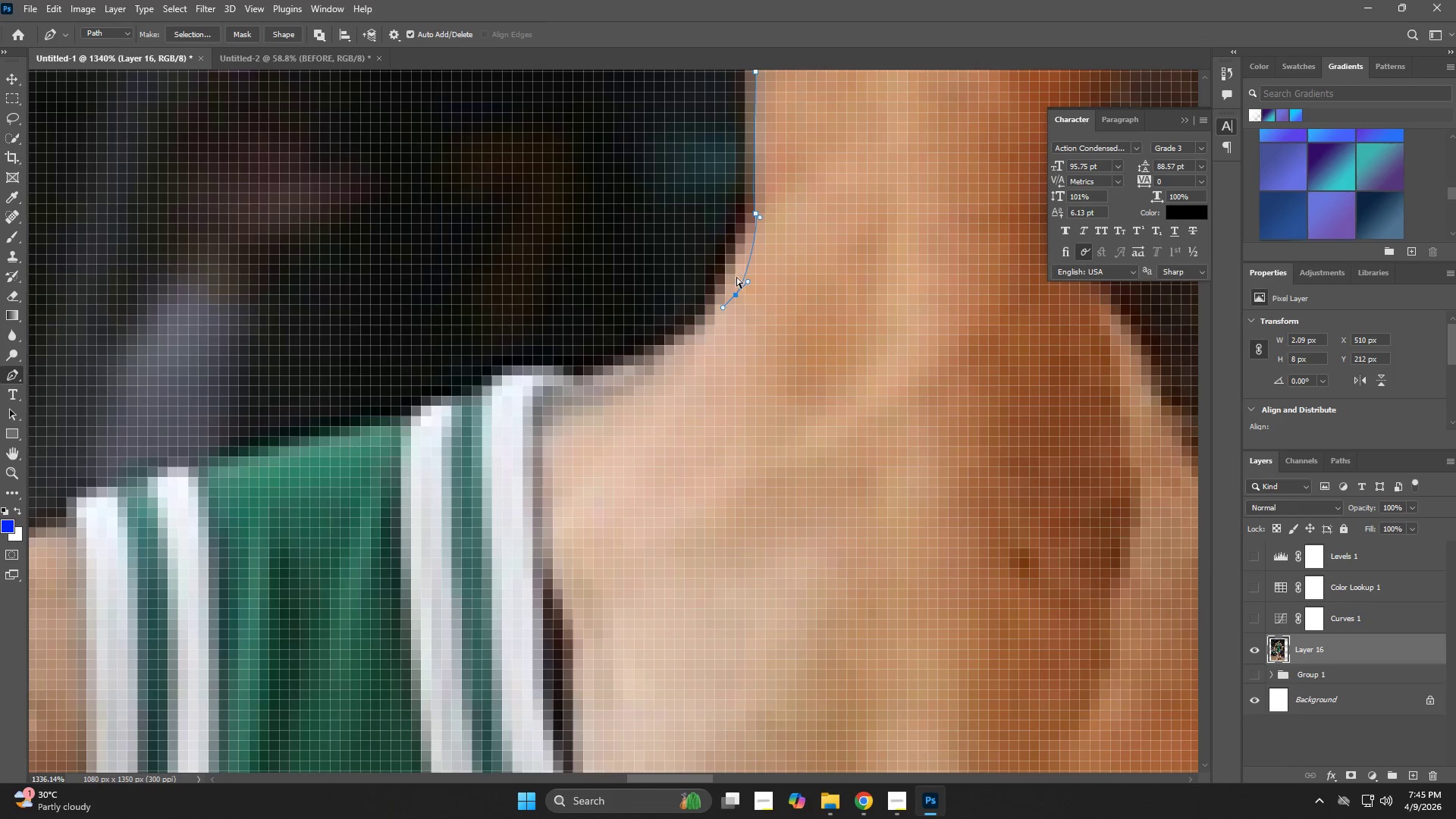 
key(Control+Z)
 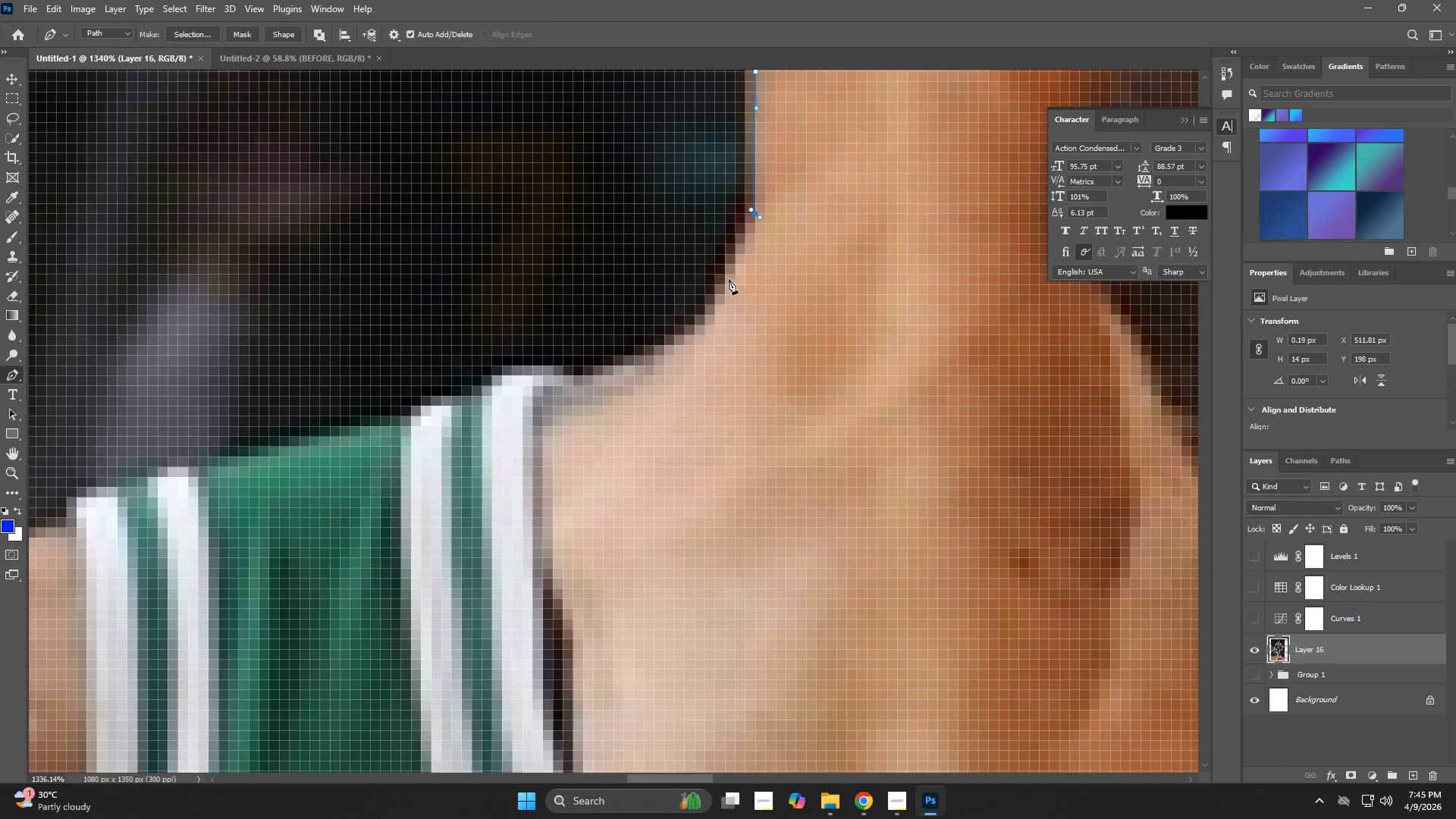 
left_click_drag(start_coordinate=[729, 279], to_coordinate=[727, 286])
 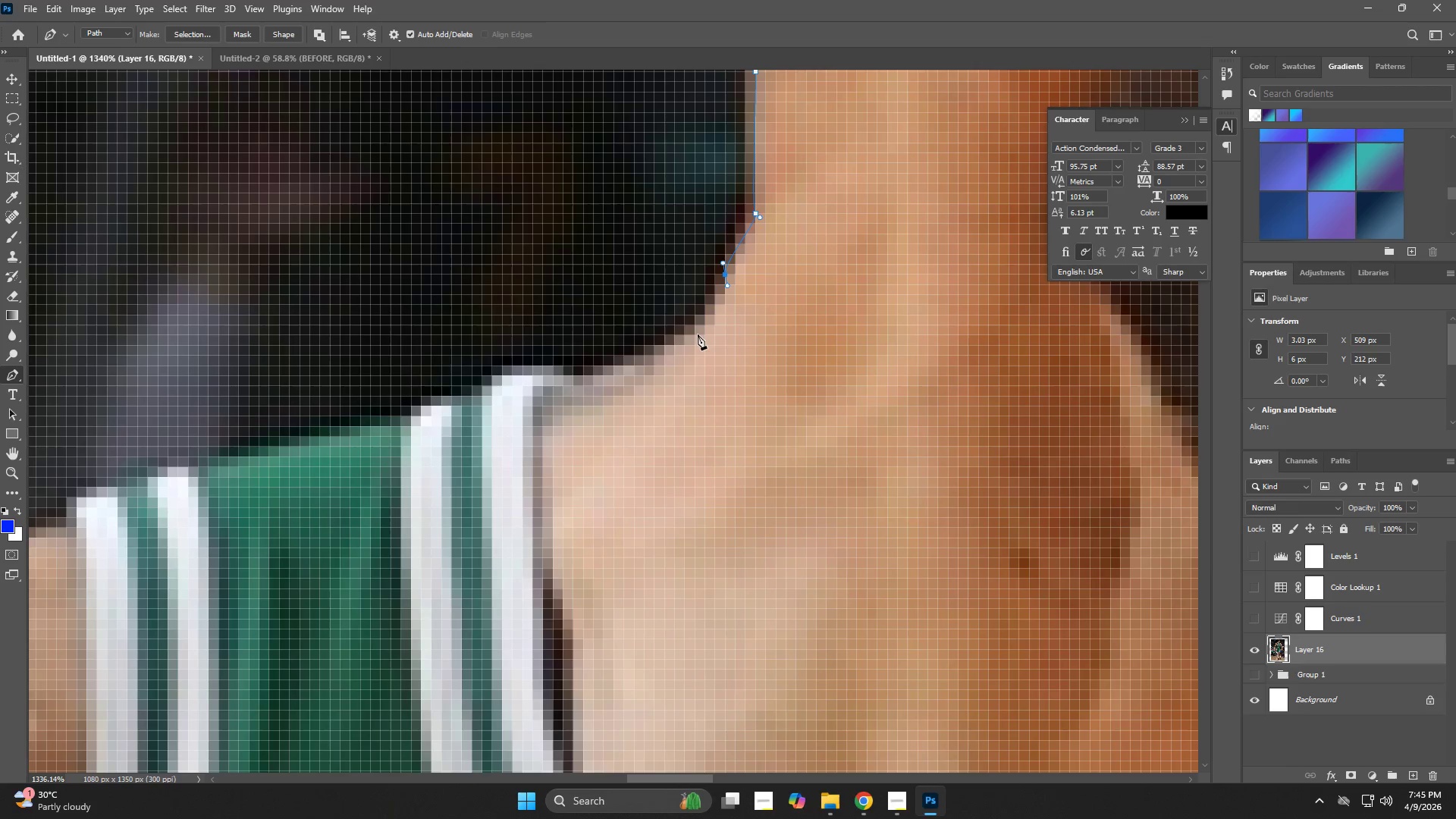 
left_click_drag(start_coordinate=[697, 335], to_coordinate=[672, 352])
 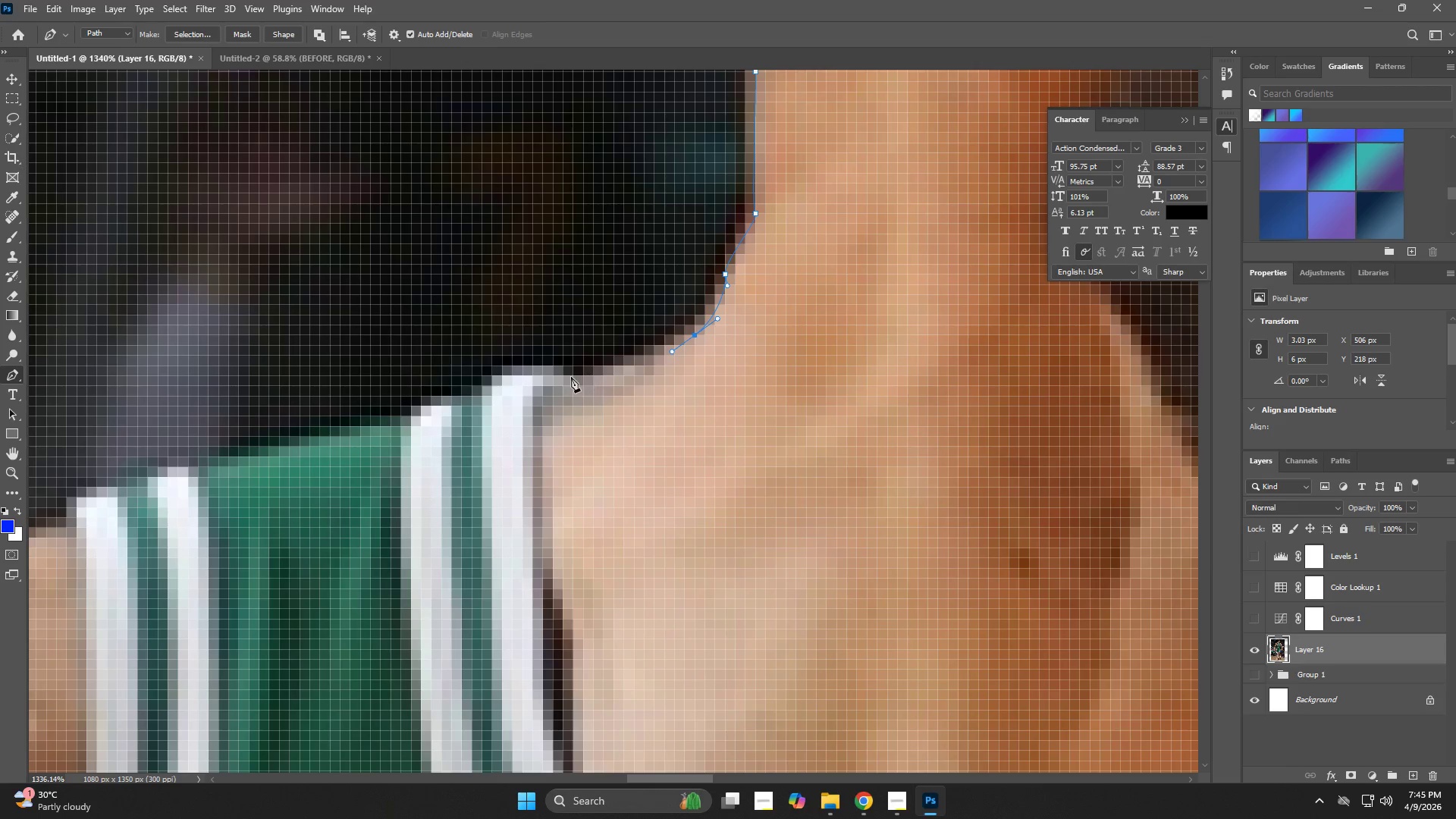 
left_click_drag(start_coordinate=[570, 377], to_coordinate=[551, 377])
 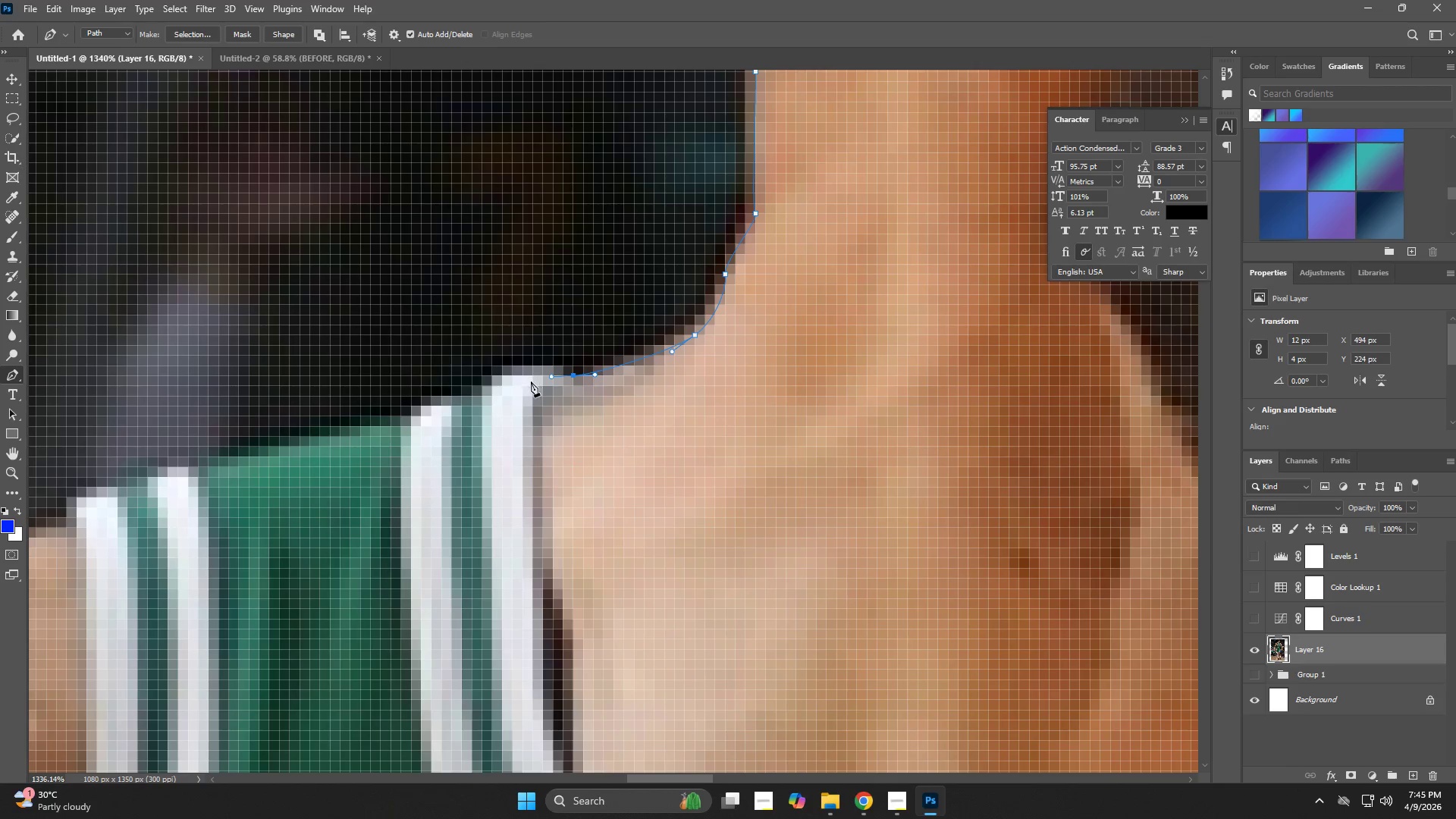 
left_click_drag(start_coordinate=[531, 381], to_coordinate=[488, 387])
 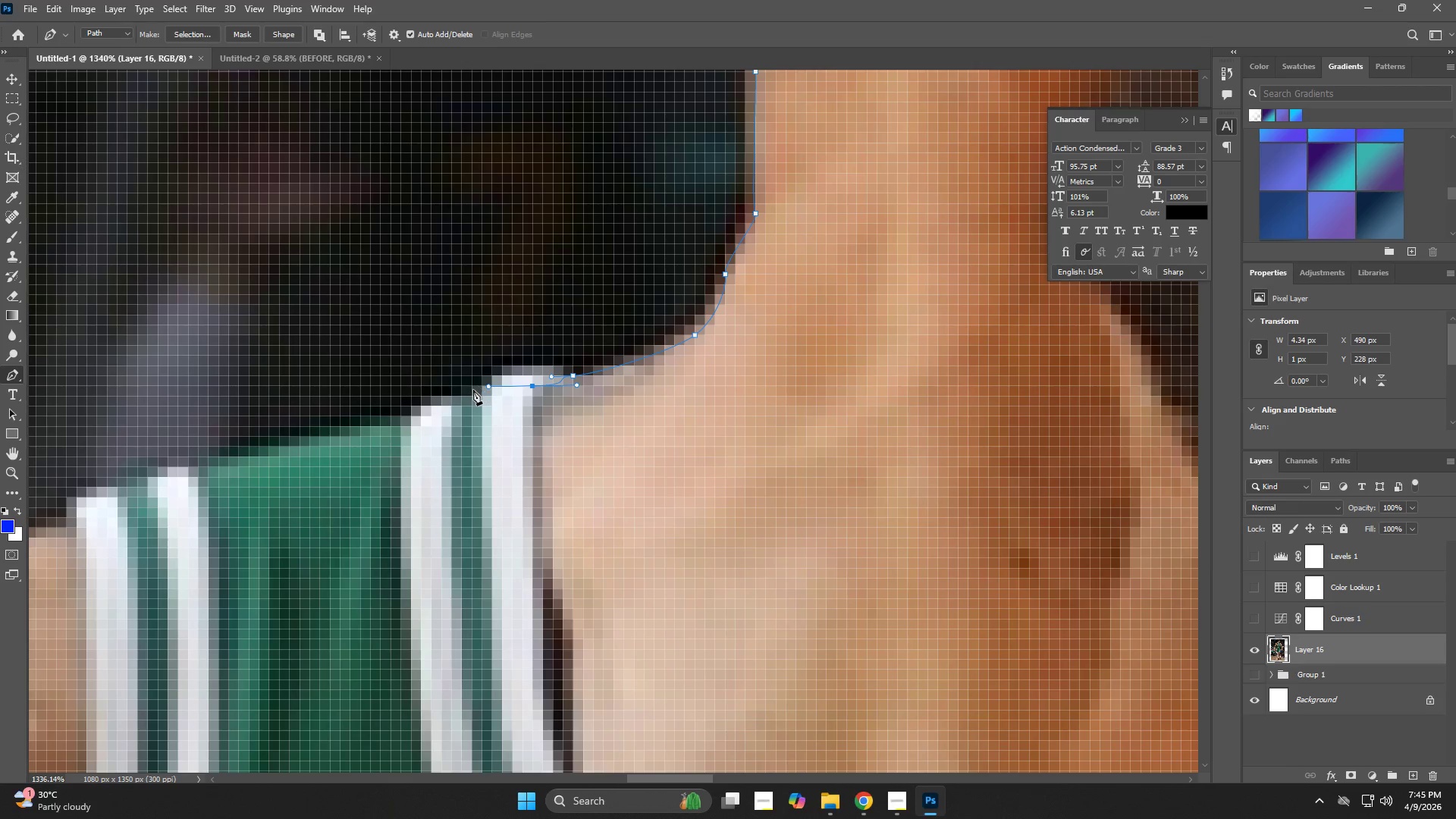 
left_click_drag(start_coordinate=[463, 394], to_coordinate=[443, 403])
 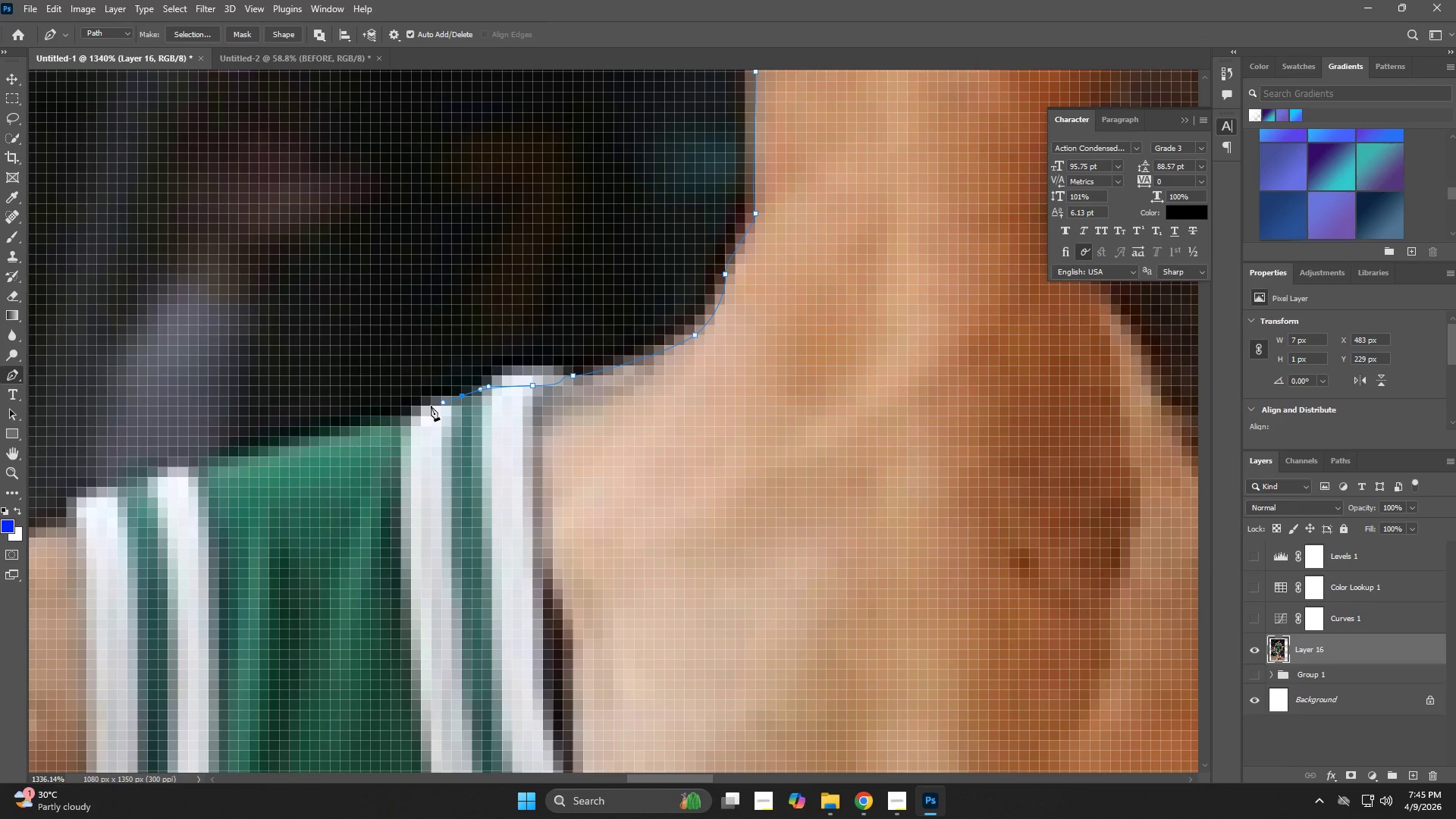 
left_click_drag(start_coordinate=[429, 406], to_coordinate=[378, 419])
 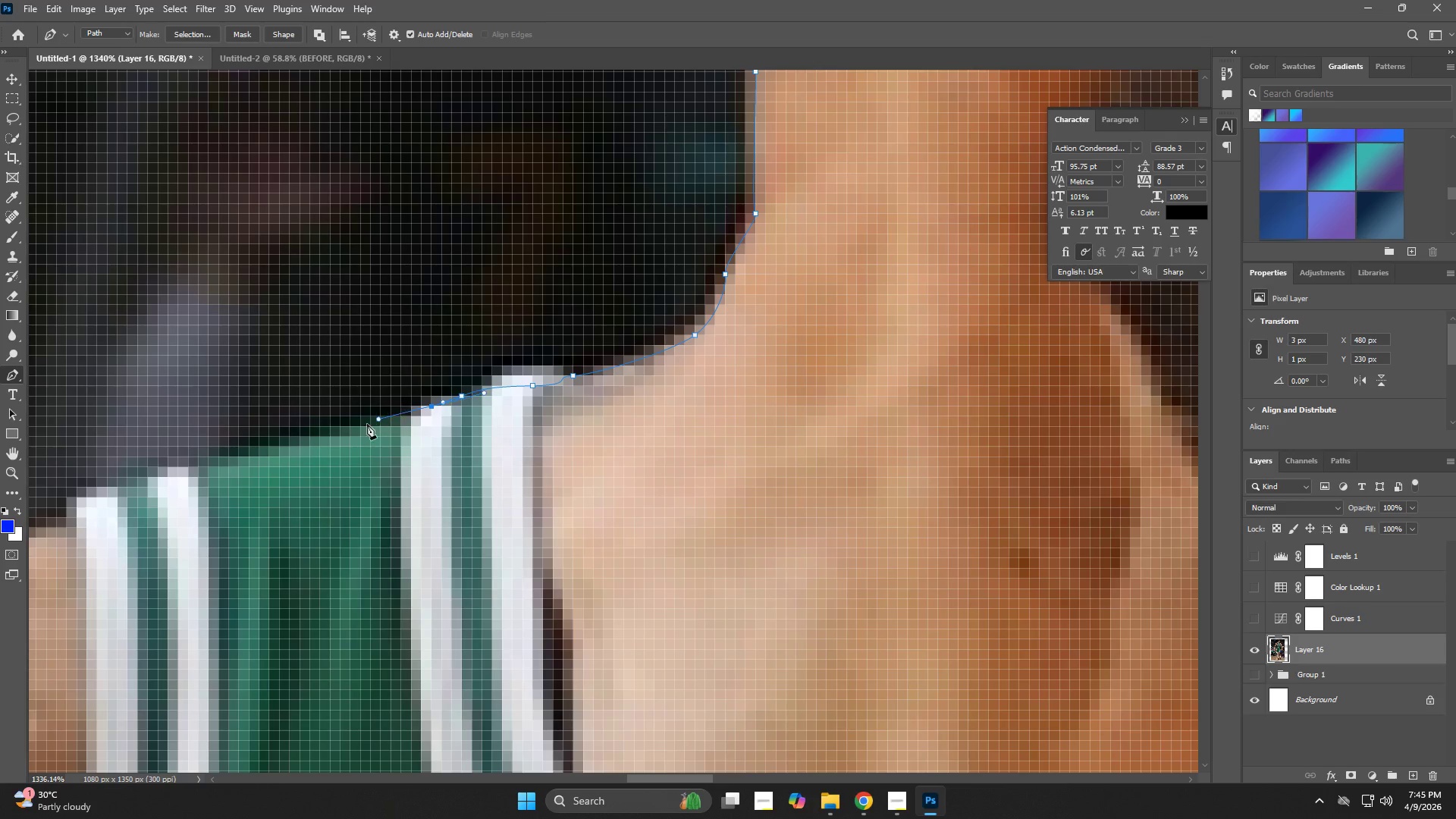 
hold_key(key=Space, duration=0.7)
 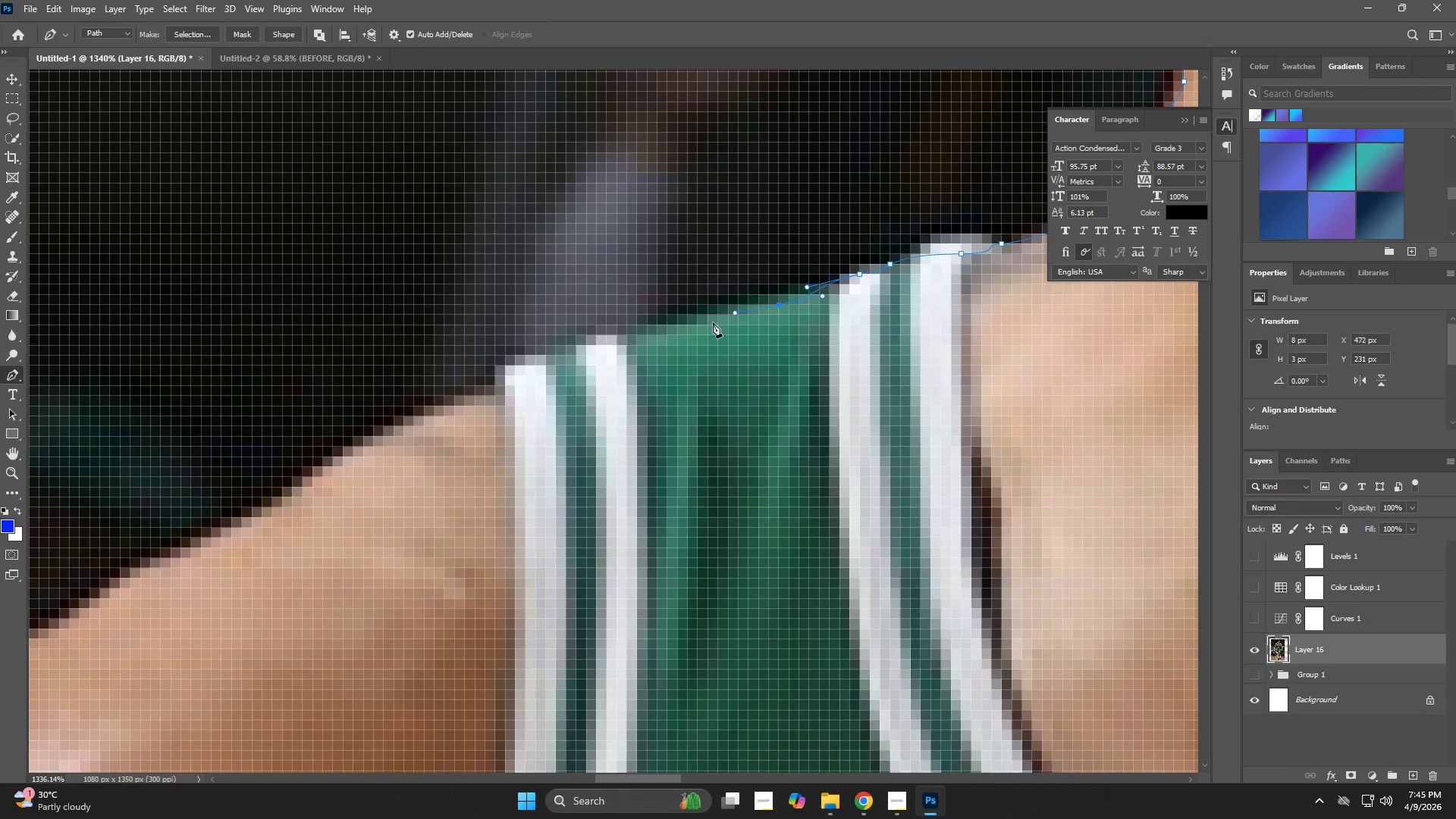 
left_click_drag(start_coordinate=[375, 428], to_coordinate=[804, 296])
 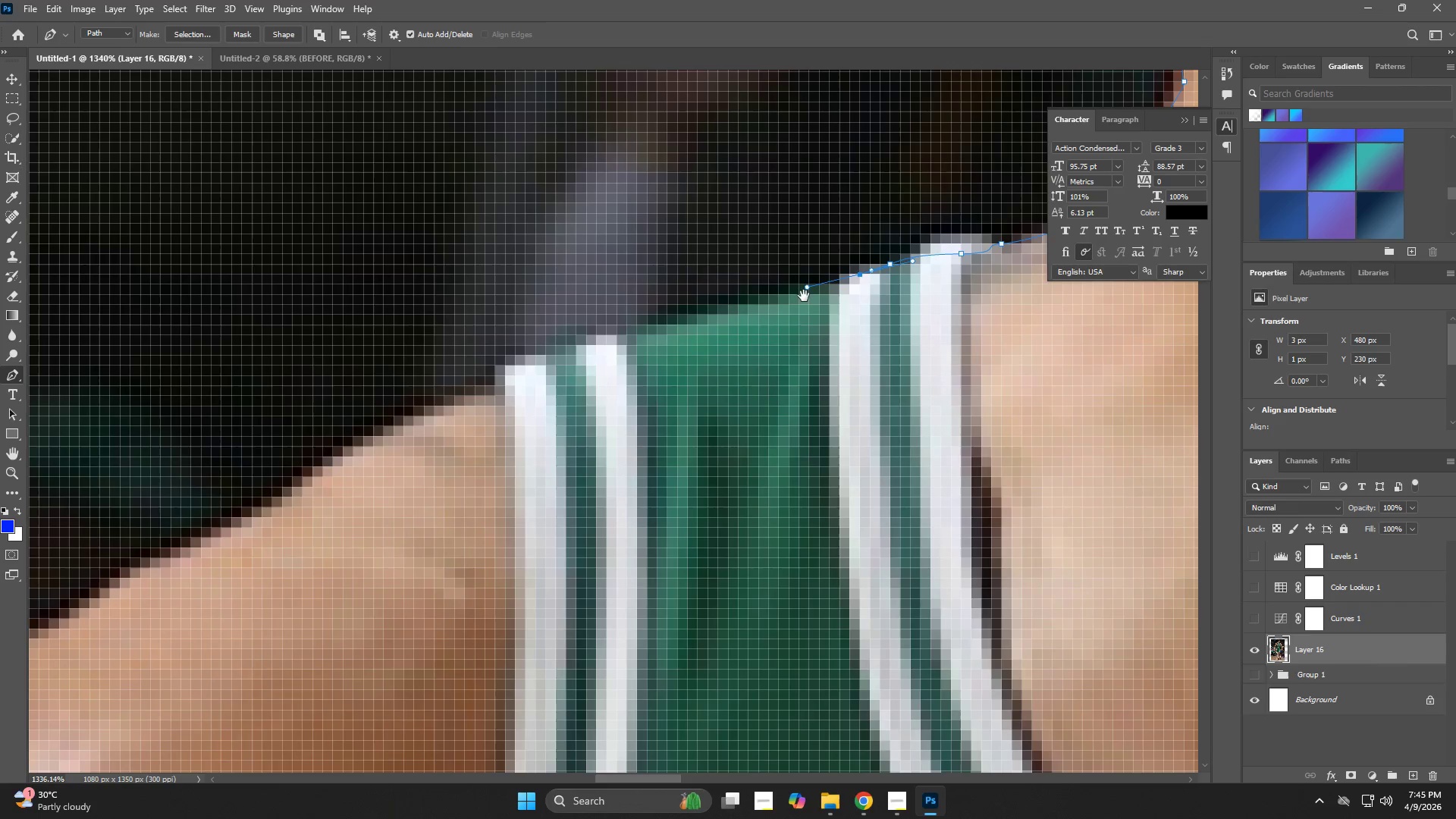 
hold_key(key=Space, duration=2.44)
 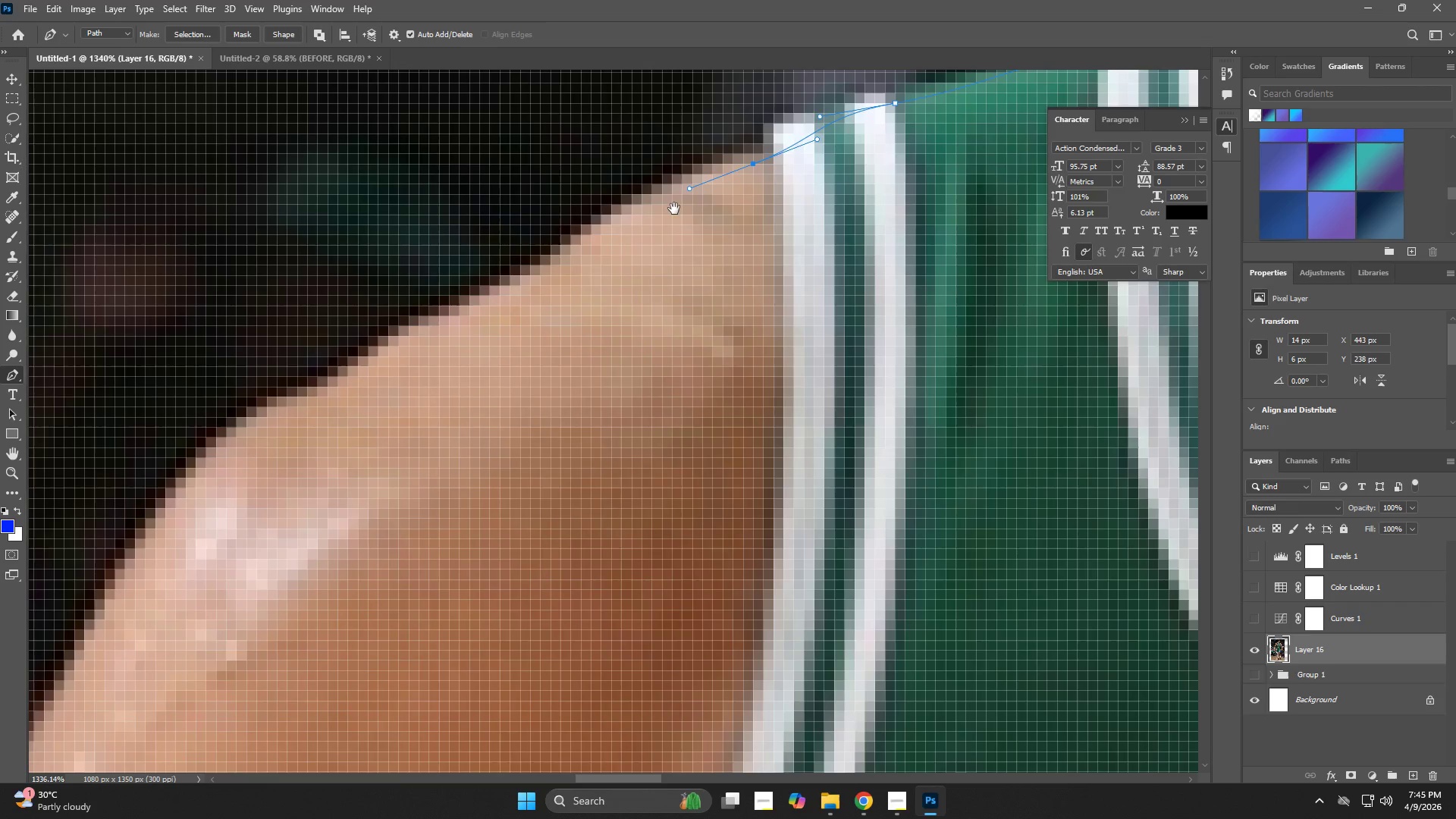 
left_click_drag(start_coordinate=[775, 307], to_coordinate=[735, 313])
 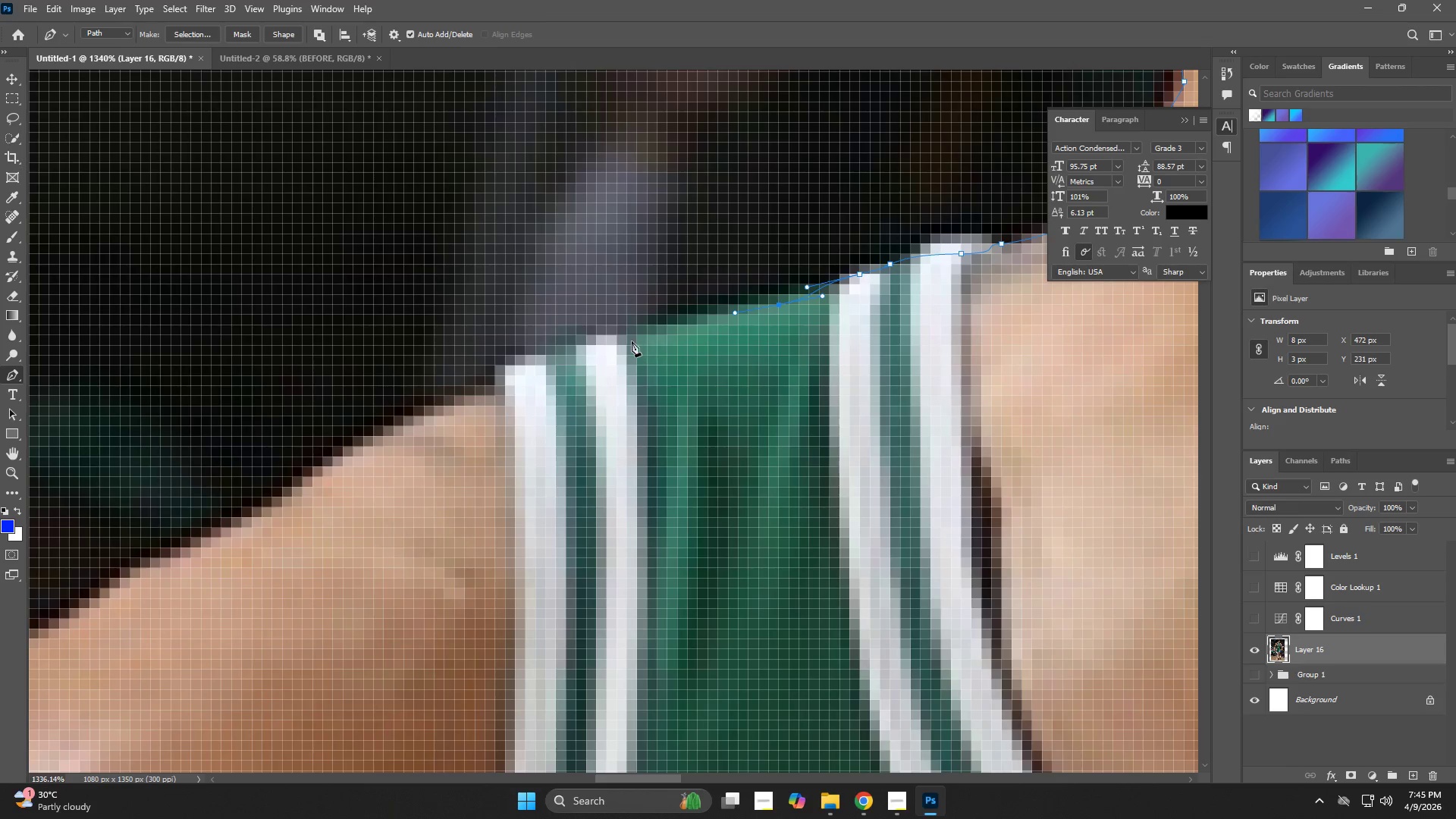 
left_click_drag(start_coordinate=[622, 341], to_coordinate=[551, 359])
 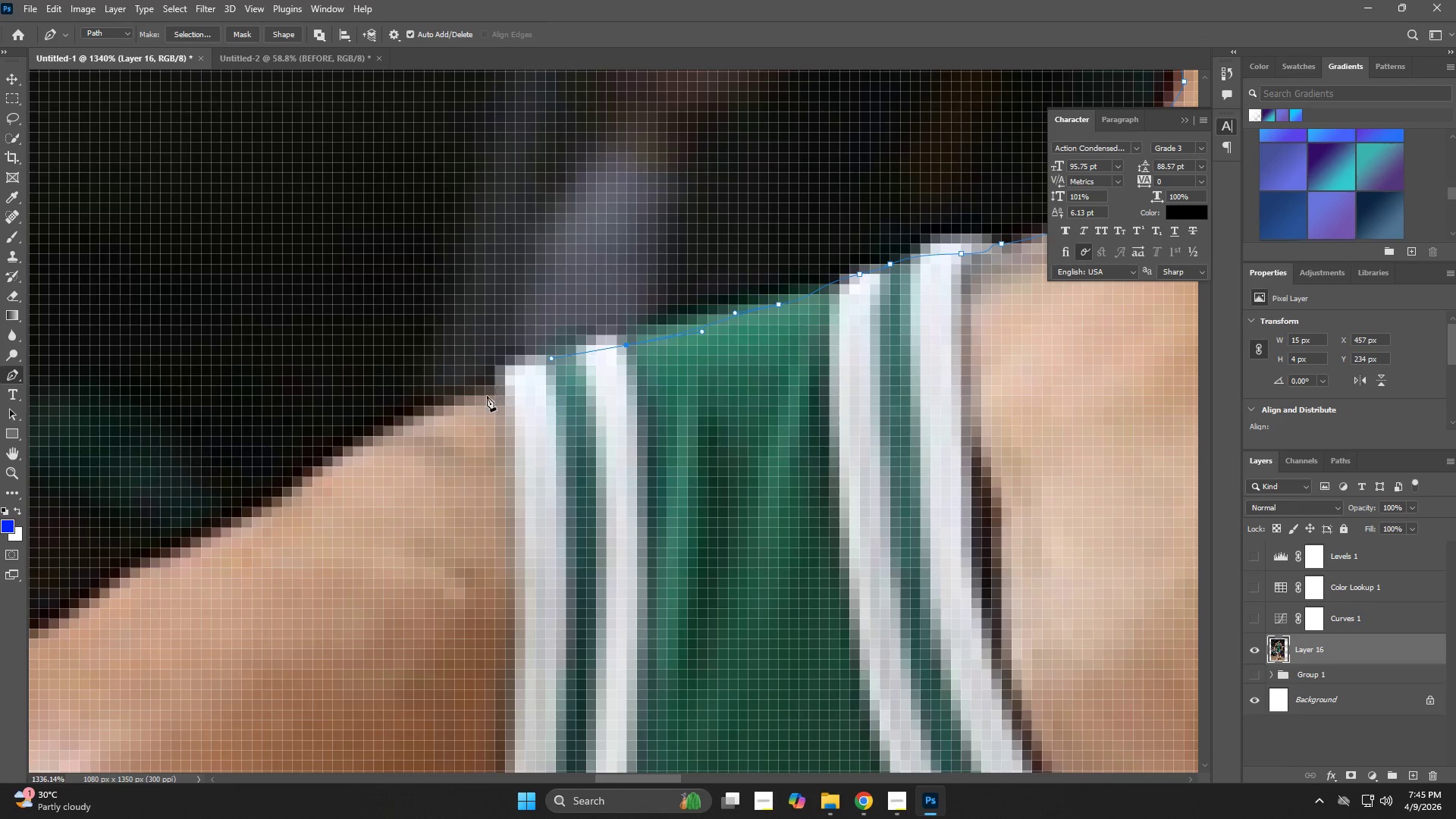 
left_click_drag(start_coordinate=[480, 402], to_coordinate=[421, 431])
 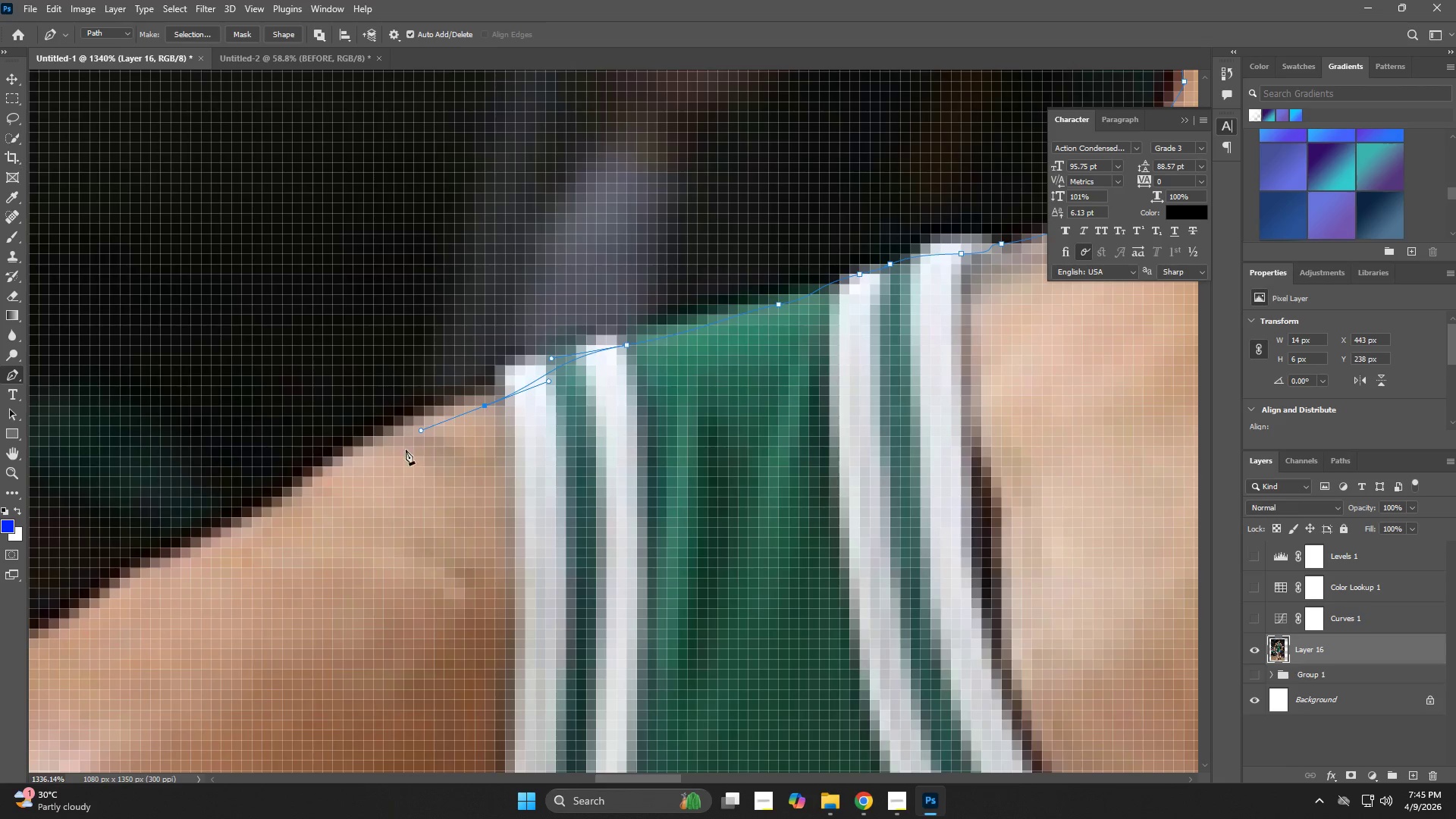 
hold_key(key=Space, duration=0.69)
 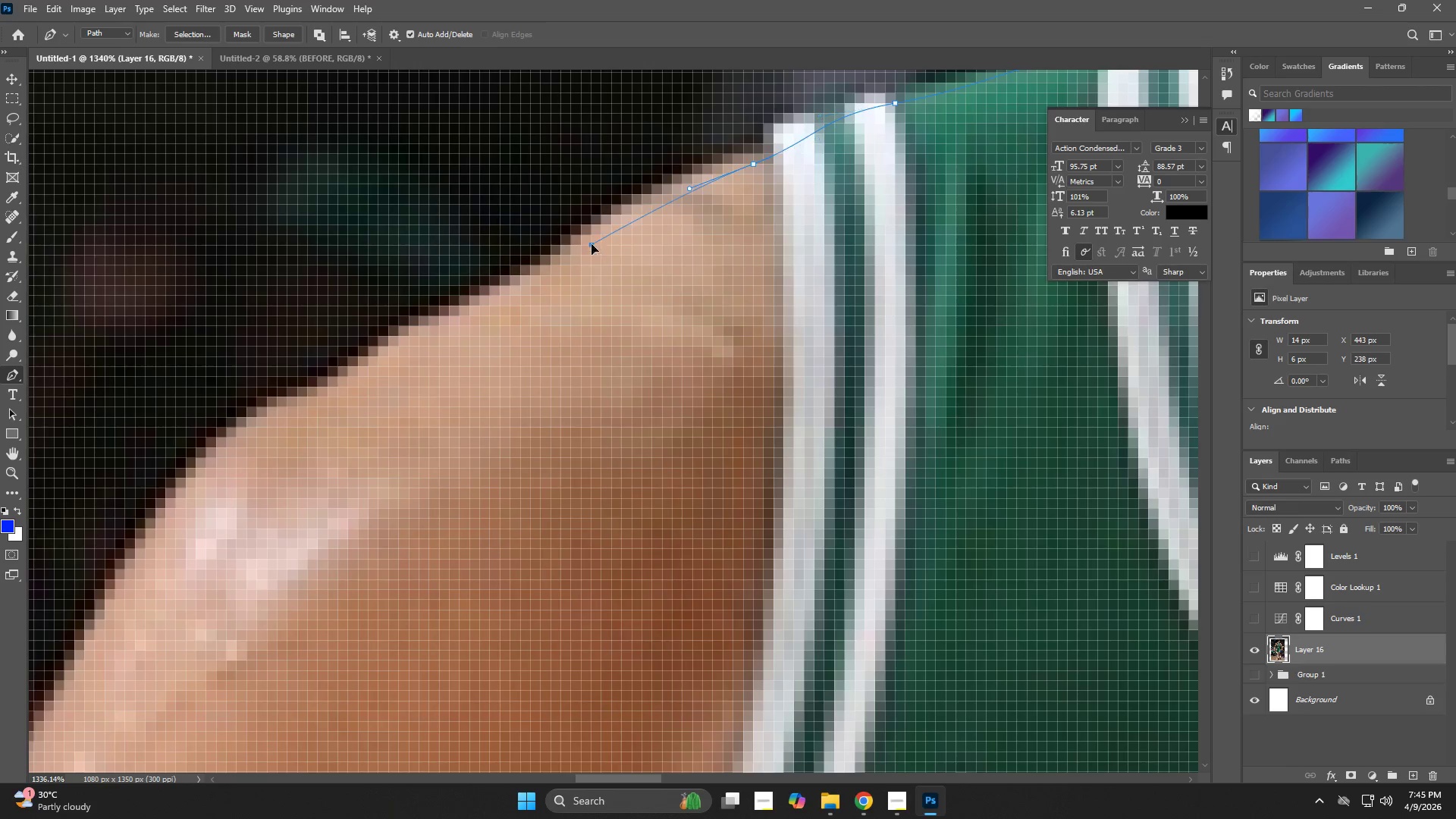 
left_click_drag(start_coordinate=[406, 450], to_coordinate=[674, 209])
 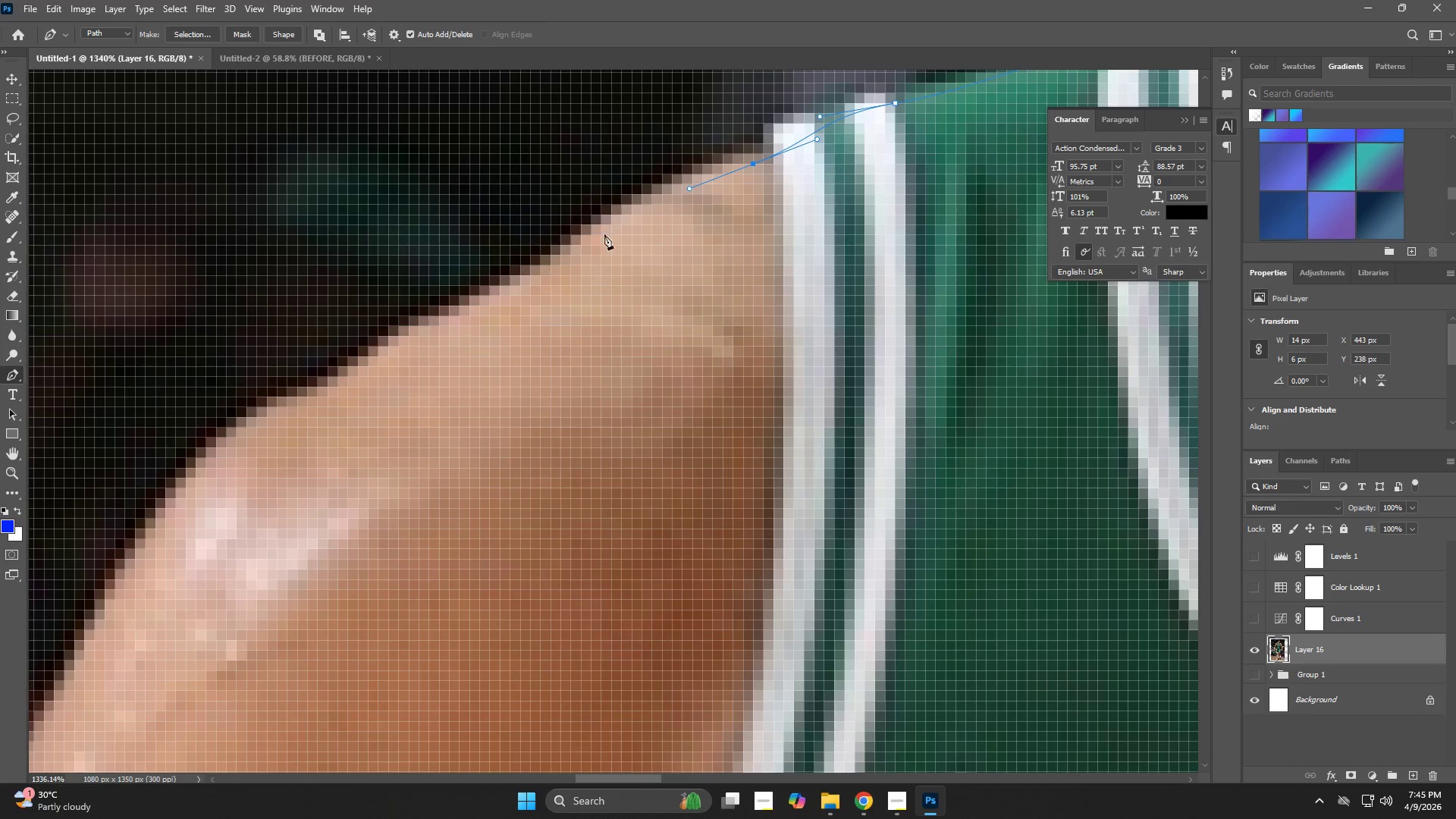 
left_click_drag(start_coordinate=[595, 240], to_coordinate=[573, 258])
 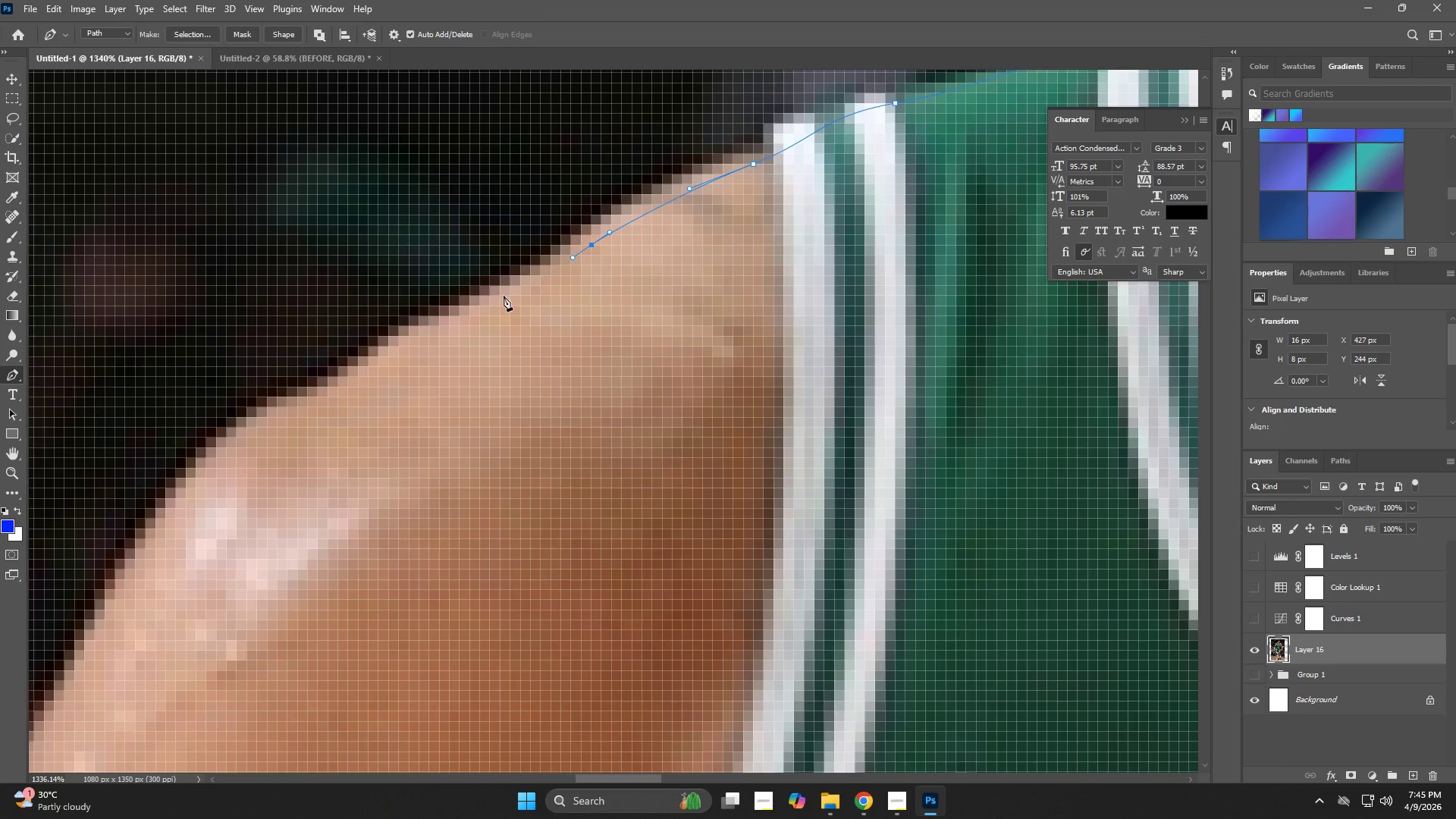 
left_click_drag(start_coordinate=[500, 296], to_coordinate=[490, 304])
 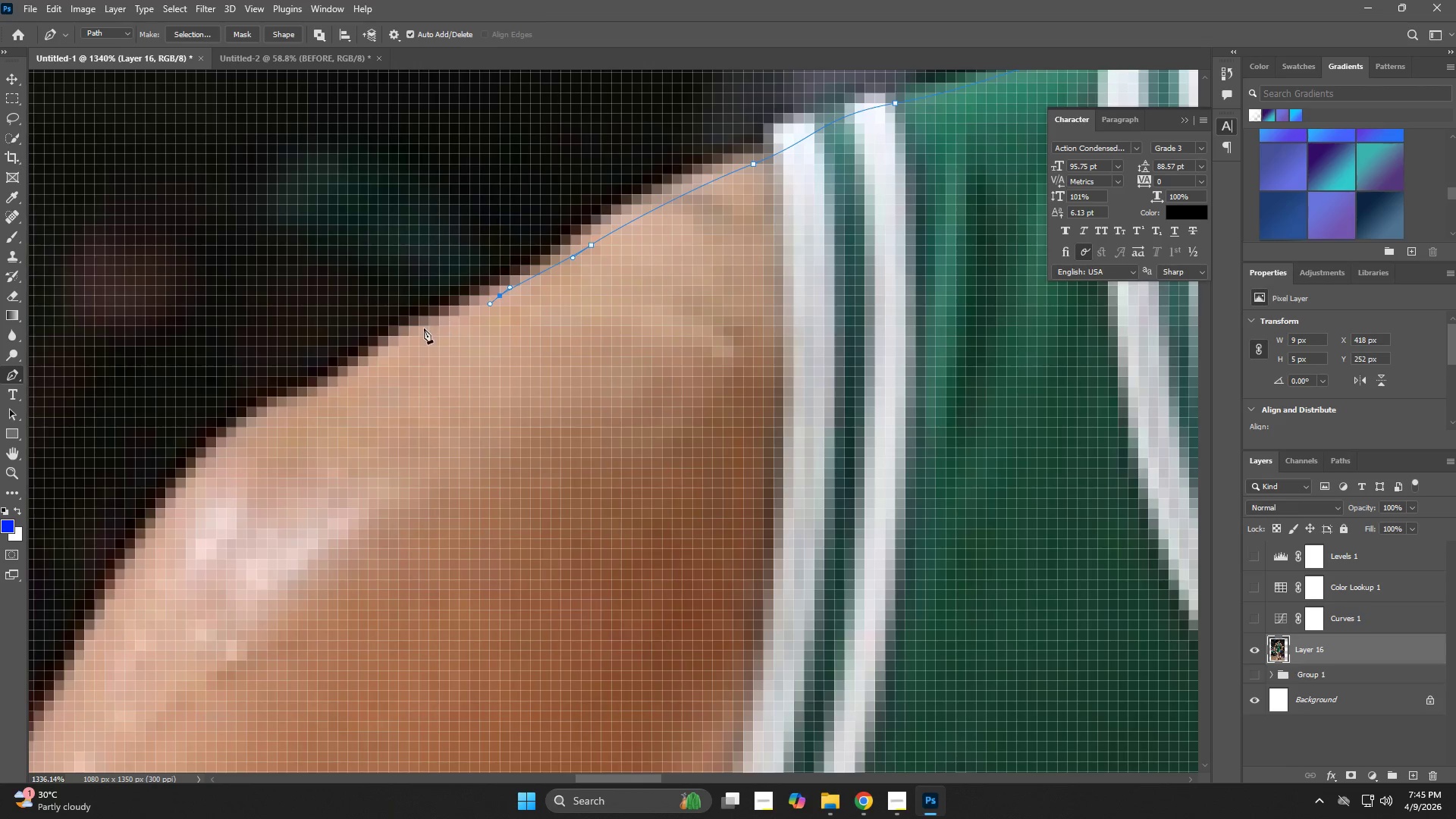 
left_click_drag(start_coordinate=[407, 331], to_coordinate=[400, 339])
 